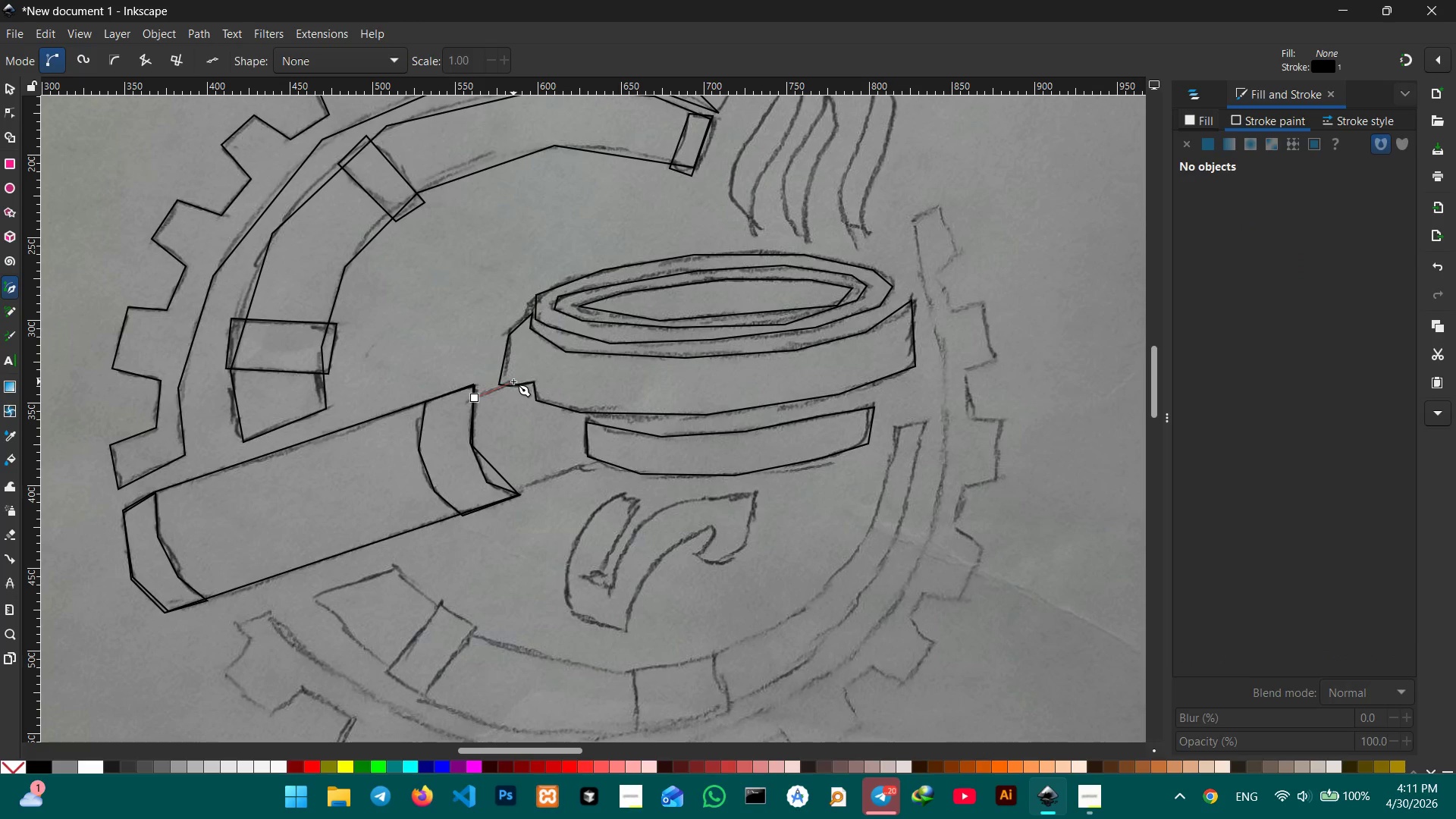 
left_click([513, 381])
 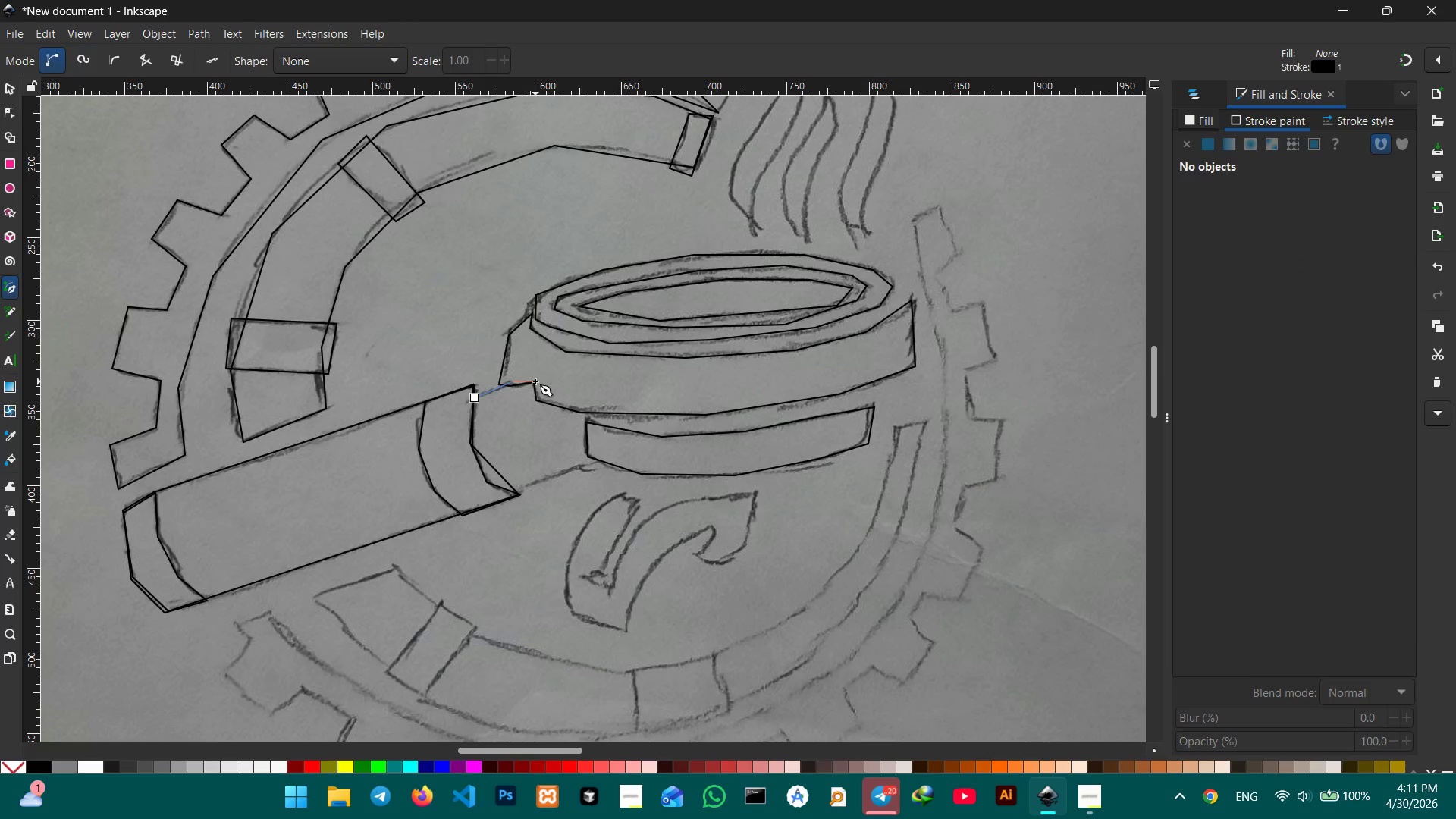 
left_click([535, 381])
 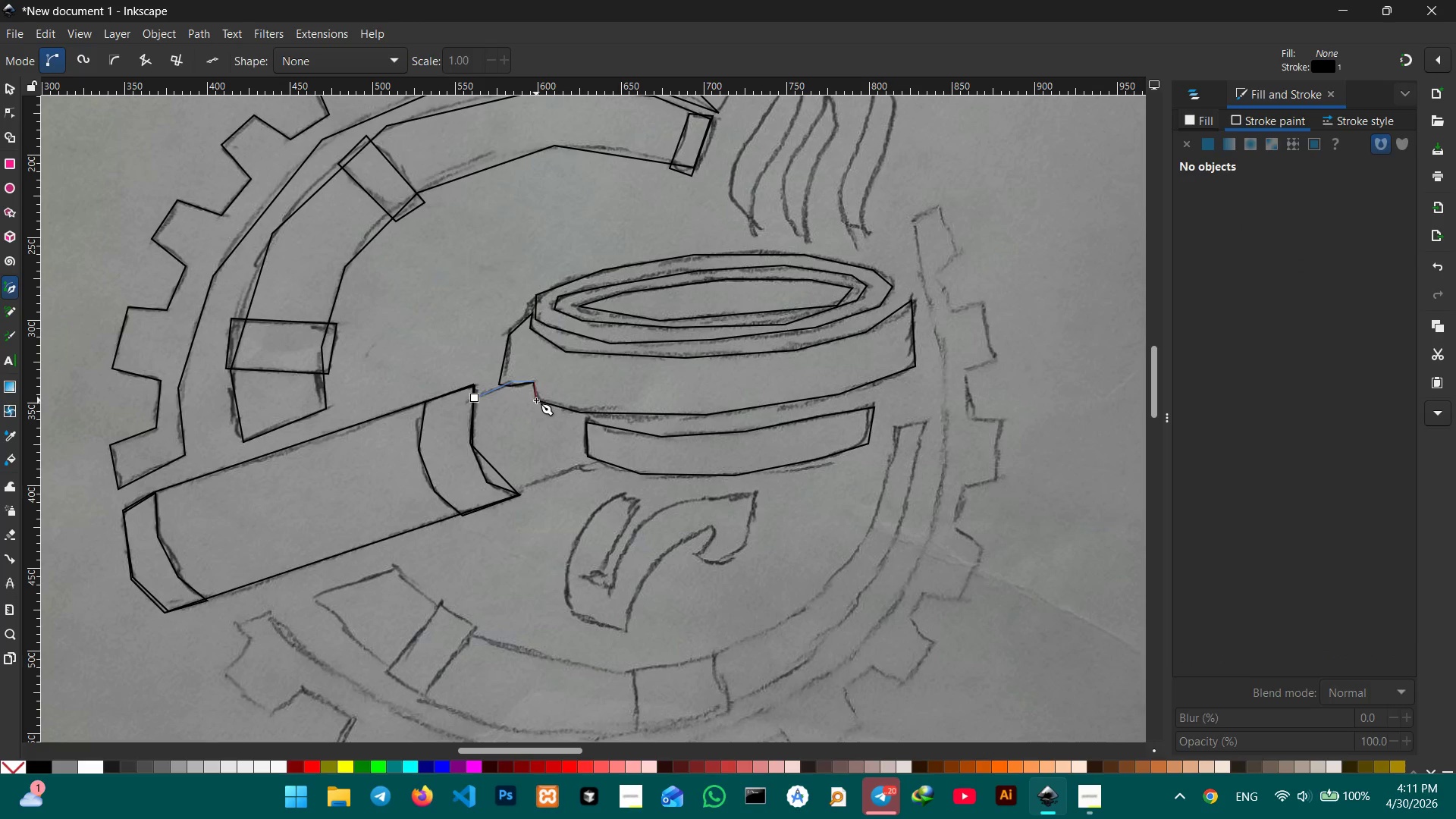 
left_click([536, 400])
 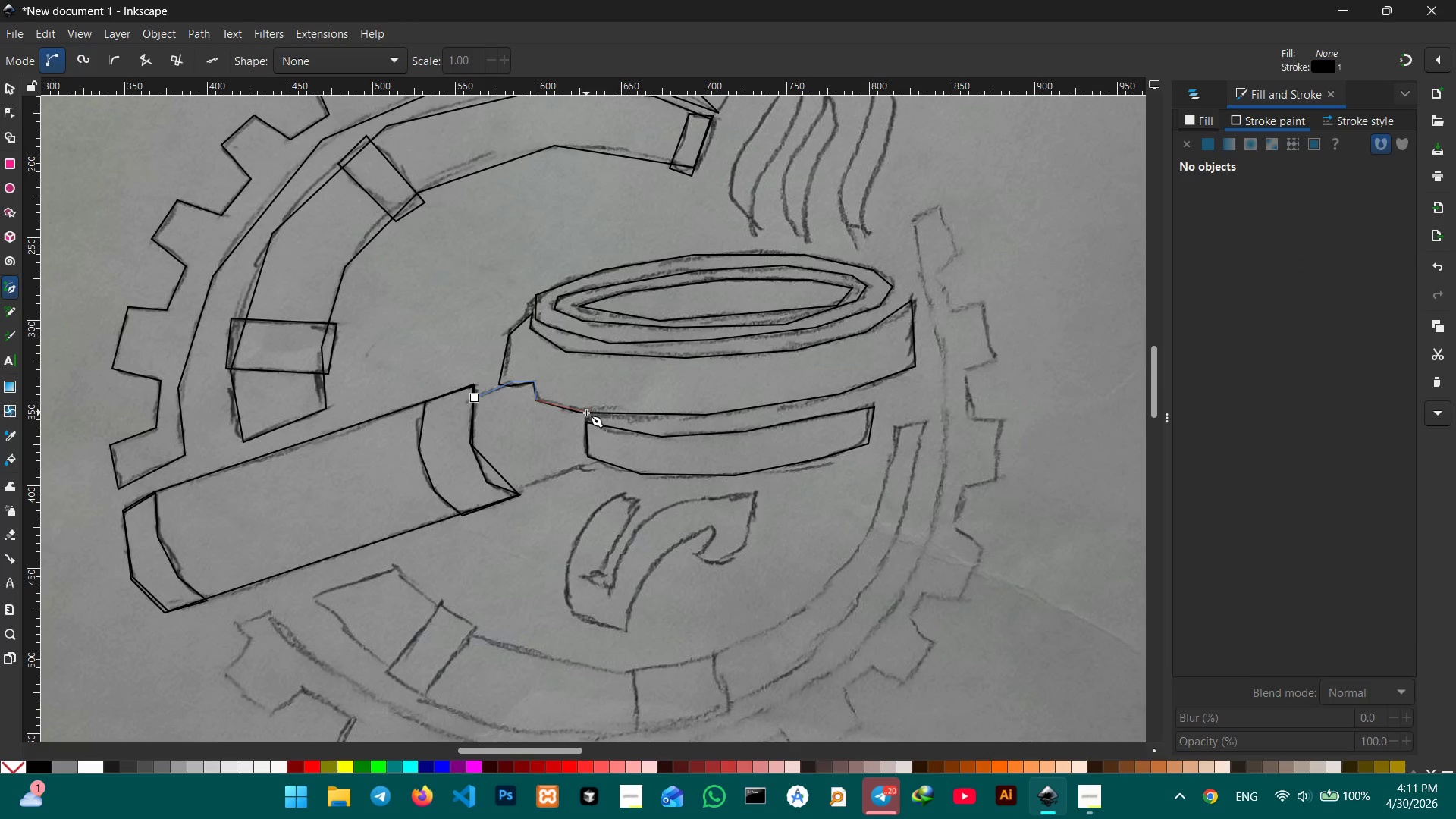 
left_click([585, 413])
 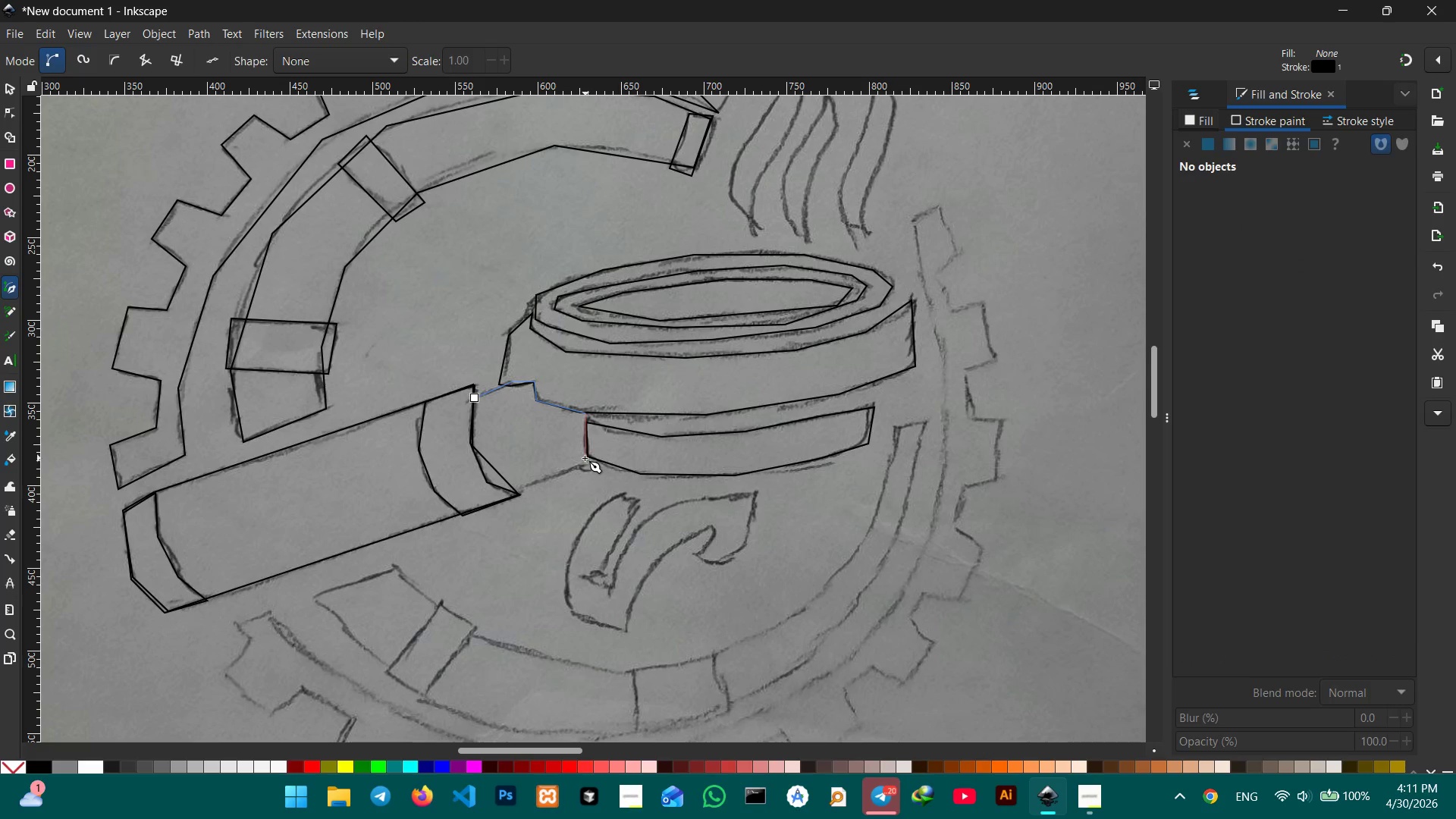 
left_click([585, 453])
 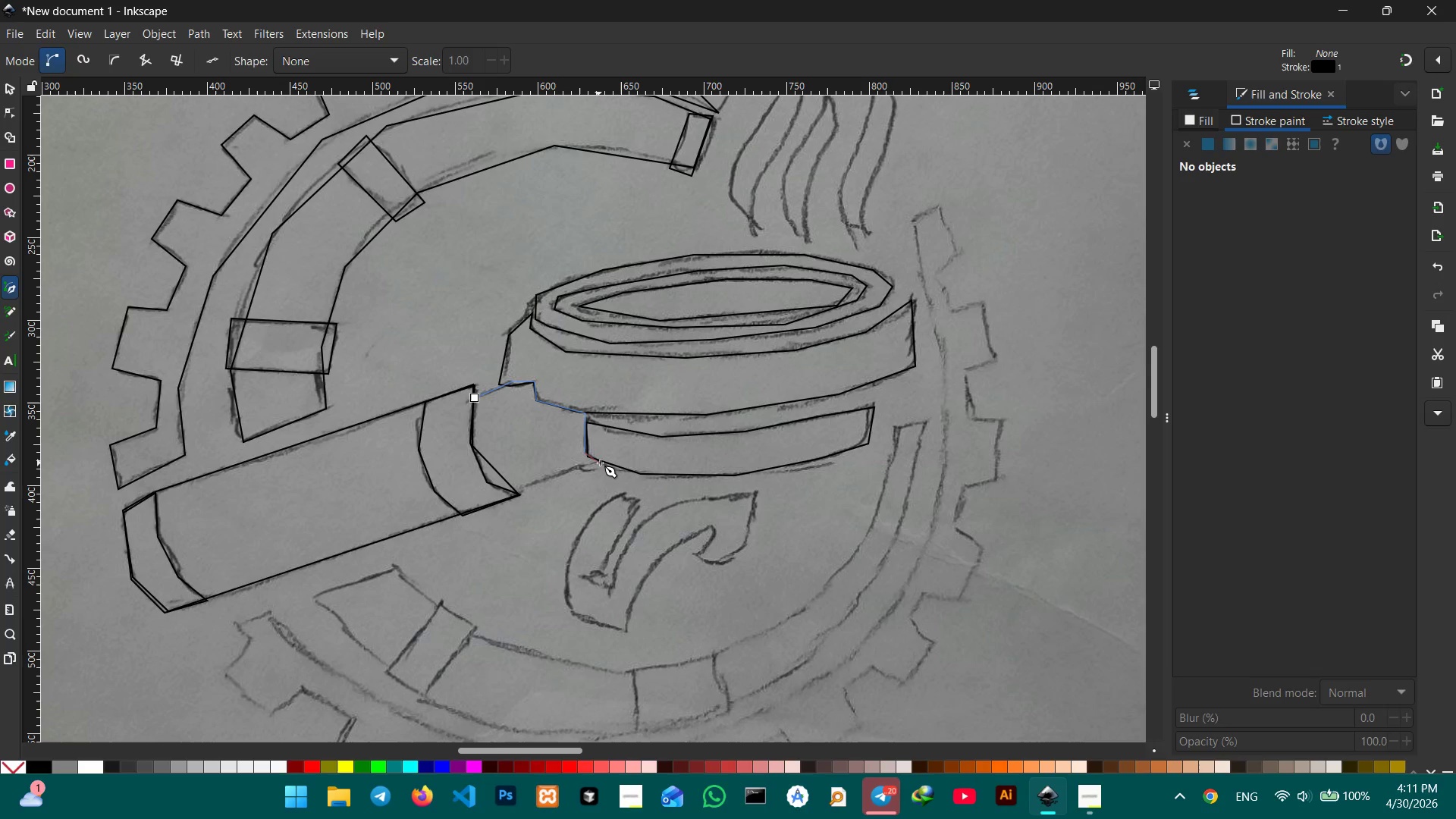 
left_click([601, 463])
 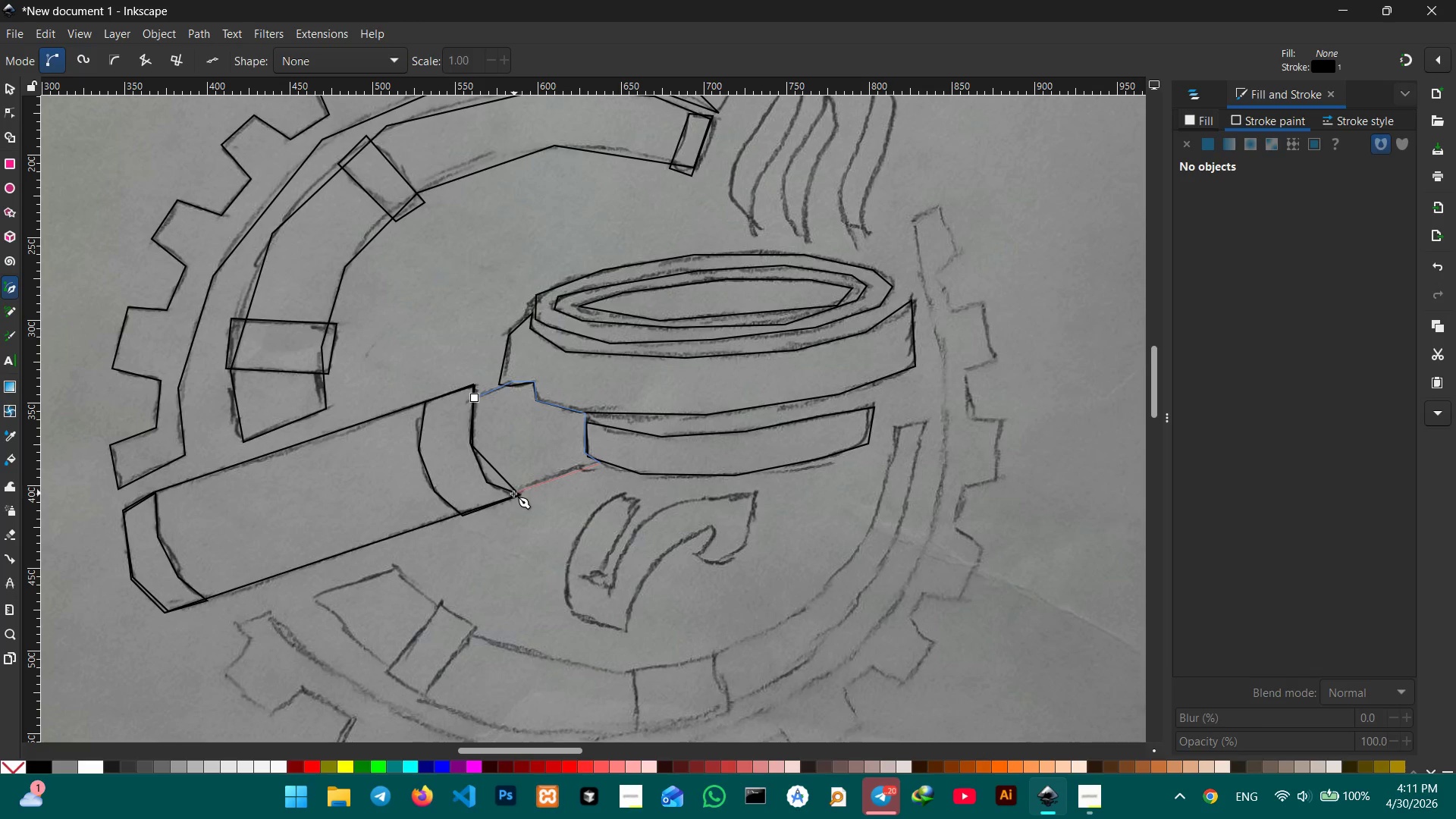 
left_click([513, 494])
 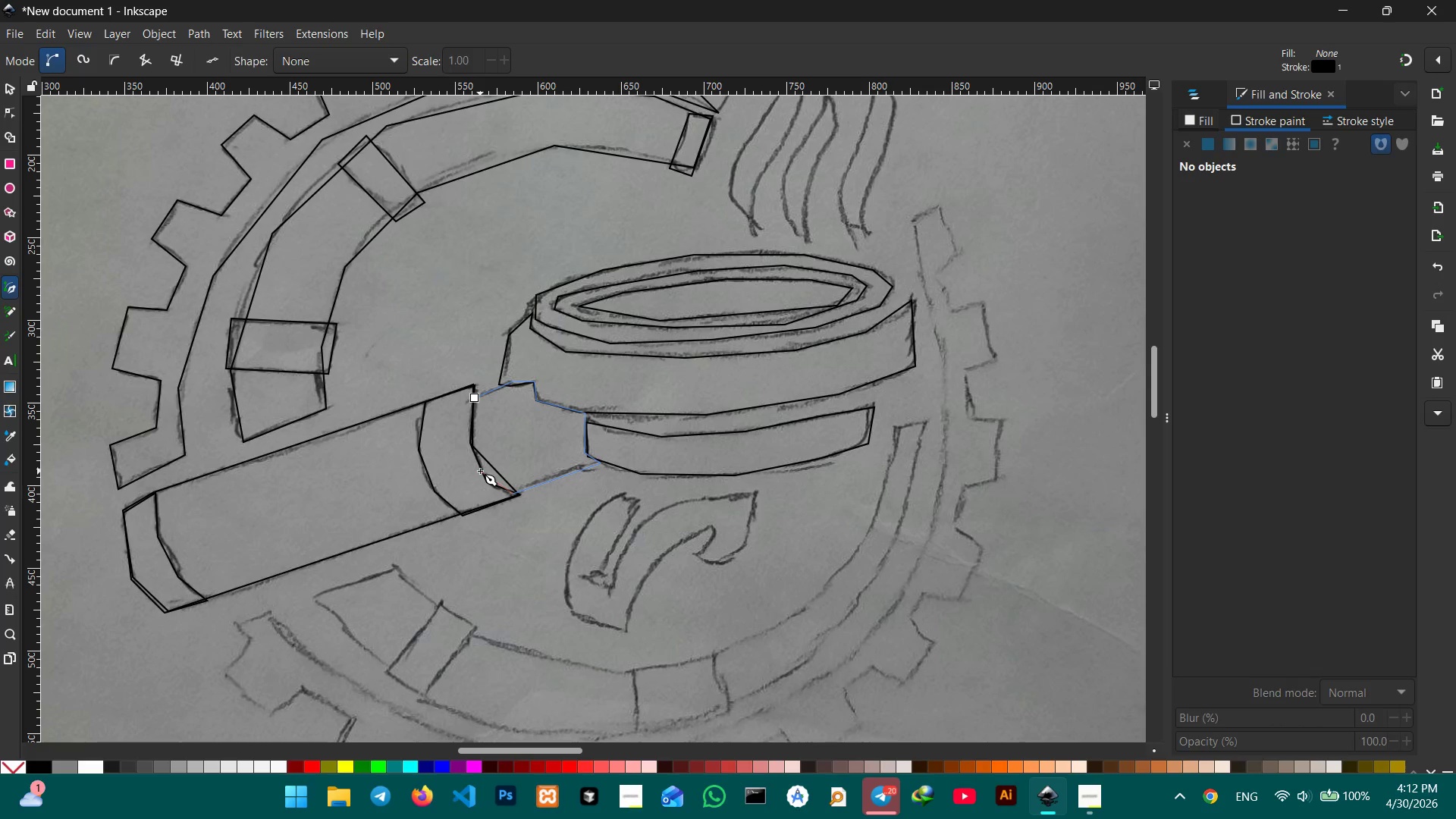 
wait(68.5)
 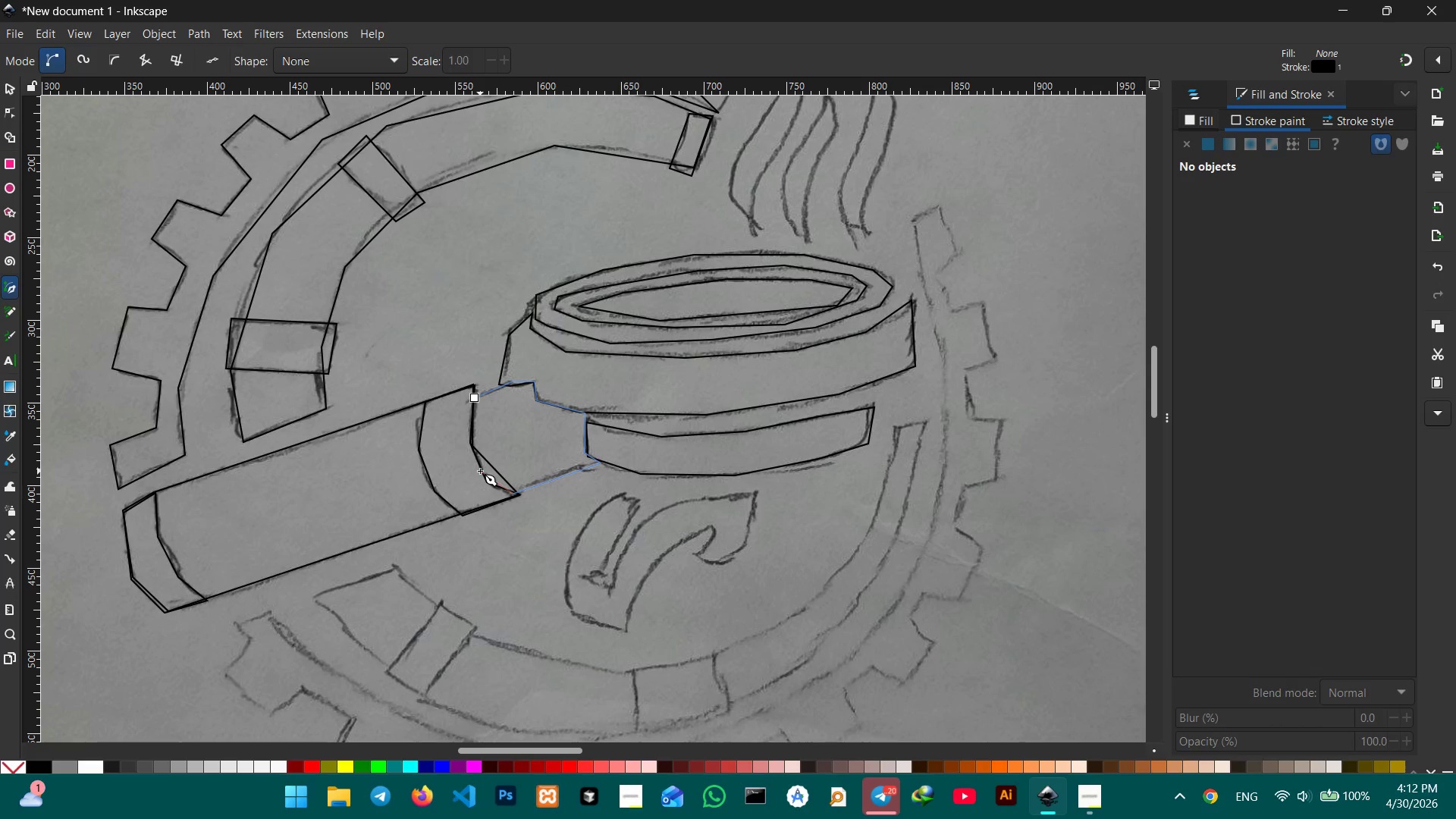 
left_click([482, 477])
 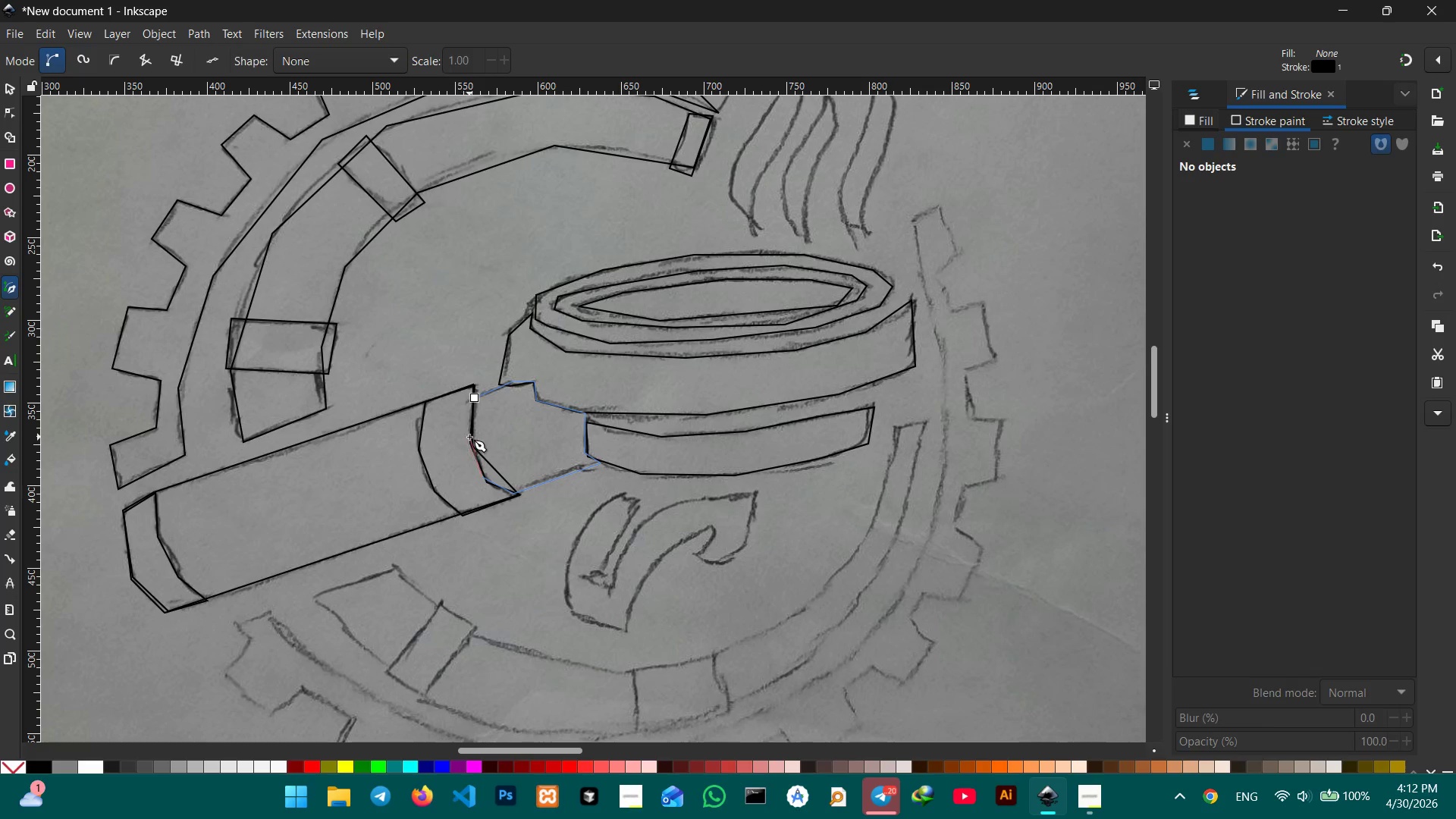 
left_click([469, 437])
 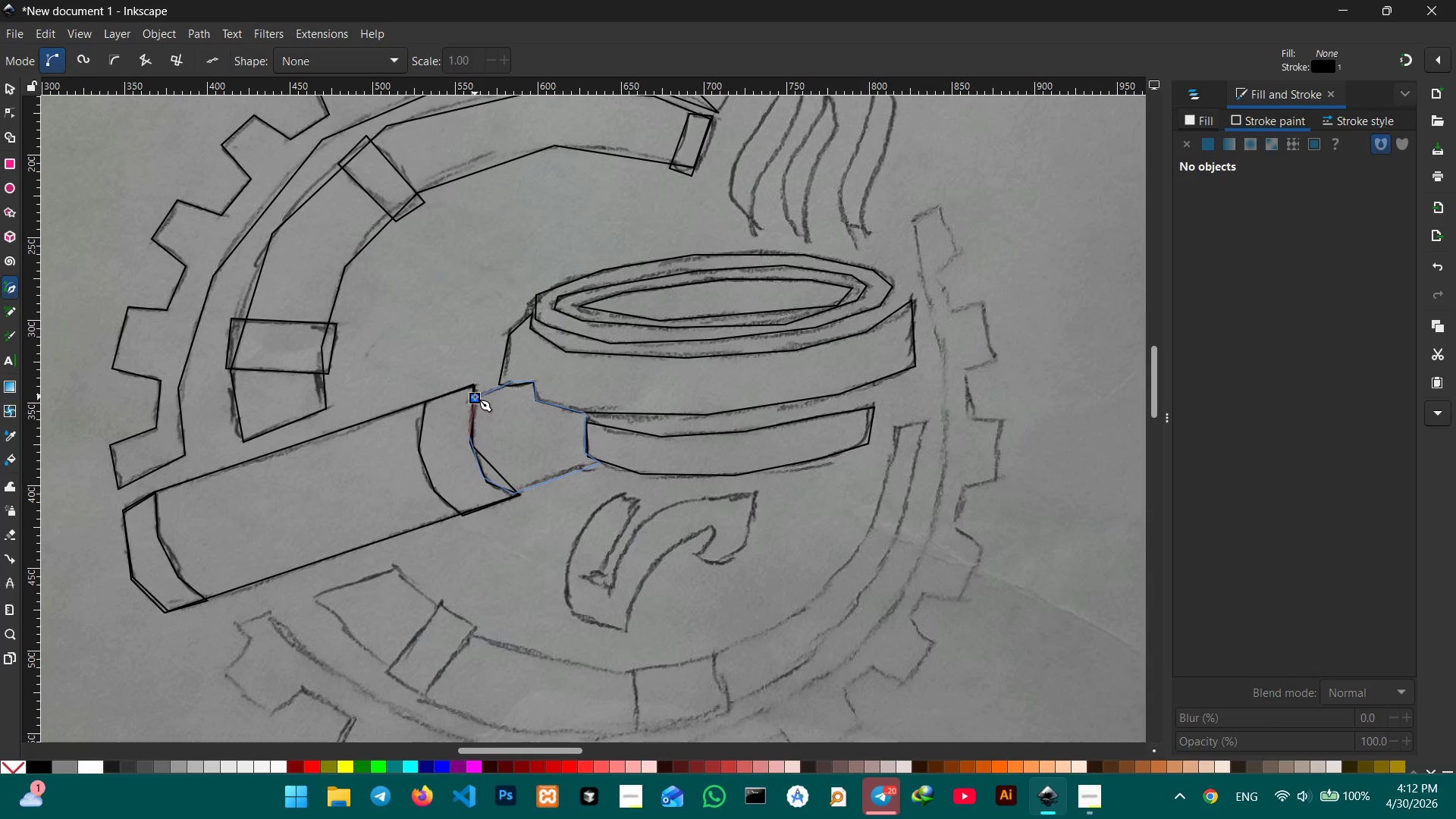 
left_click([475, 397])
 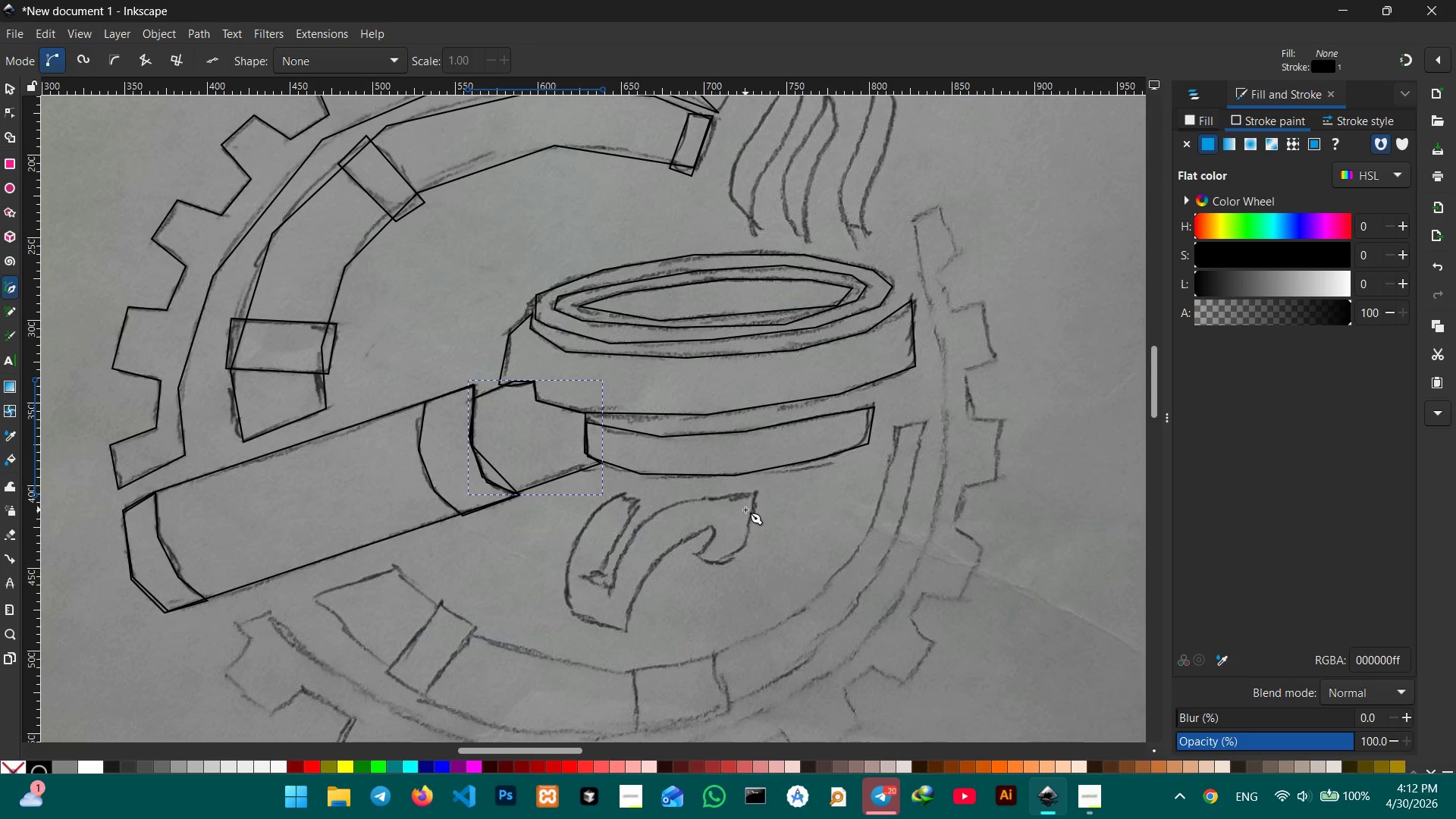 
wait(5.38)
 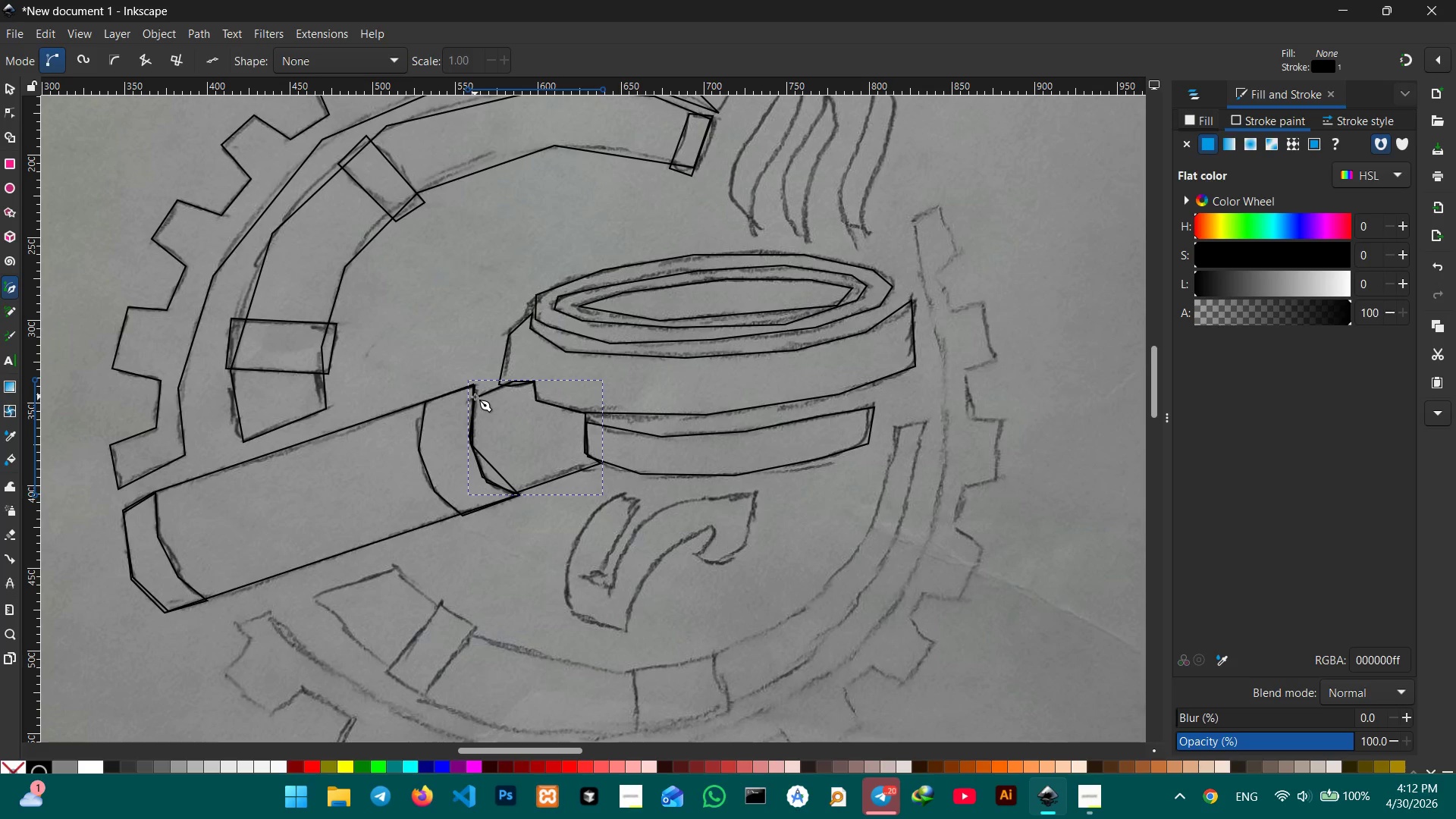 
left_click([755, 492])
 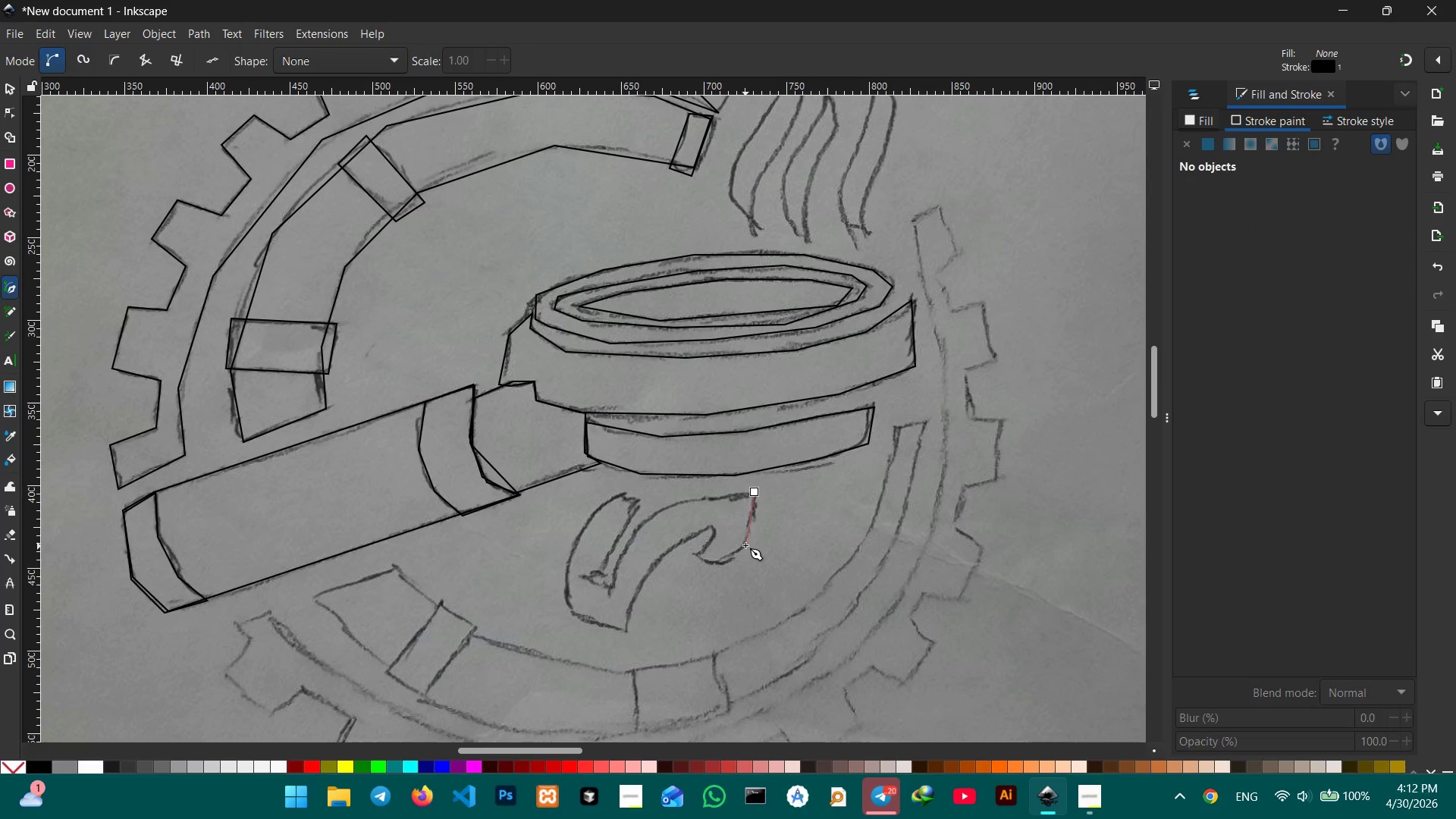 
left_click([745, 545])
 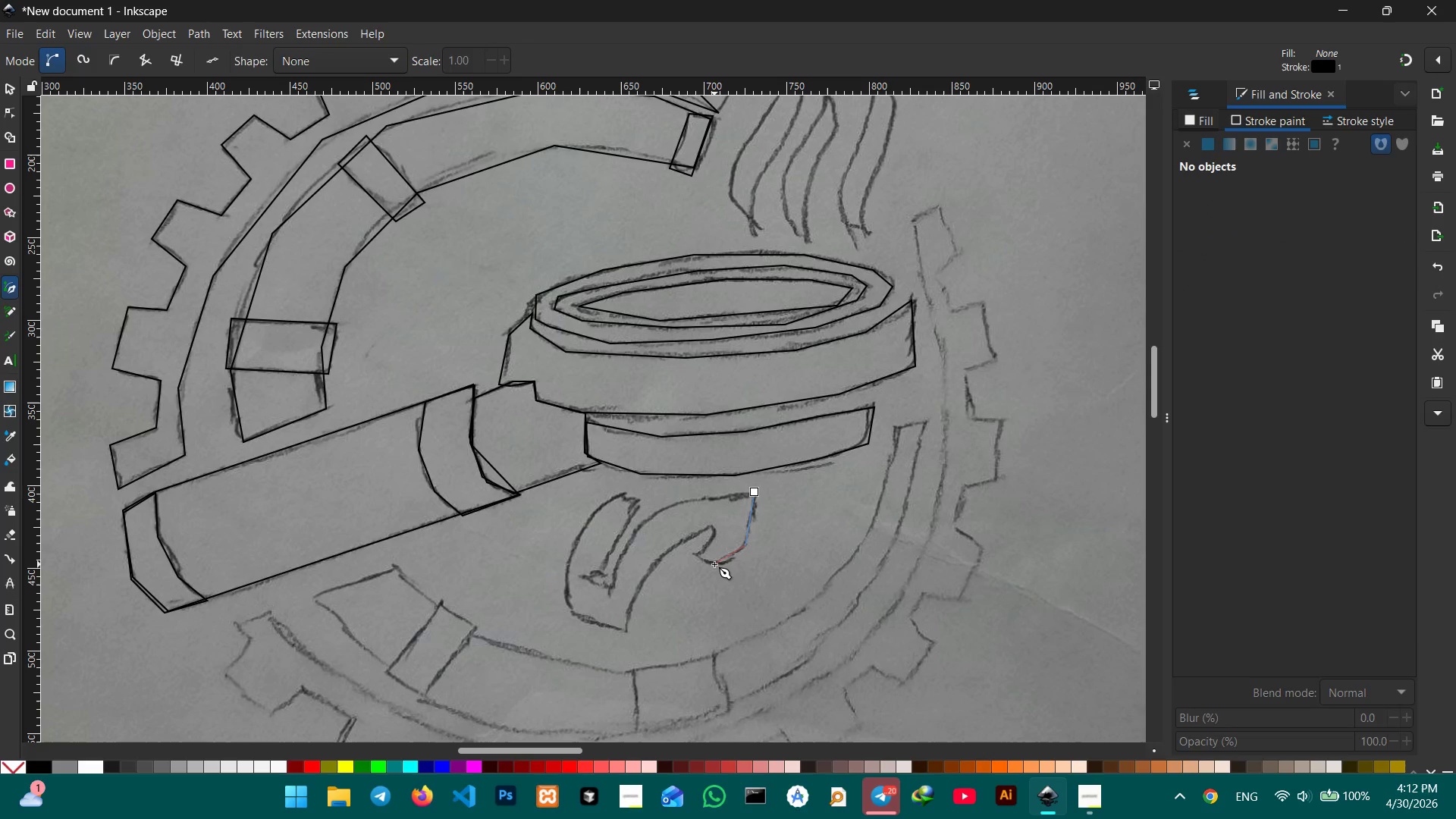 
left_click([714, 564])
 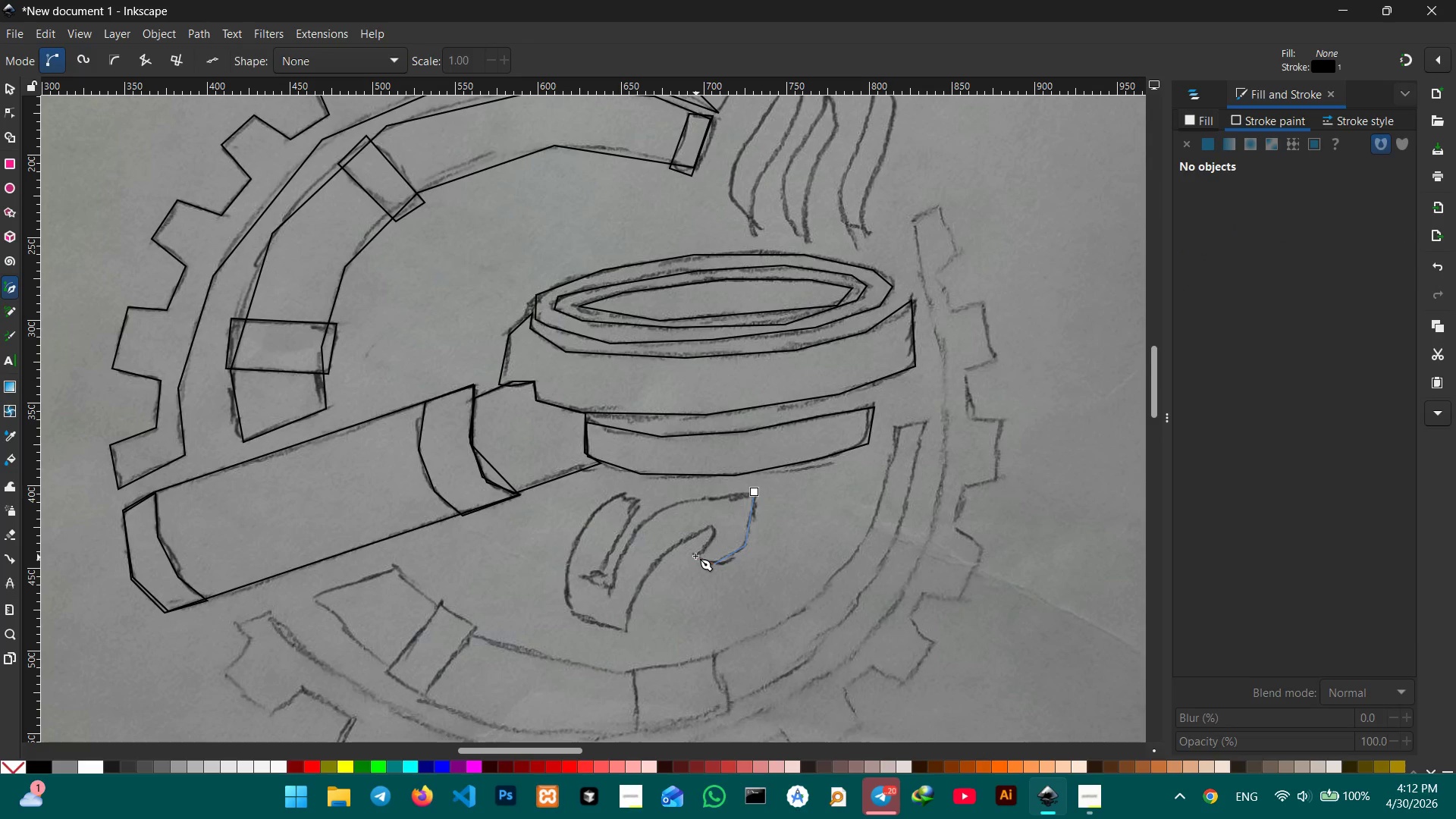 
left_click([695, 556])
 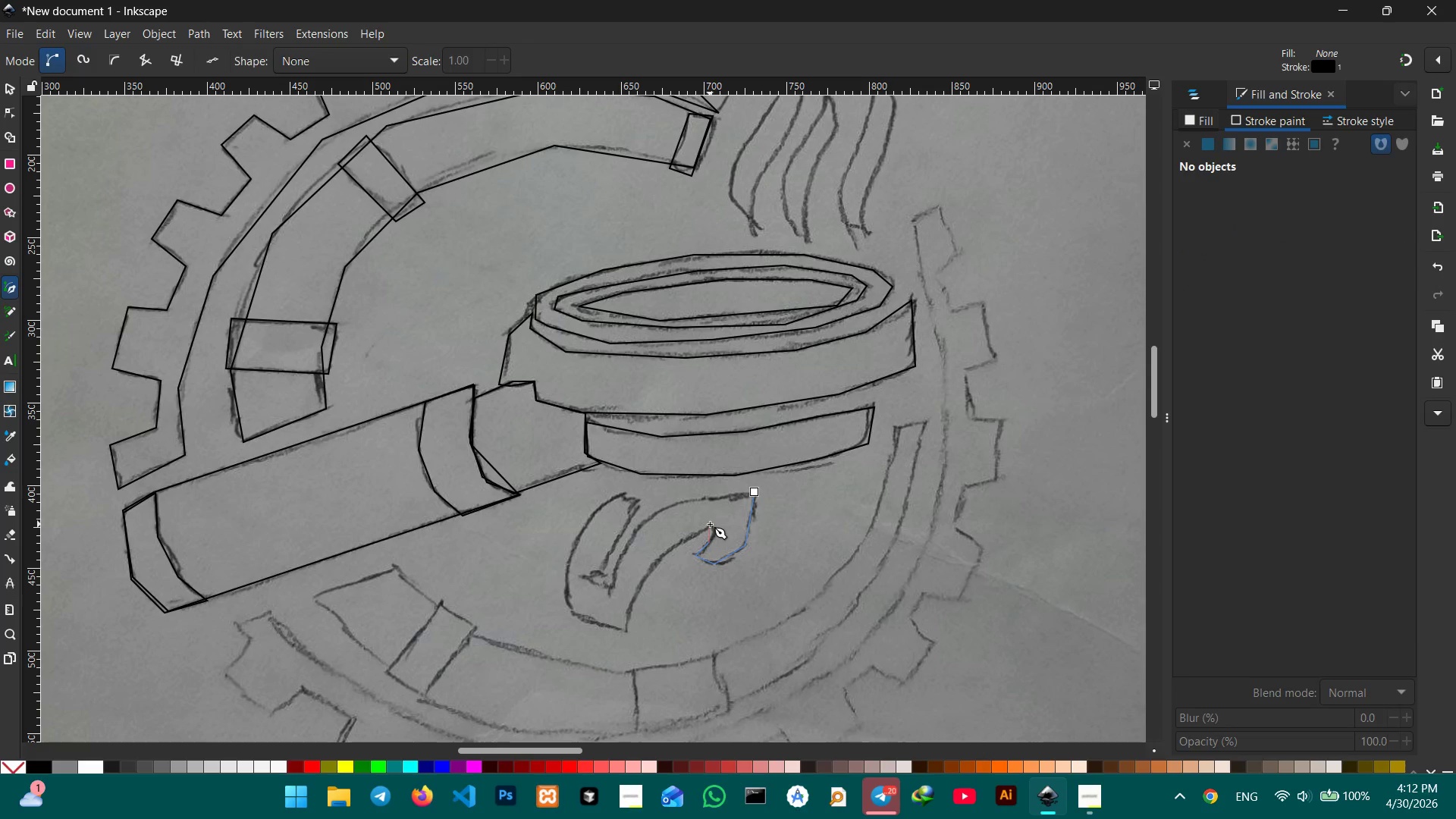 
left_click([710, 528])
 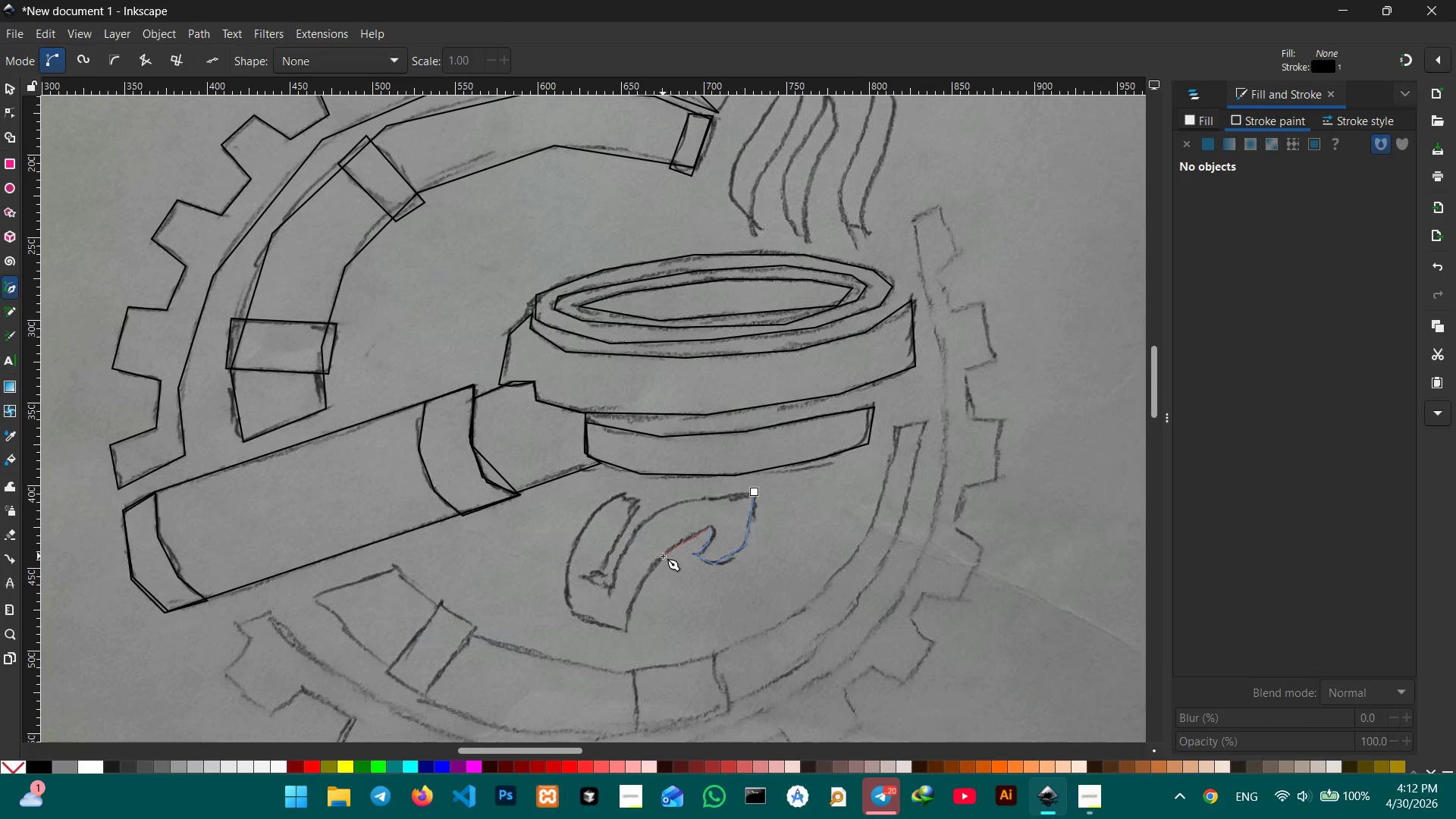 
left_click([663, 556])
 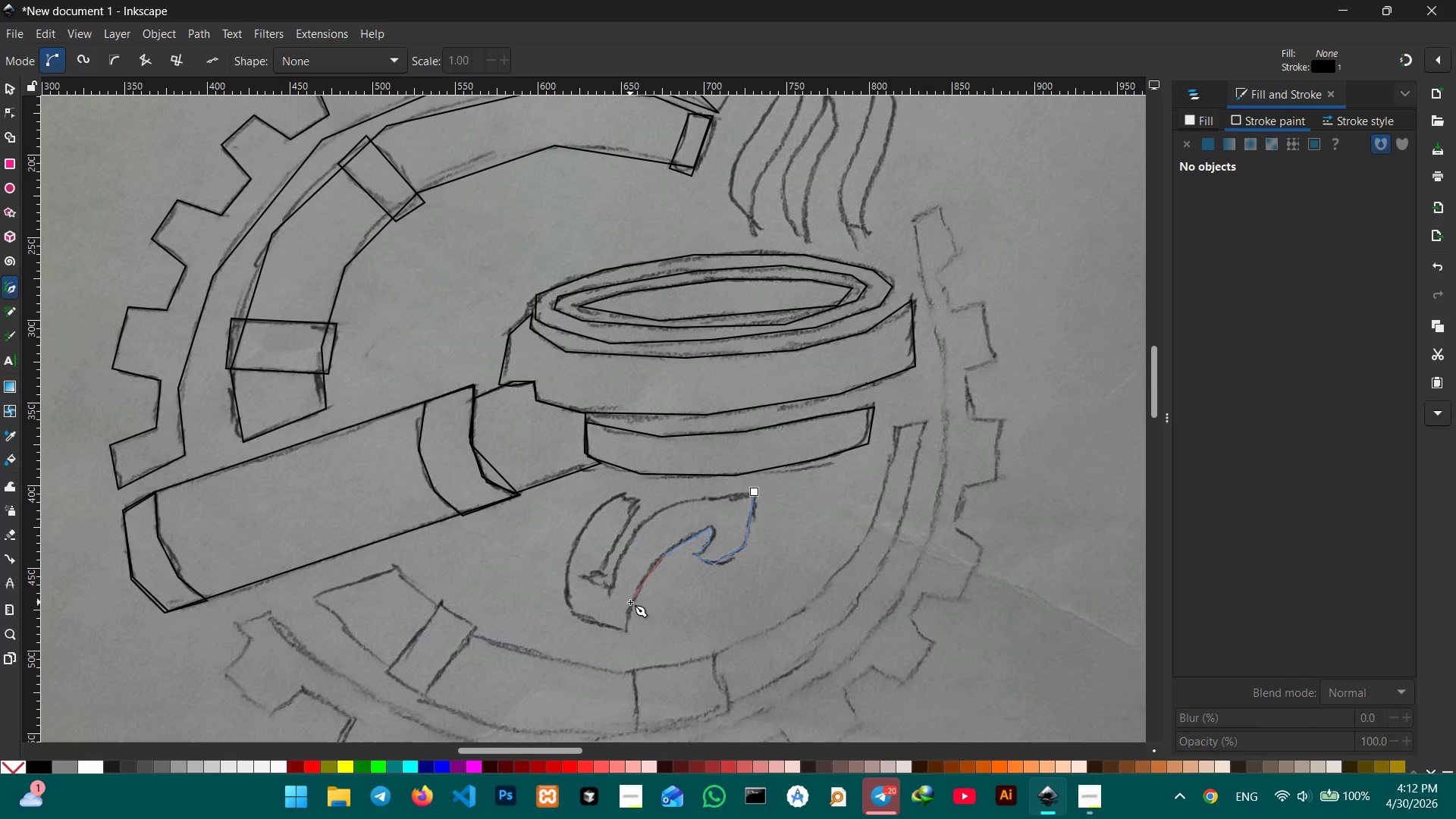 
left_click([631, 604])
 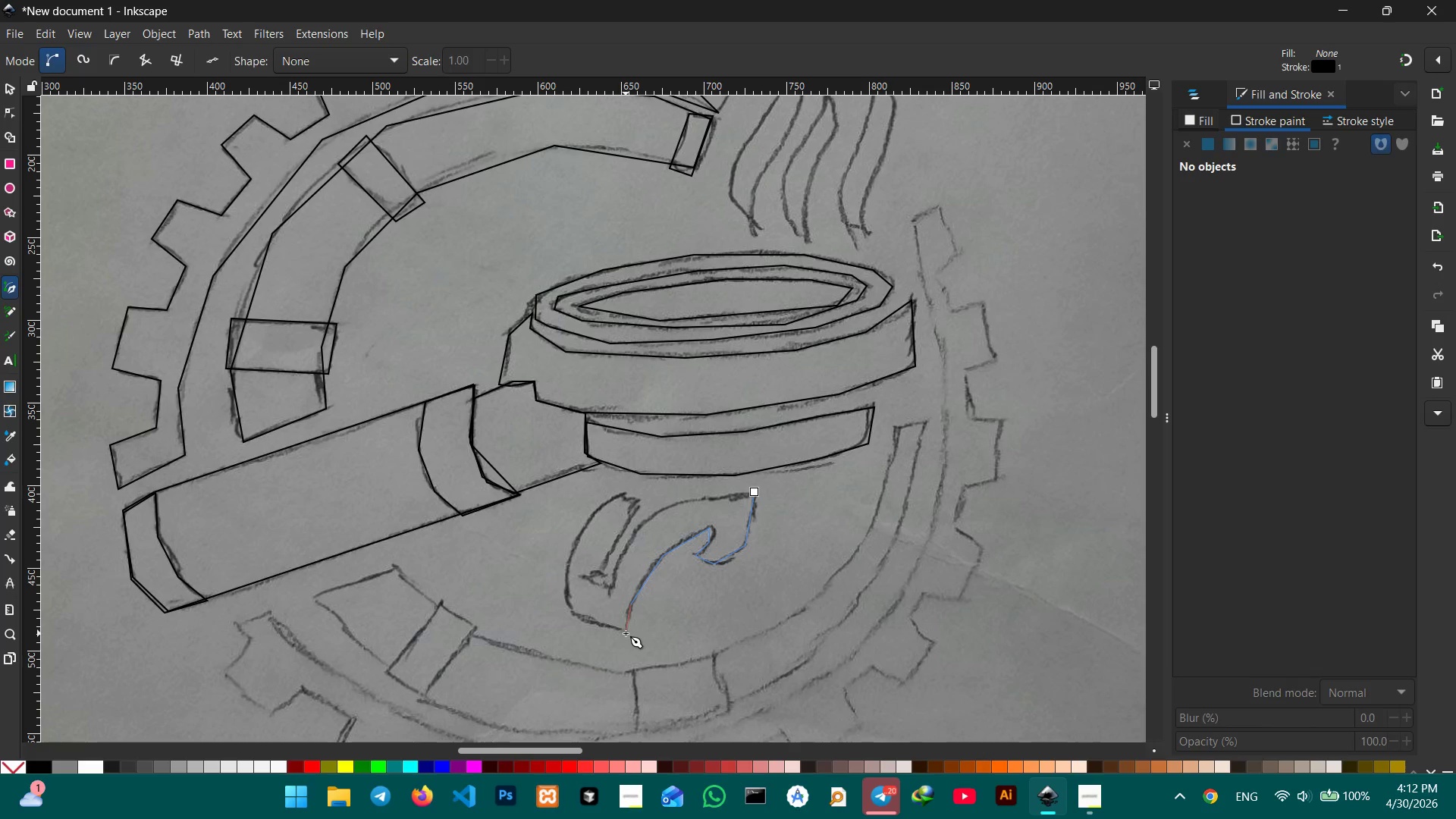 
left_click([626, 633])
 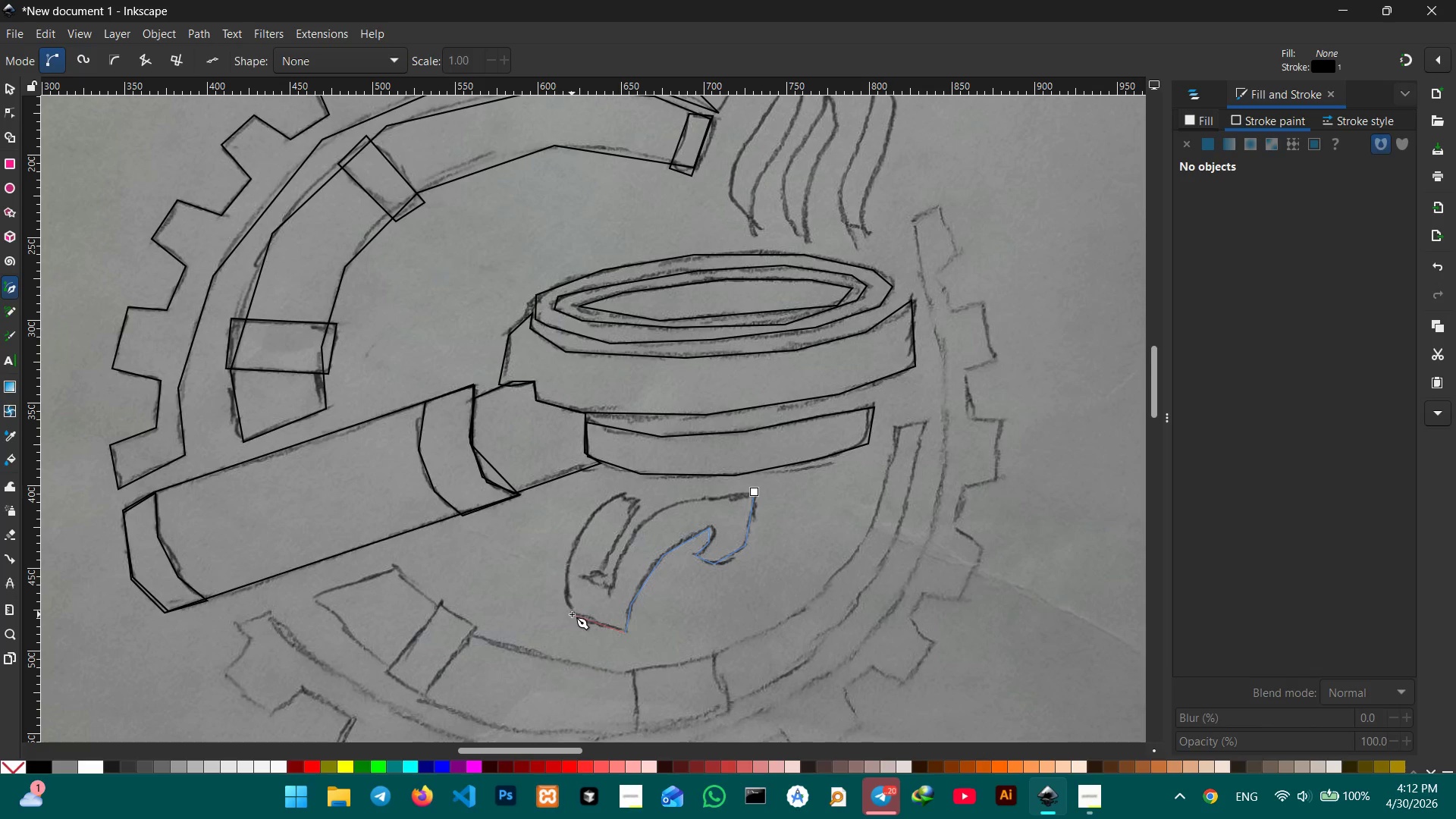 
left_click([569, 614])
 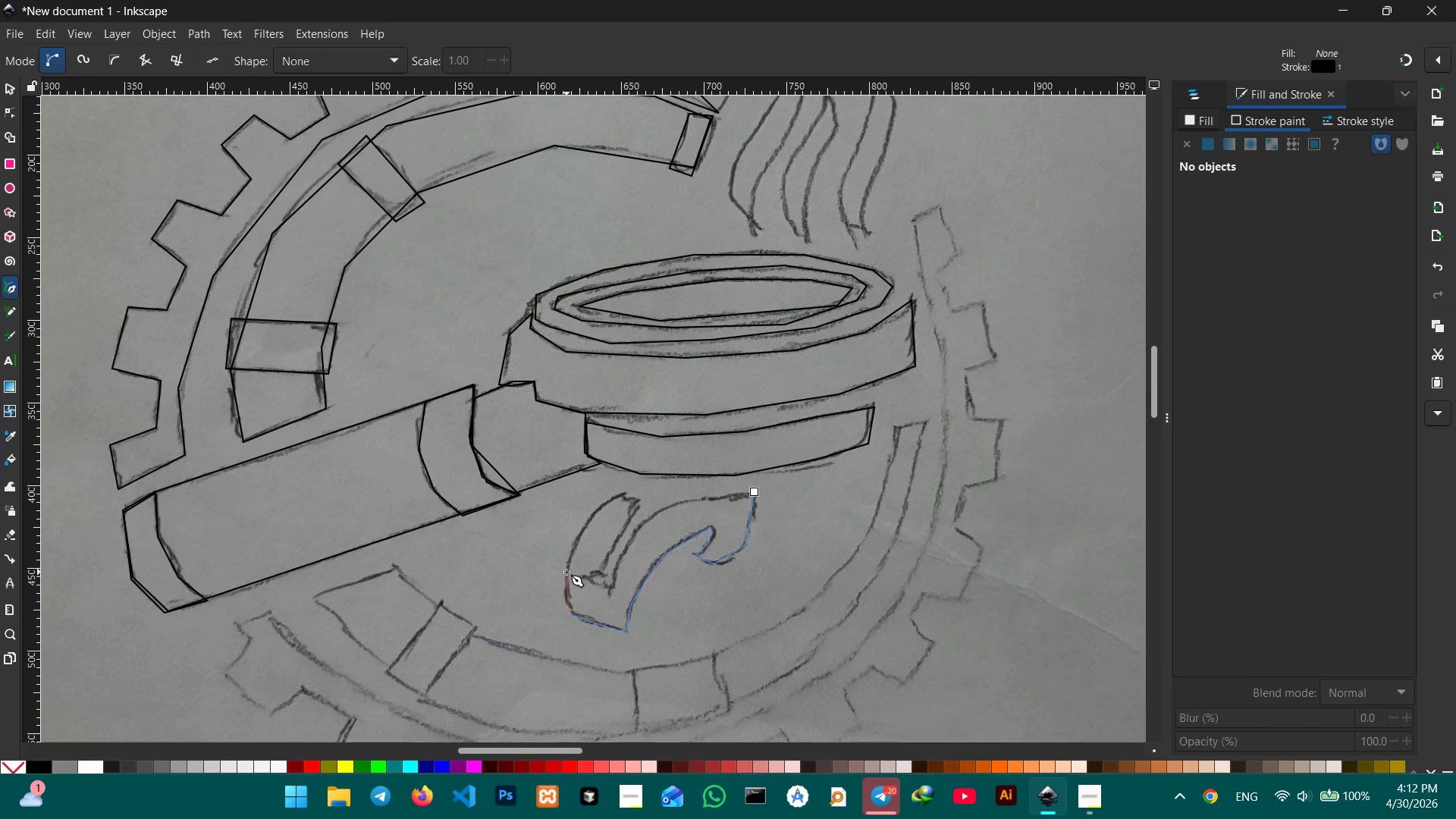 
left_click([566, 572])
 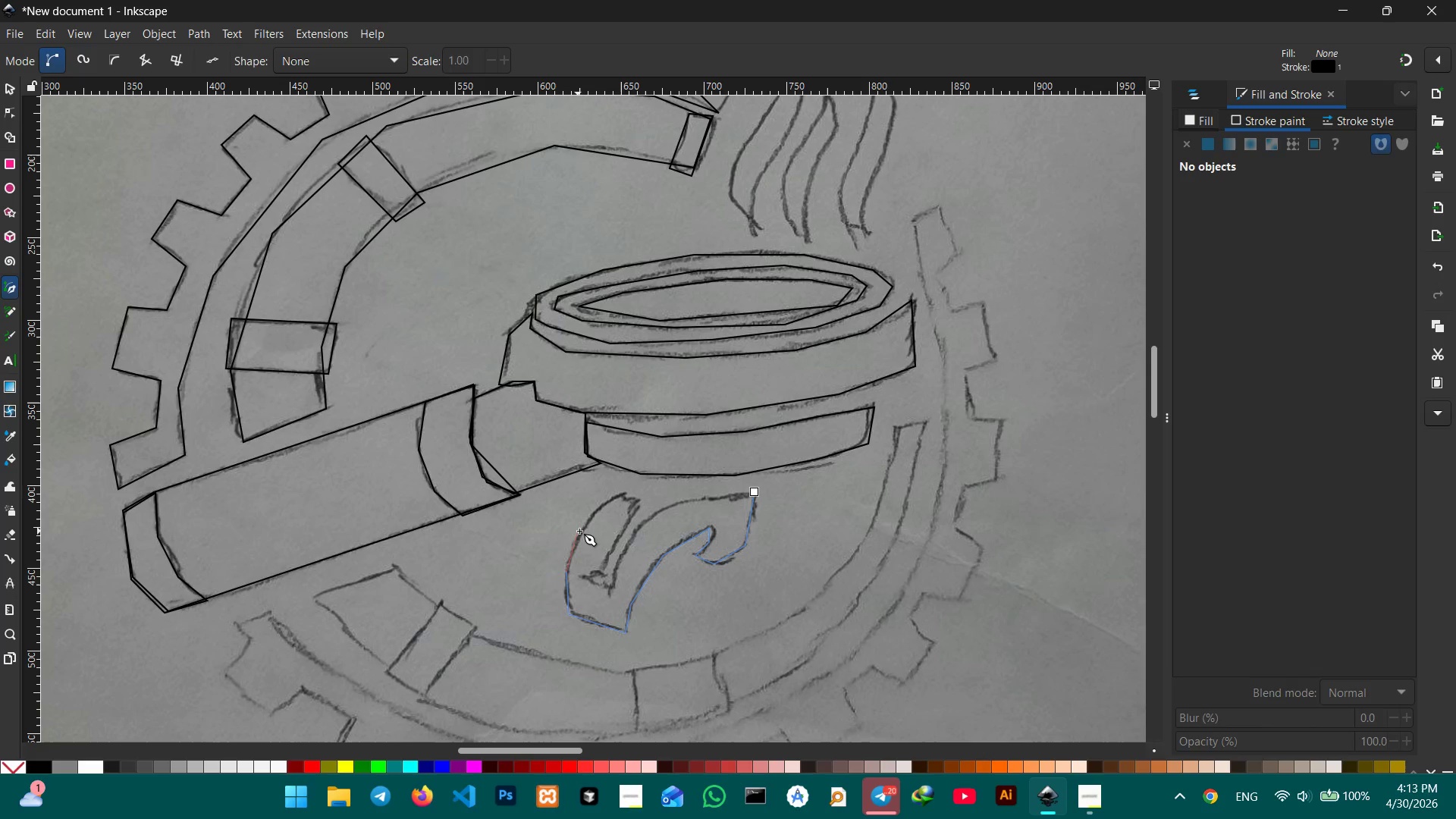 
left_click([582, 530])
 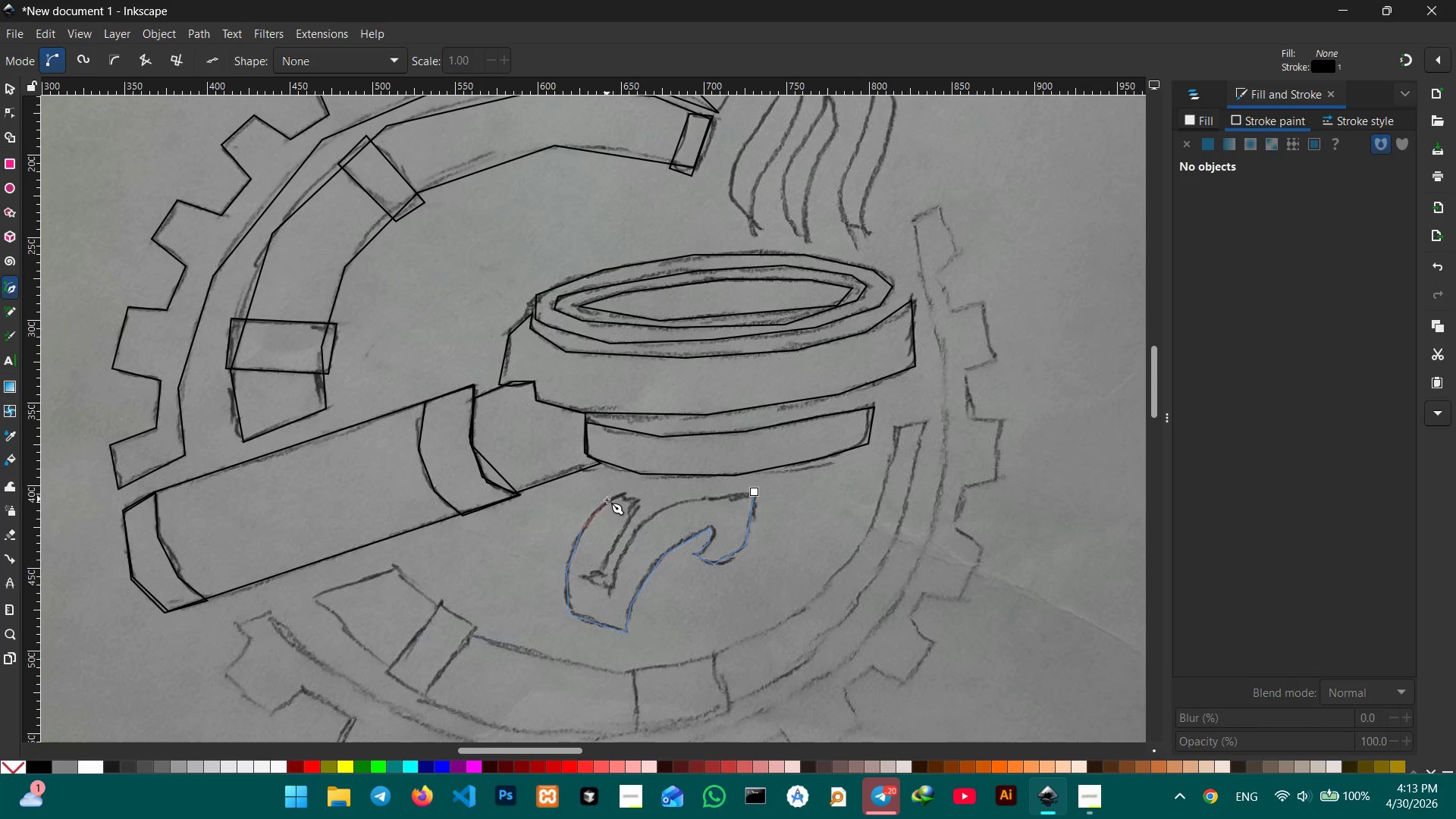 
left_click([607, 500])
 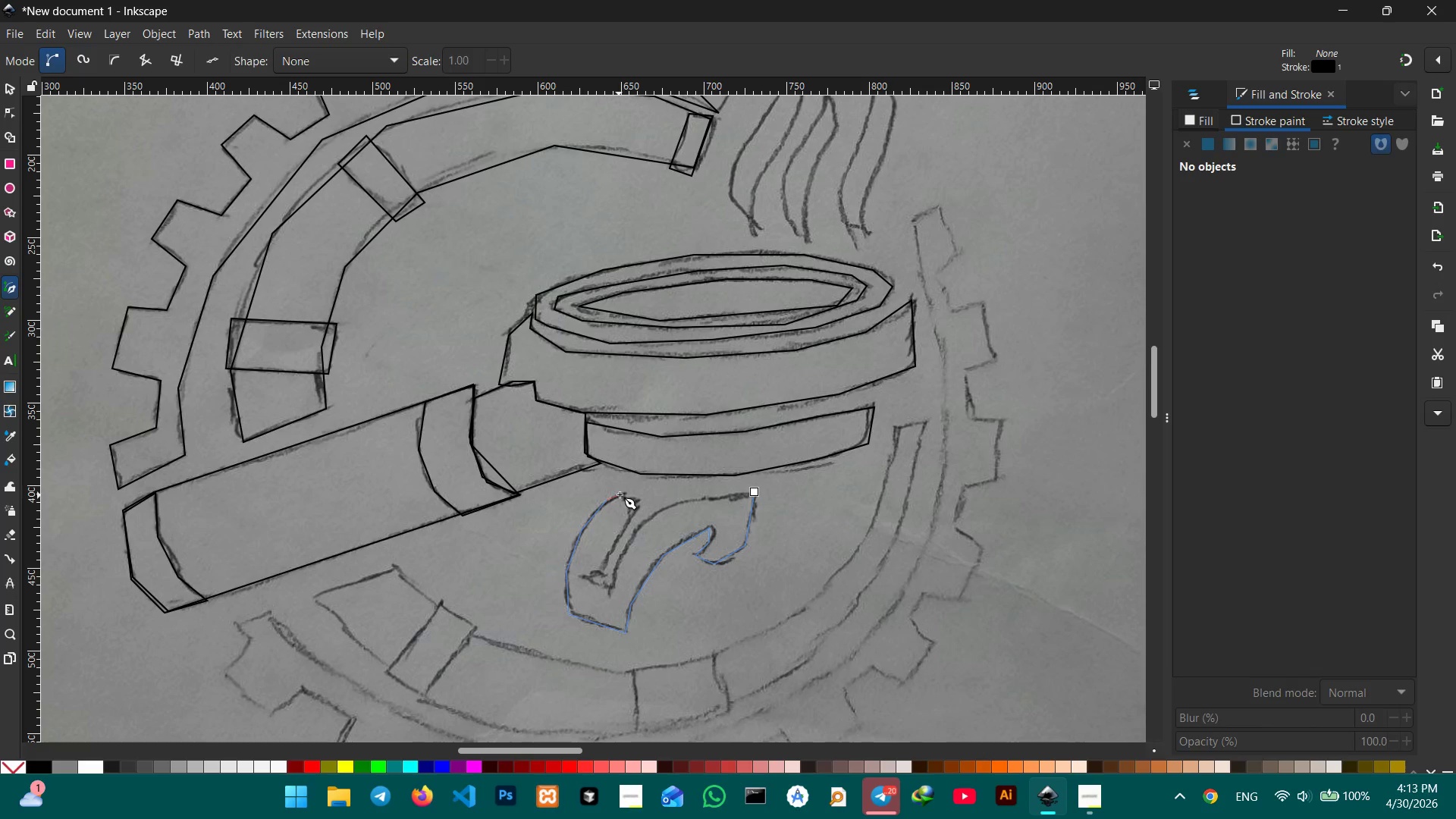 
double_click([620, 494])
 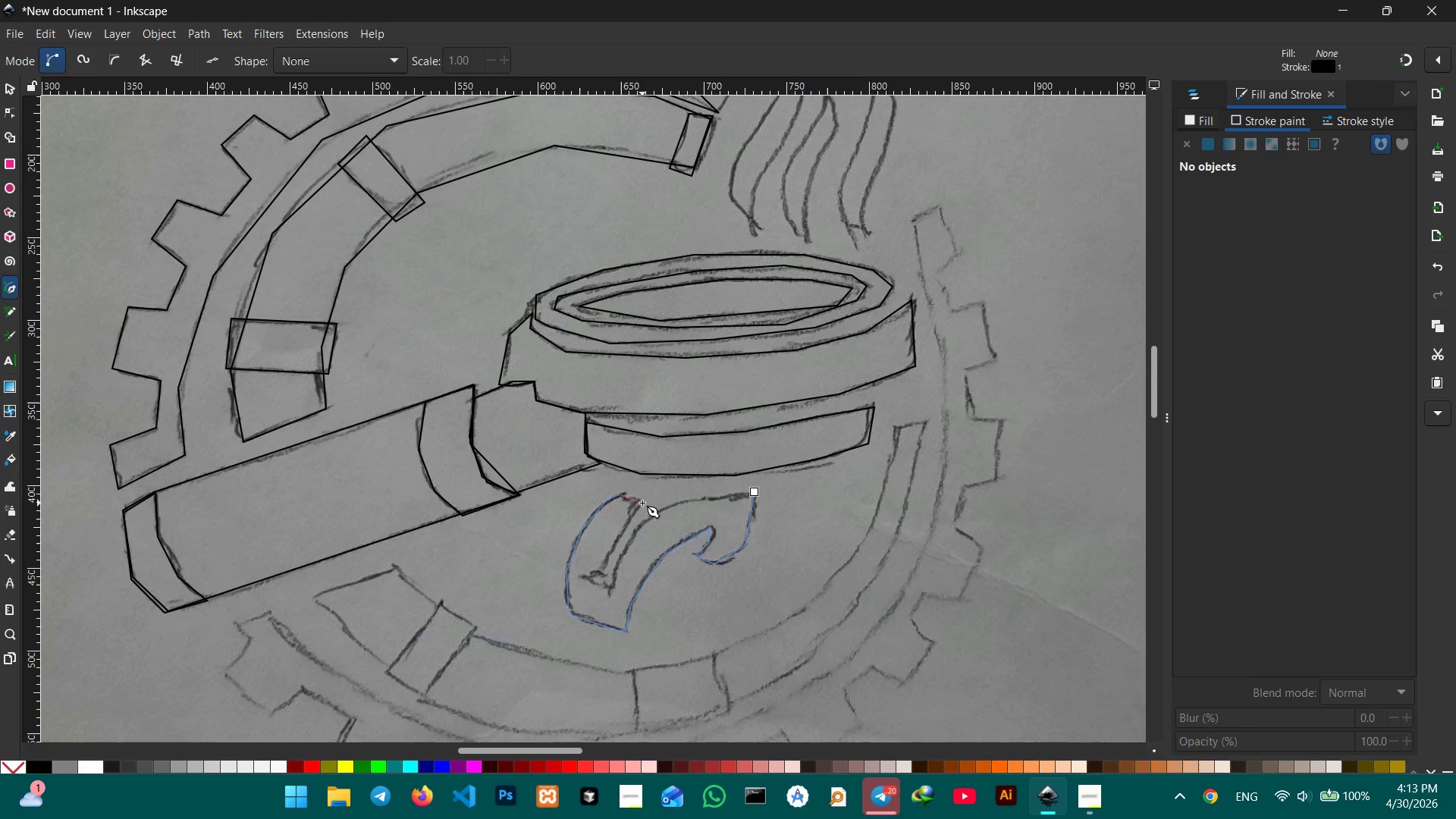 
left_click([642, 503])
 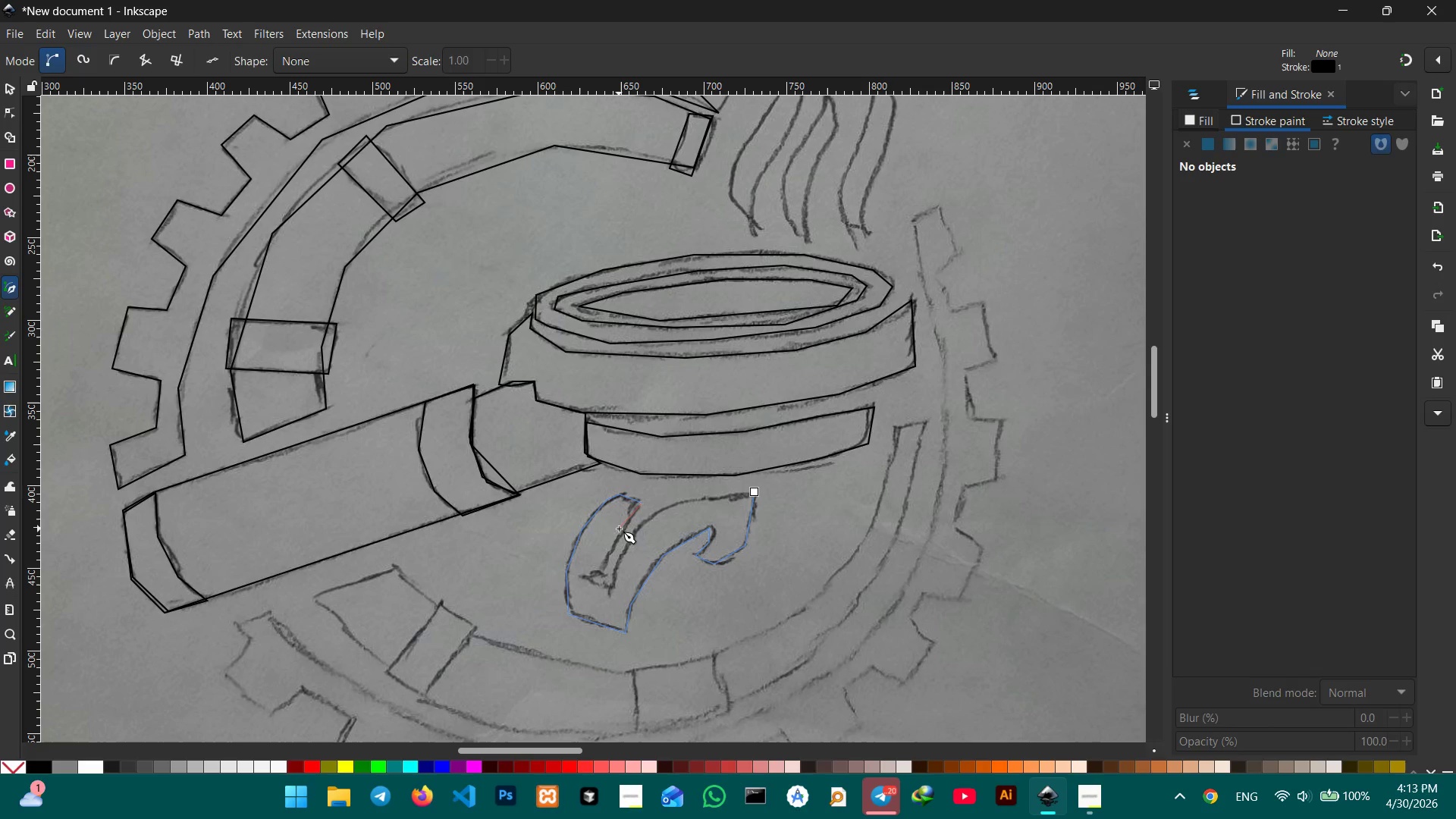 
double_click([619, 529])
 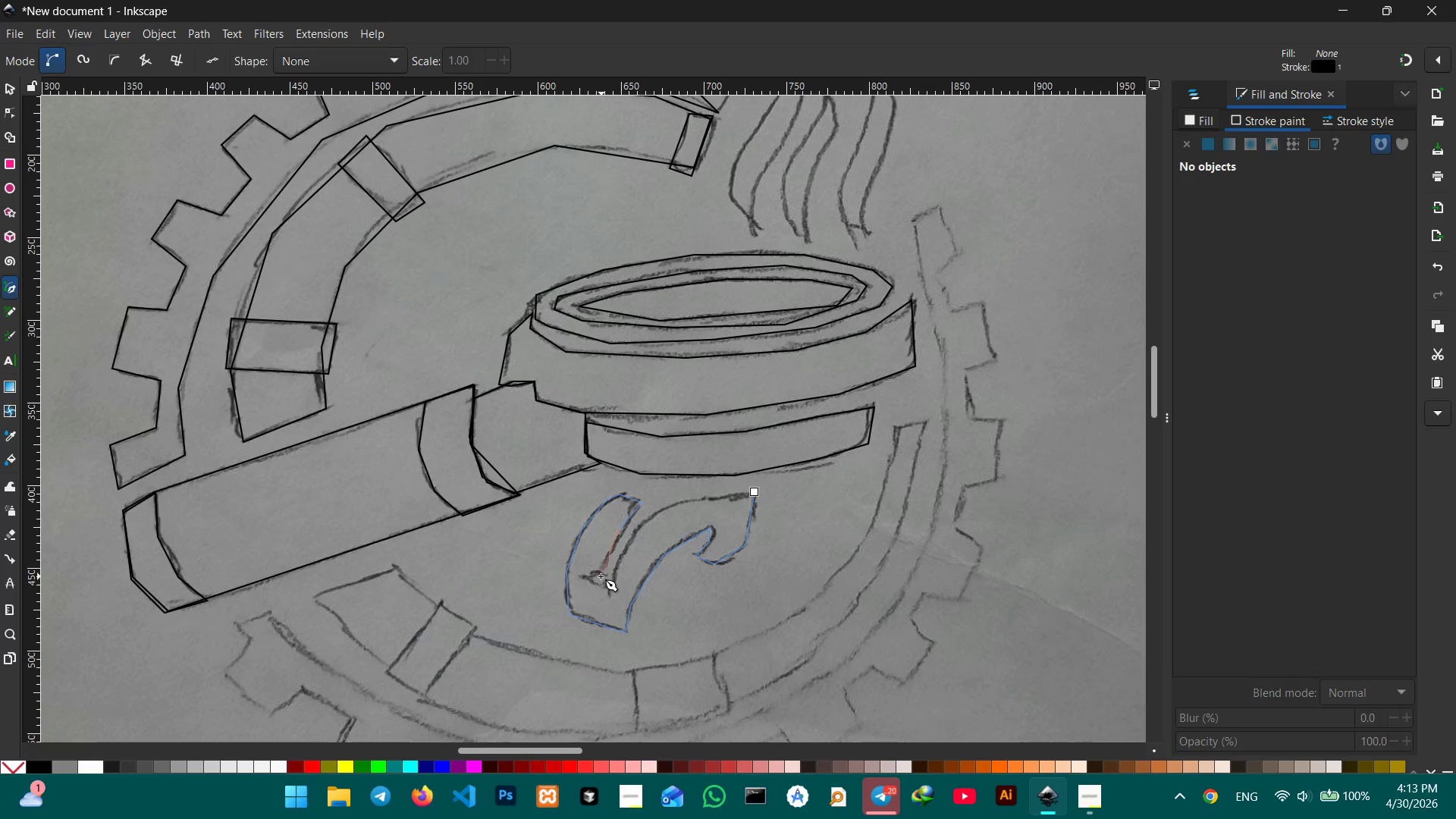 
left_click([601, 577])
 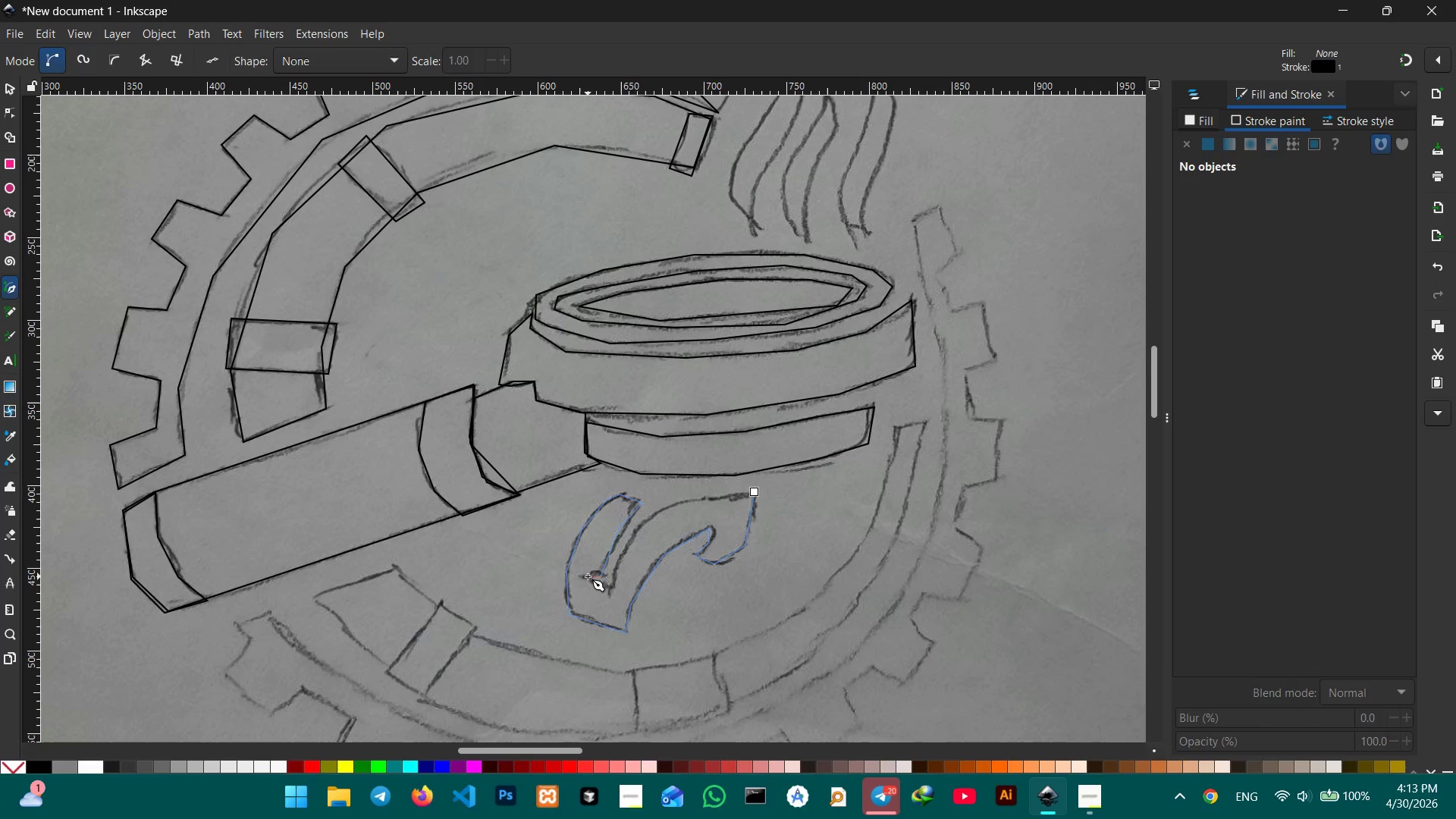 
left_click([588, 576])
 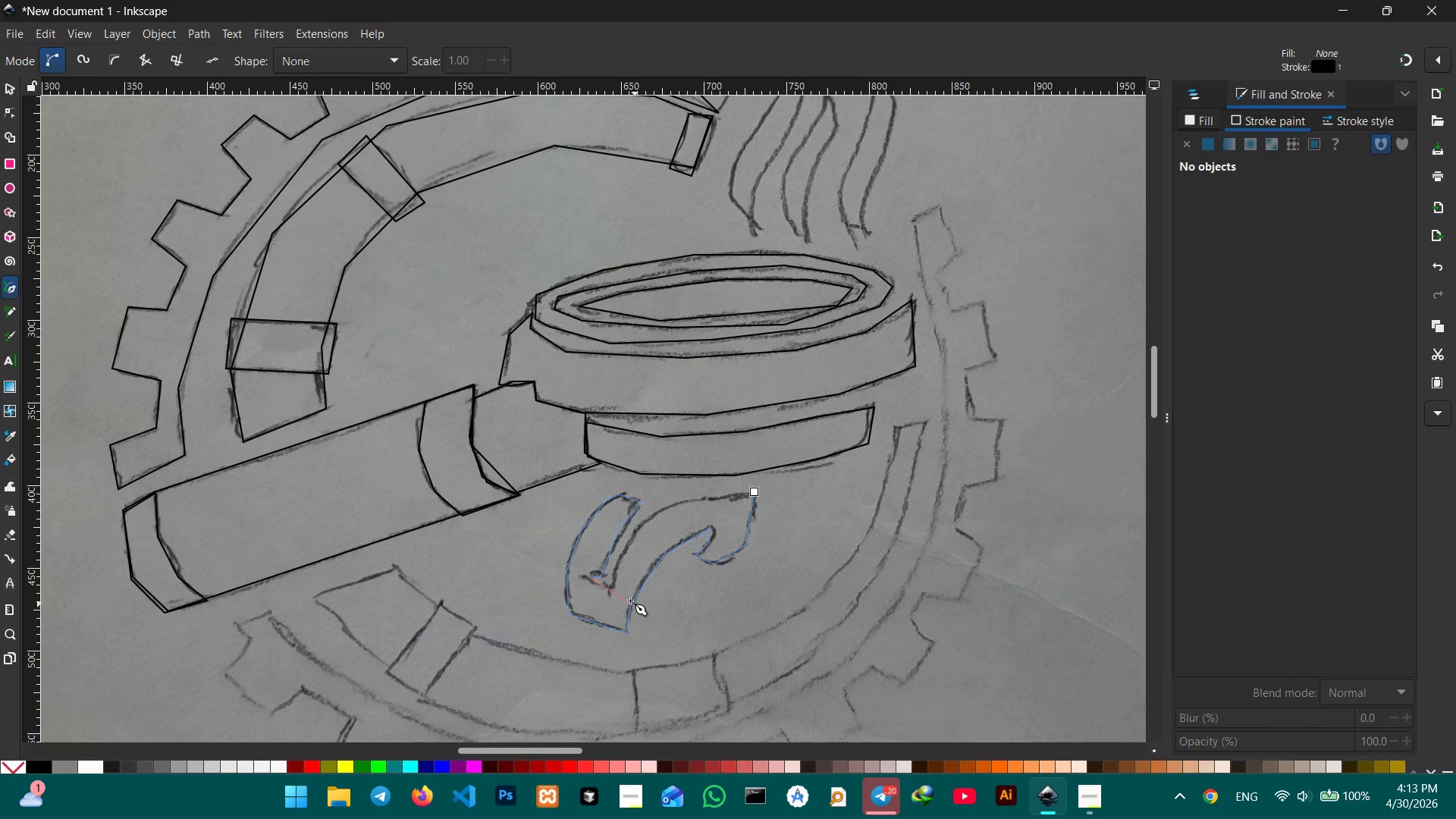 
left_click([612, 586])
 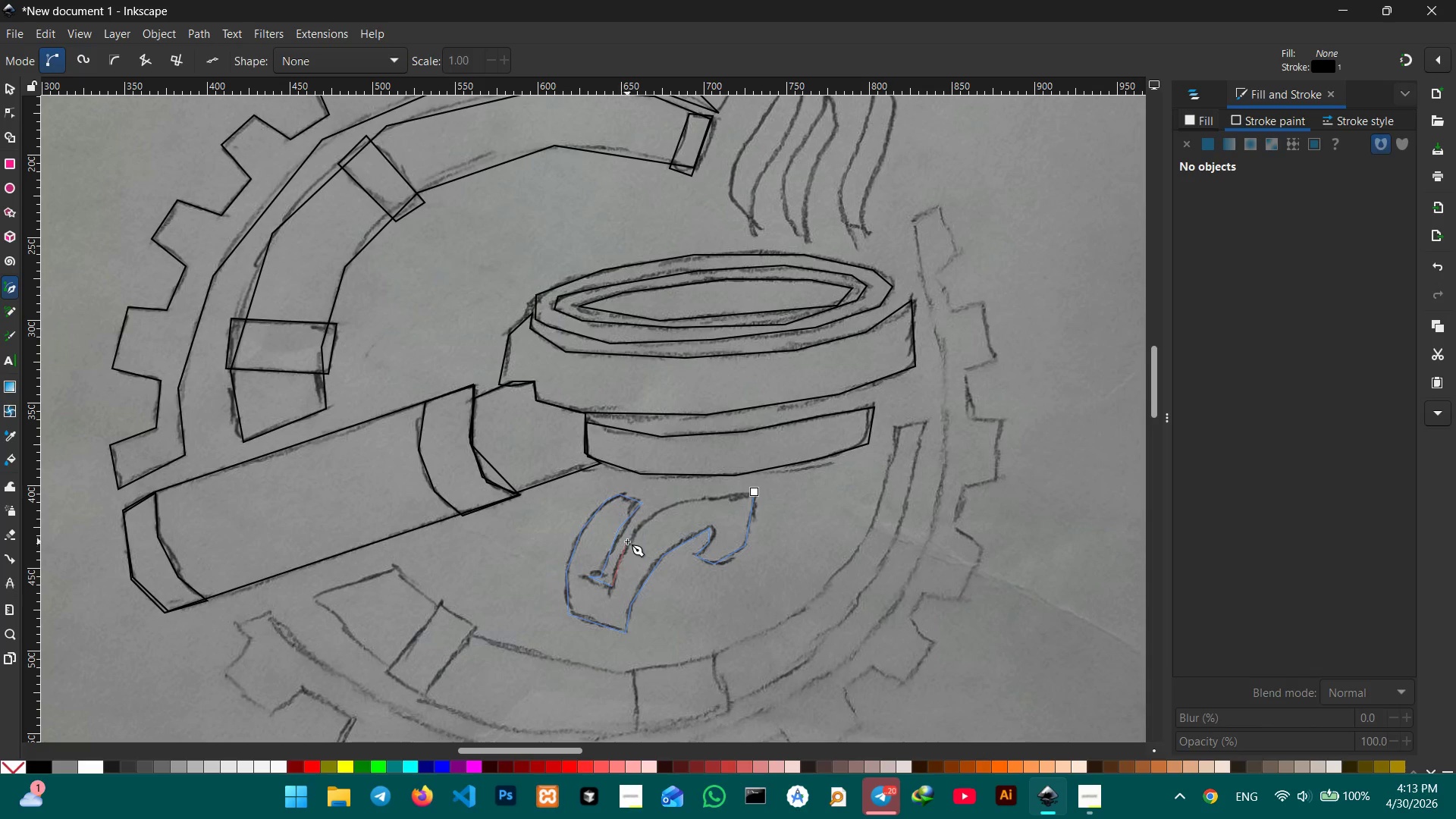 
left_click([627, 541])
 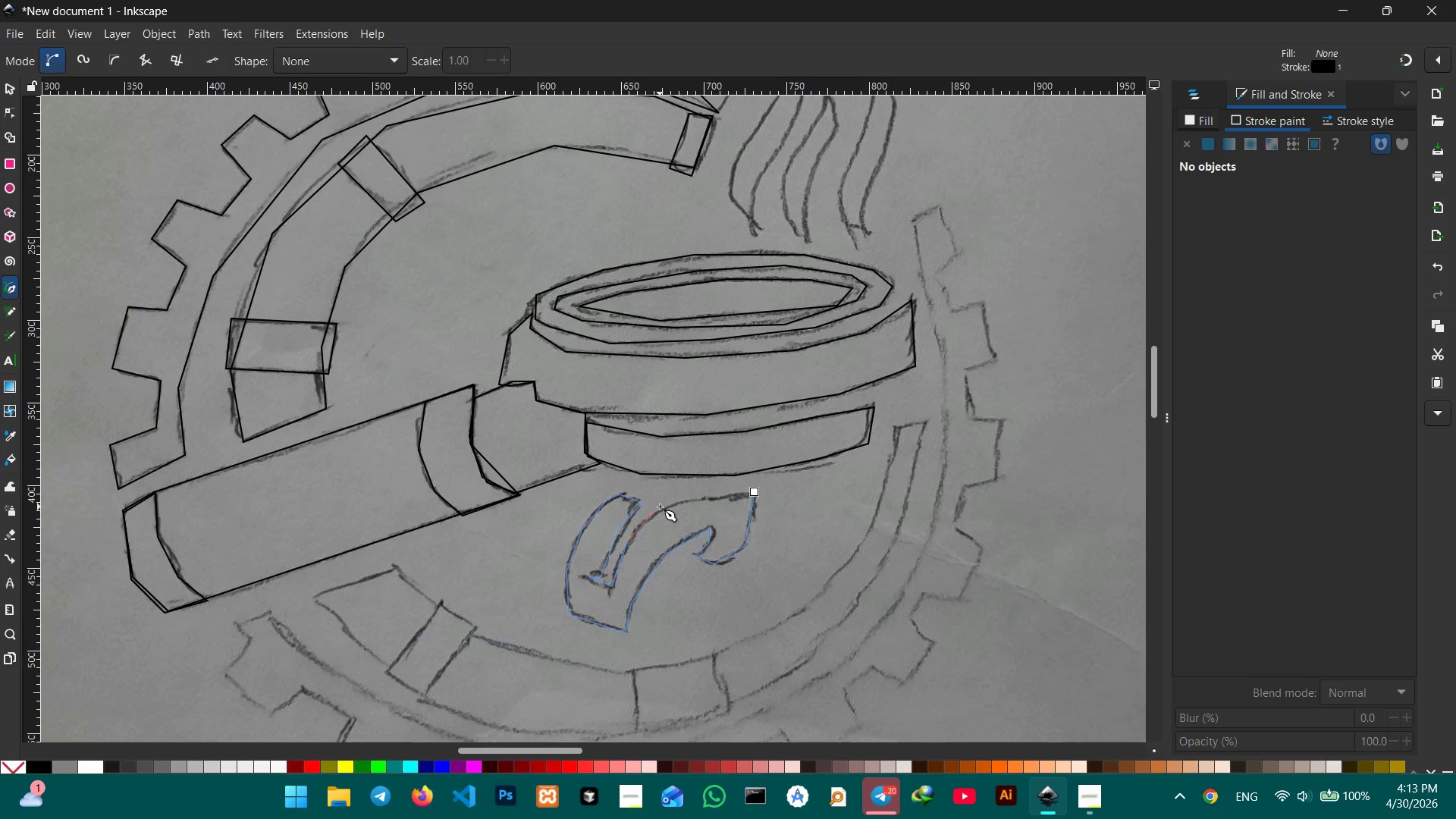 
left_click([664, 507])
 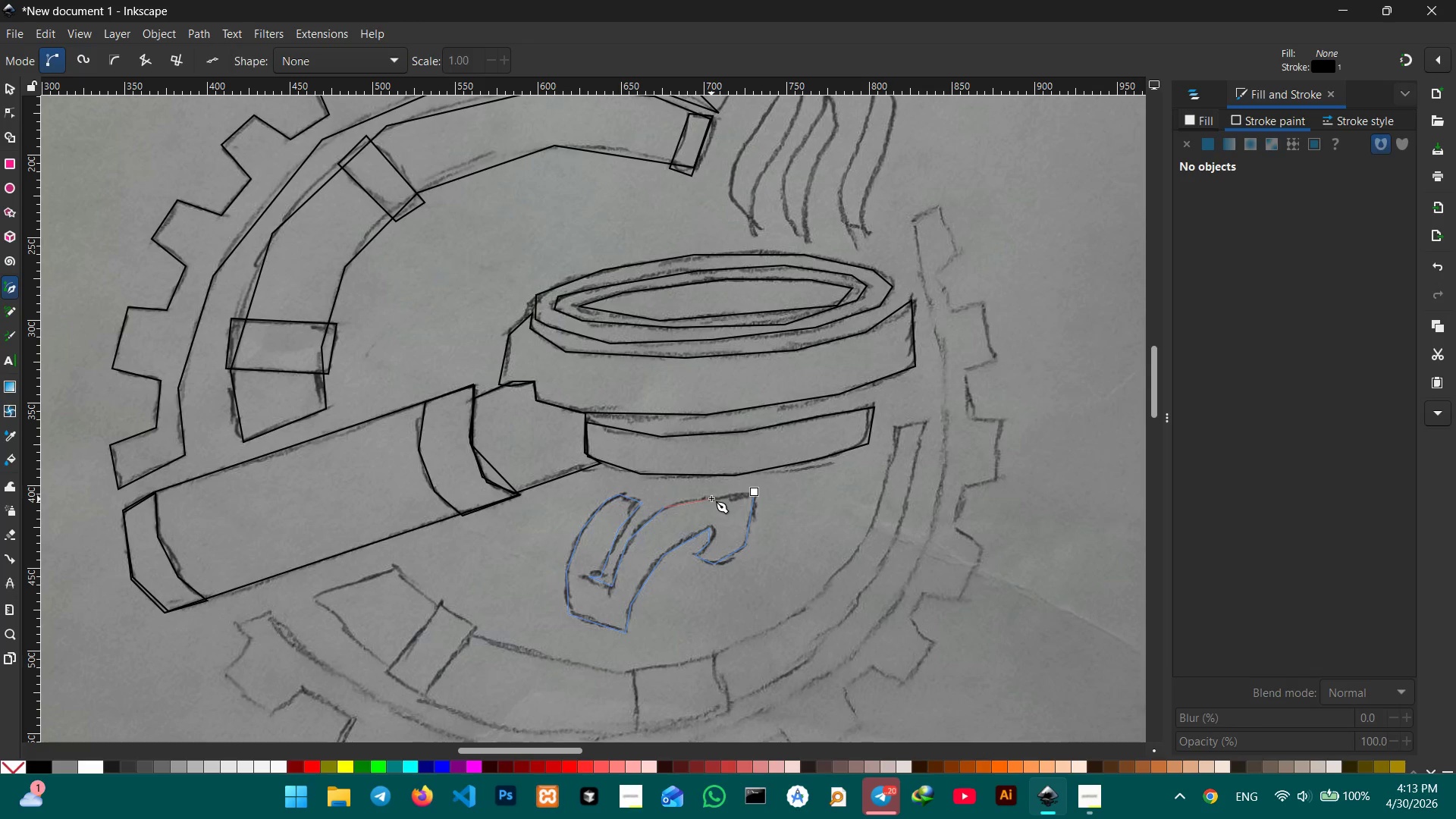 
left_click([708, 498])
 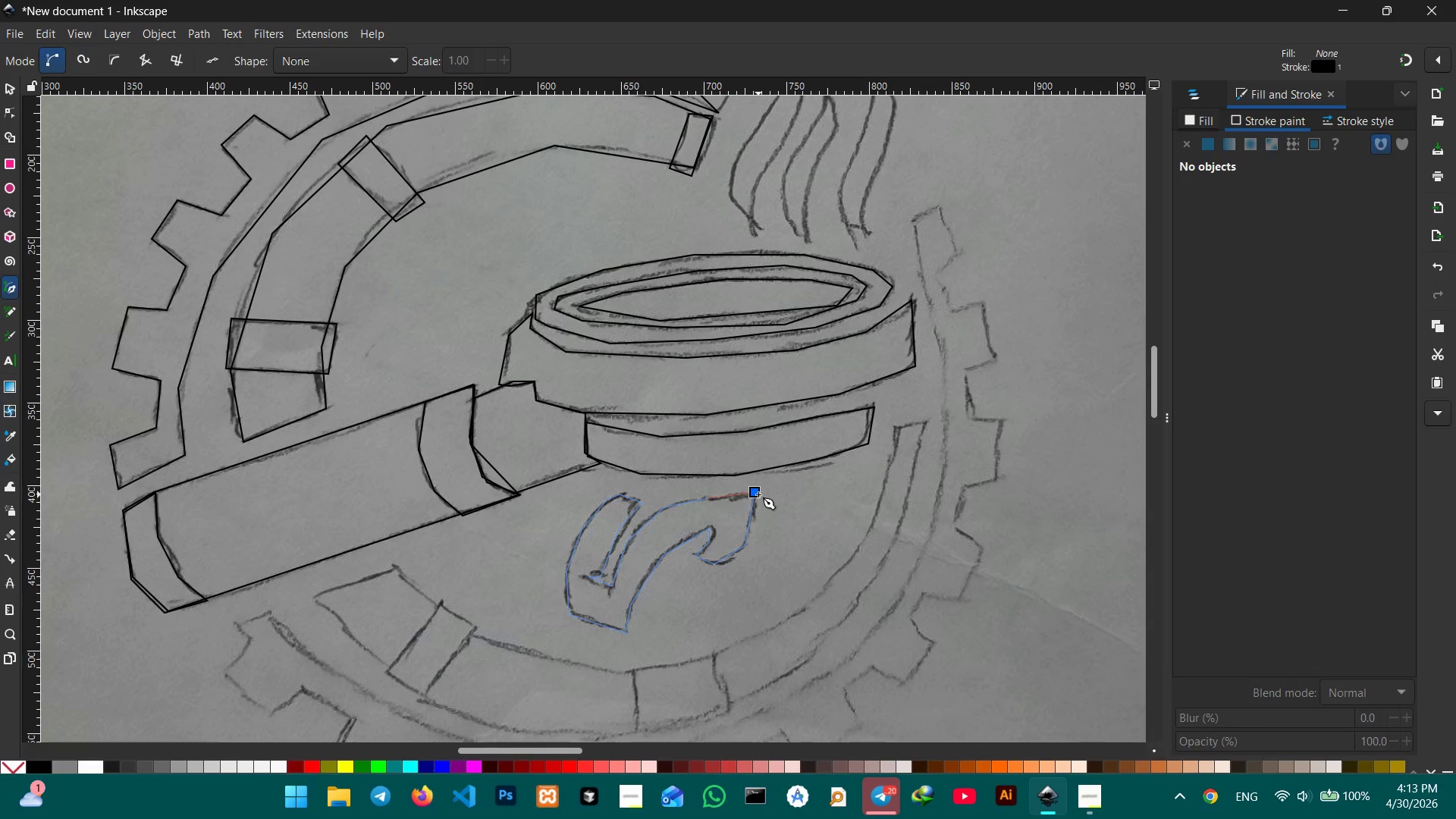 
left_click([758, 494])
 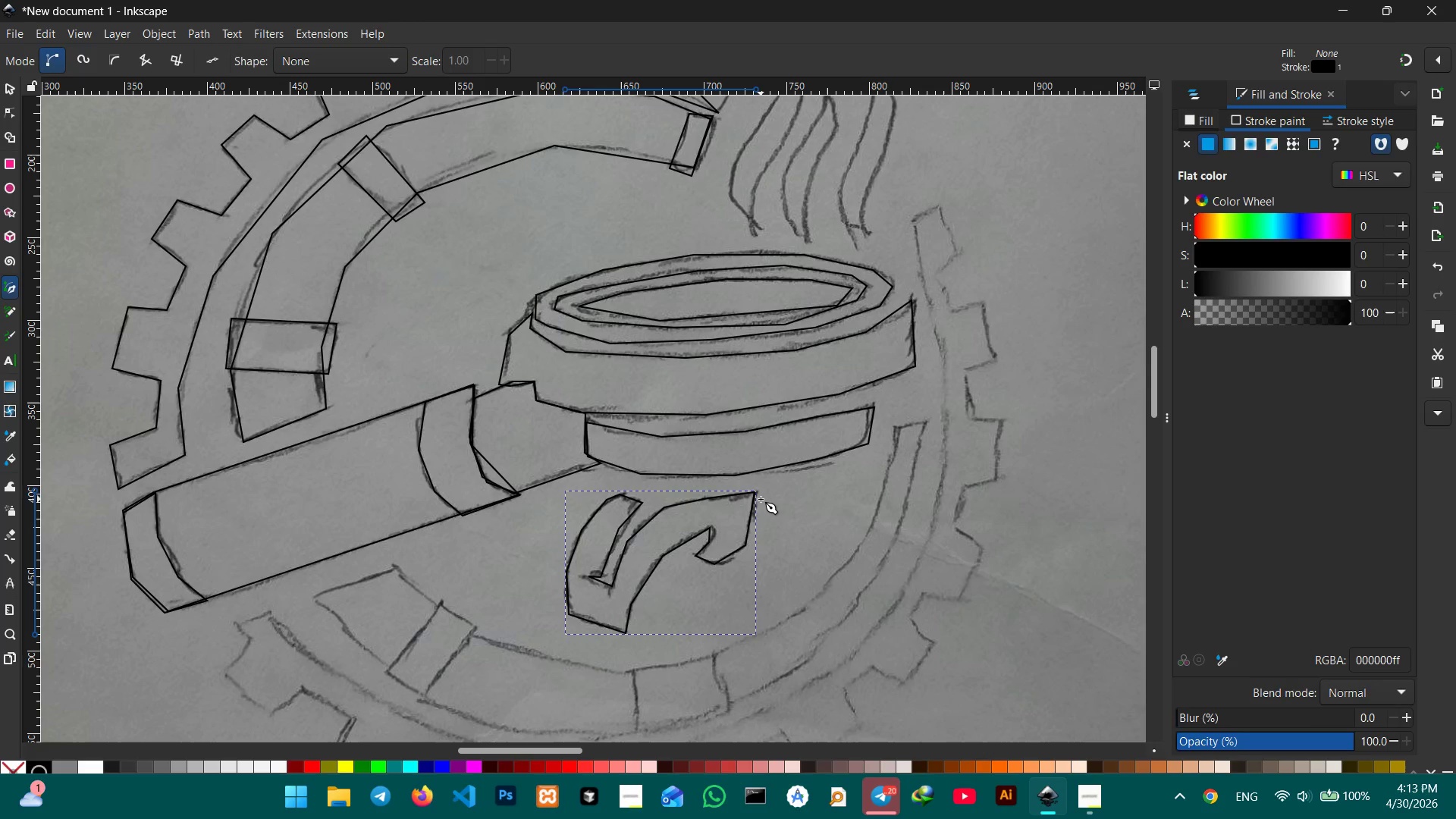 
scroll: coordinate [761, 499], scroll_direction: down, amount: 2.0
 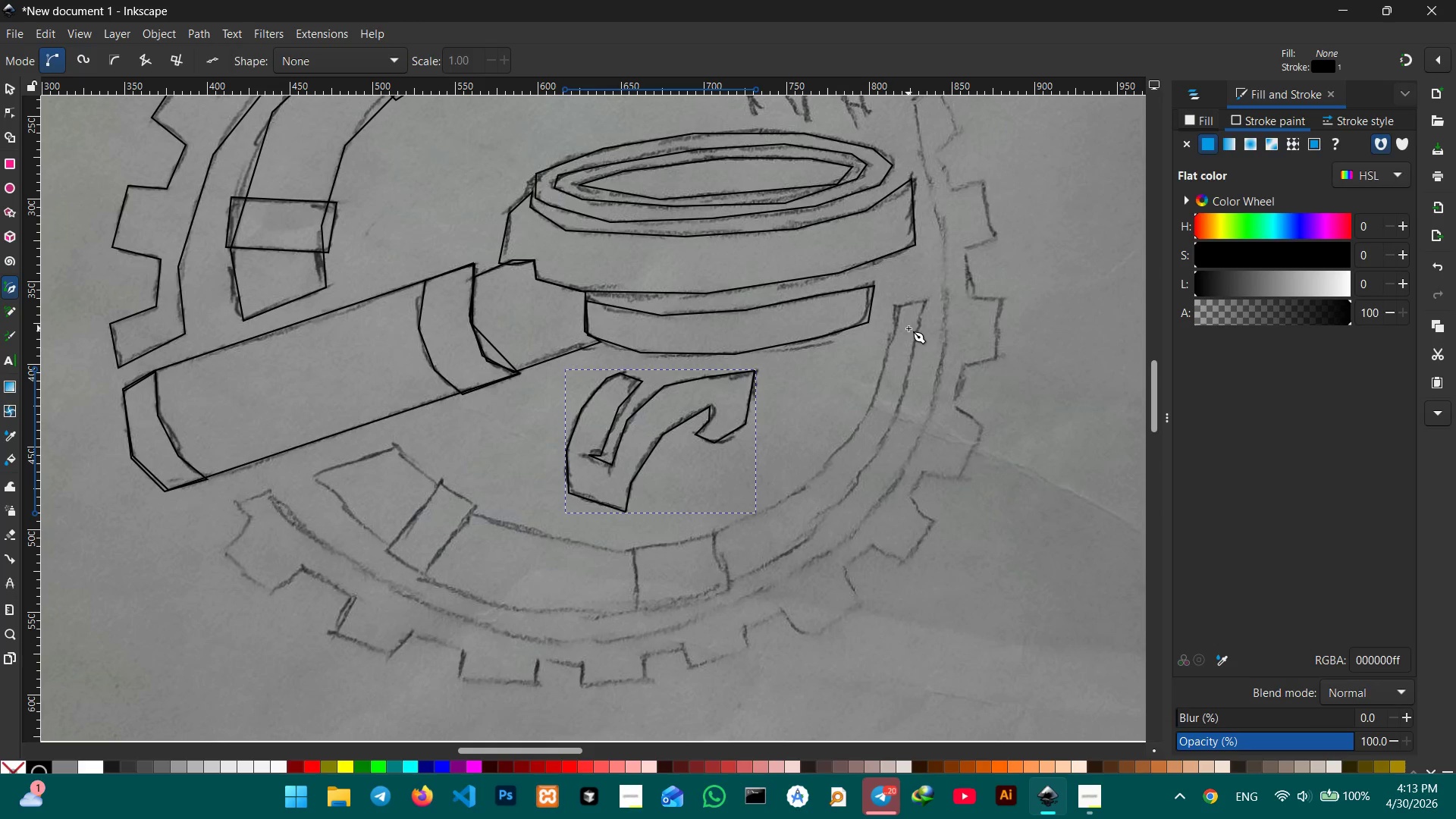 
scroll: coordinate [902, 325], scroll_direction: up, amount: 1.0
 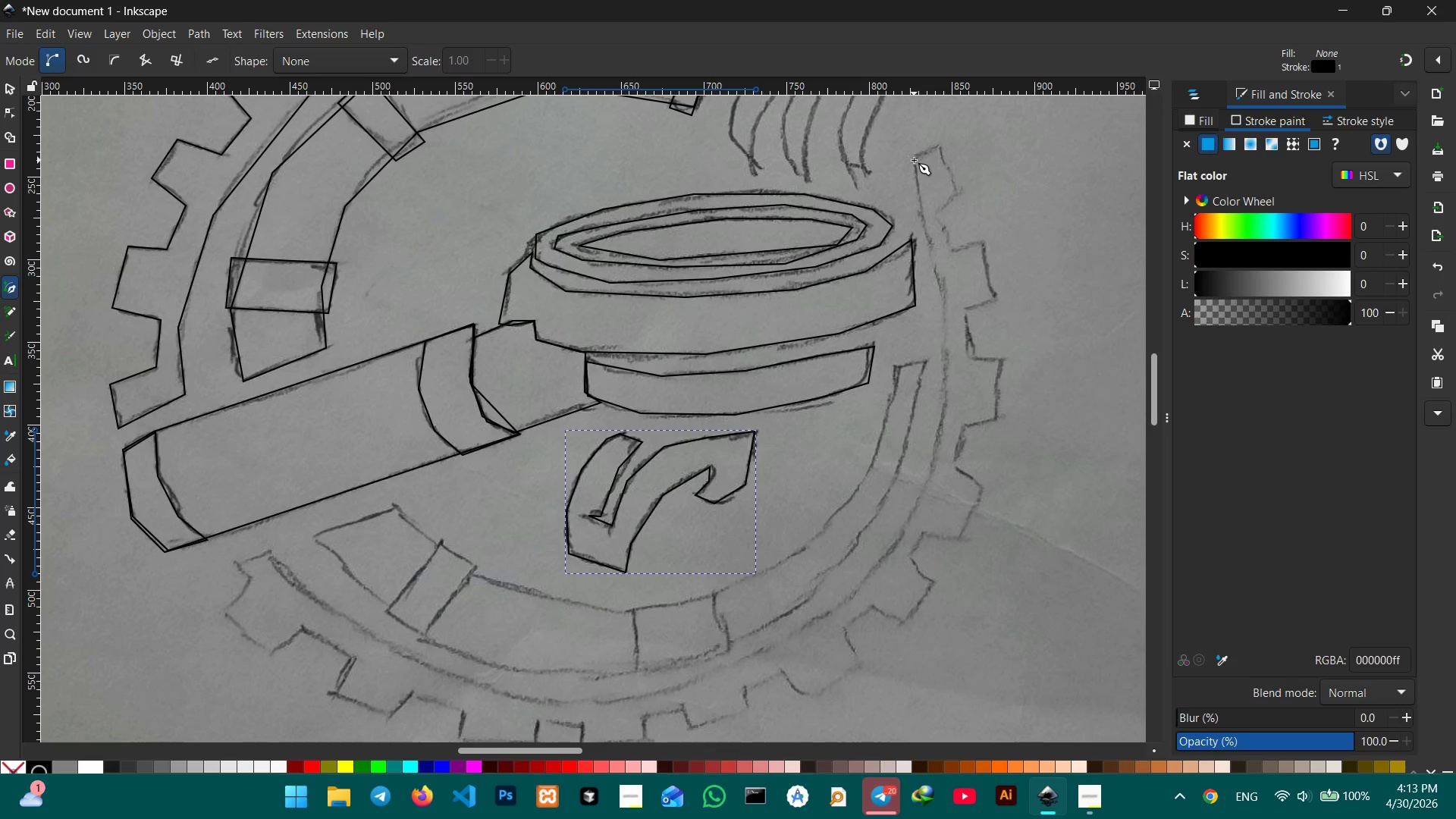 
wait(6.2)
 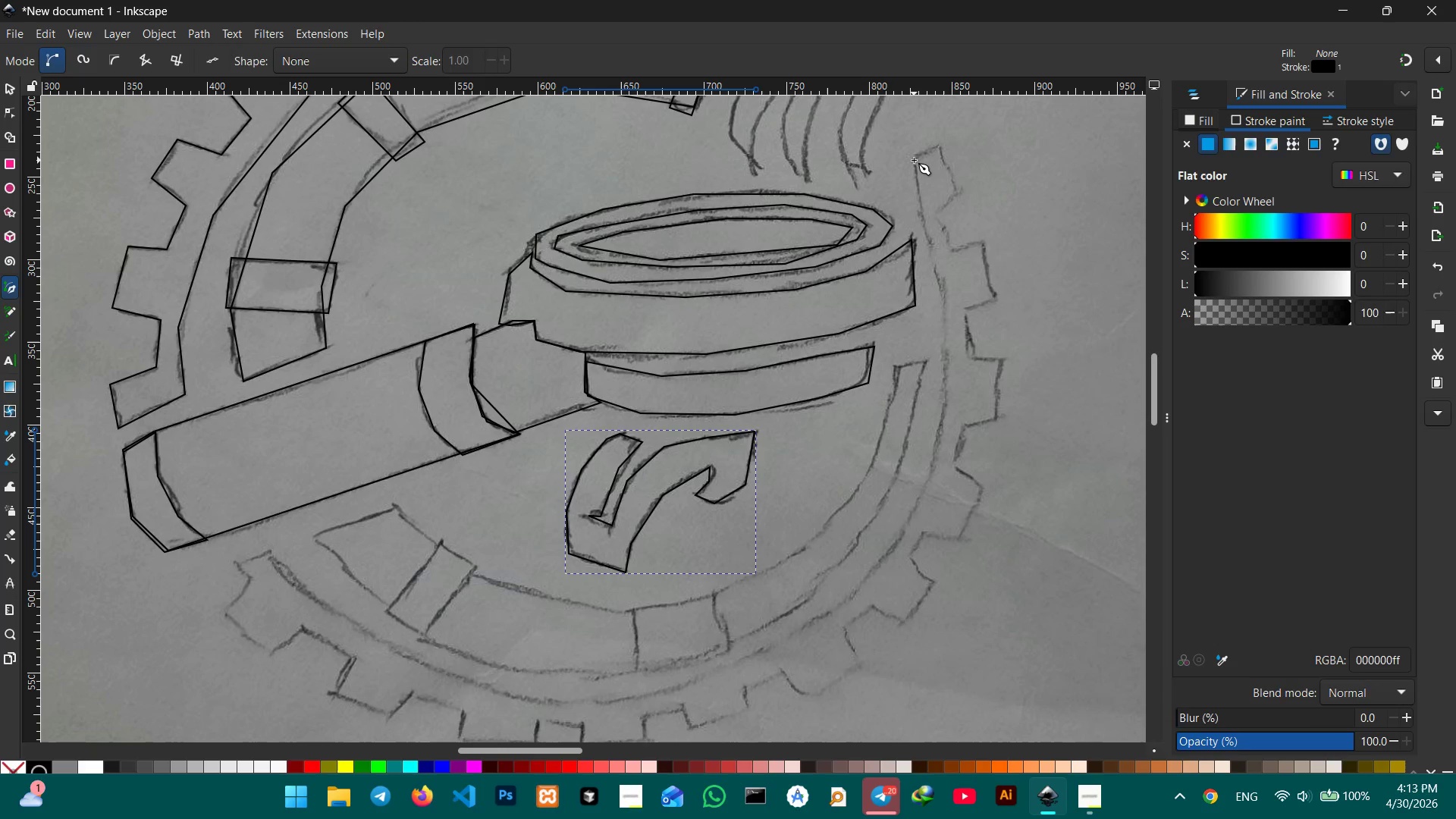 
left_click([916, 159])
 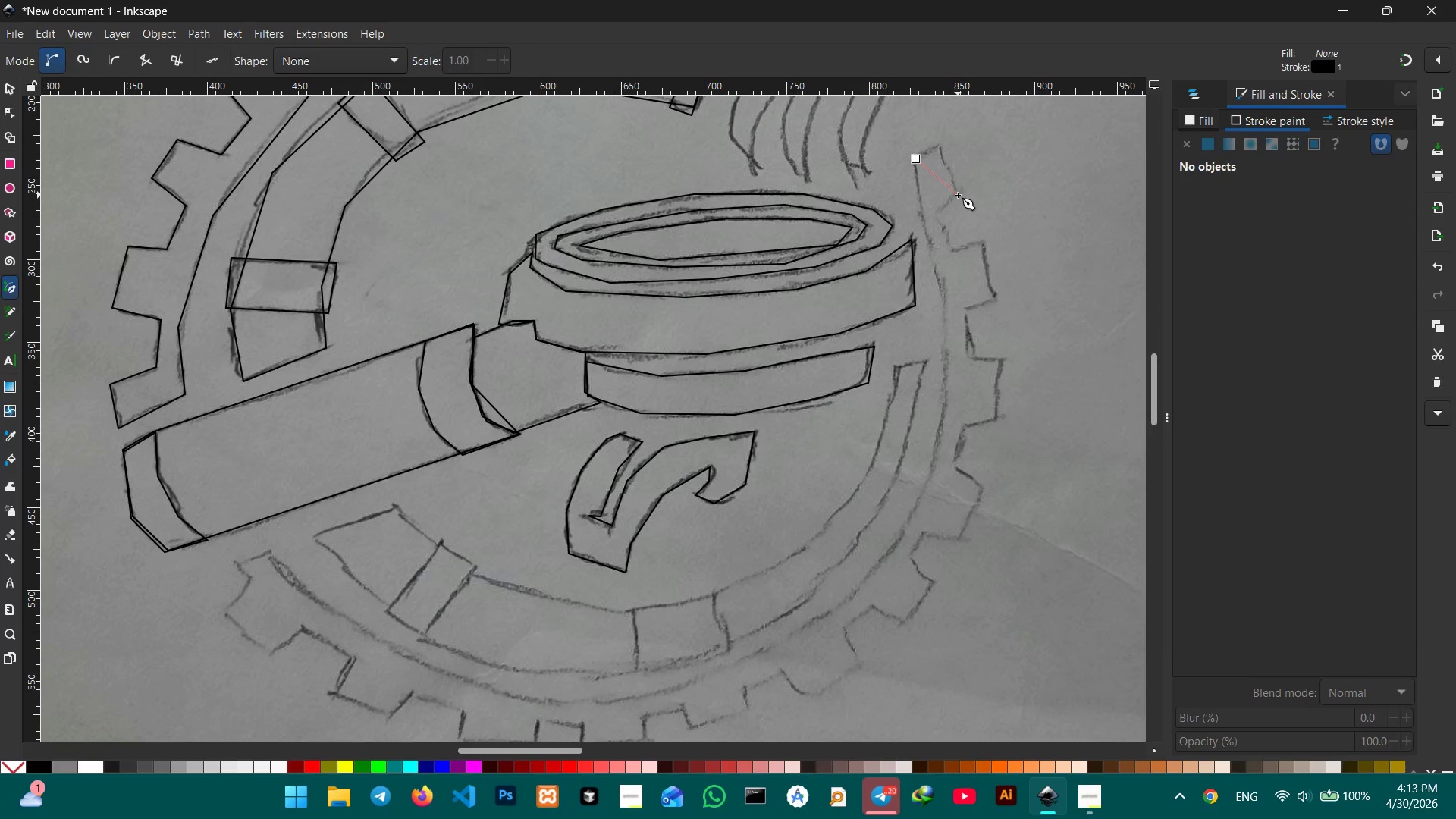 
left_click([957, 195])
 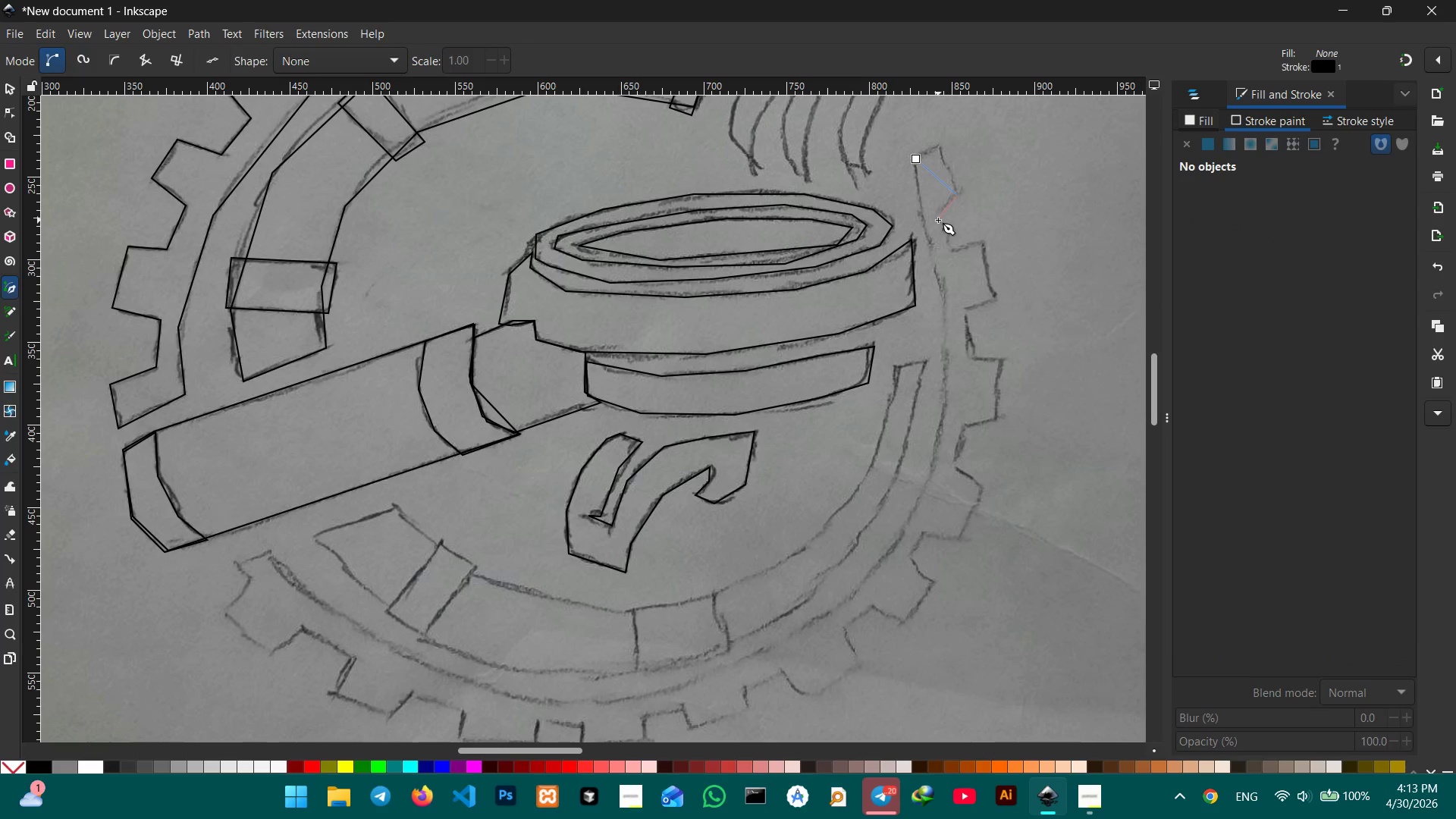 
left_click([938, 217])
 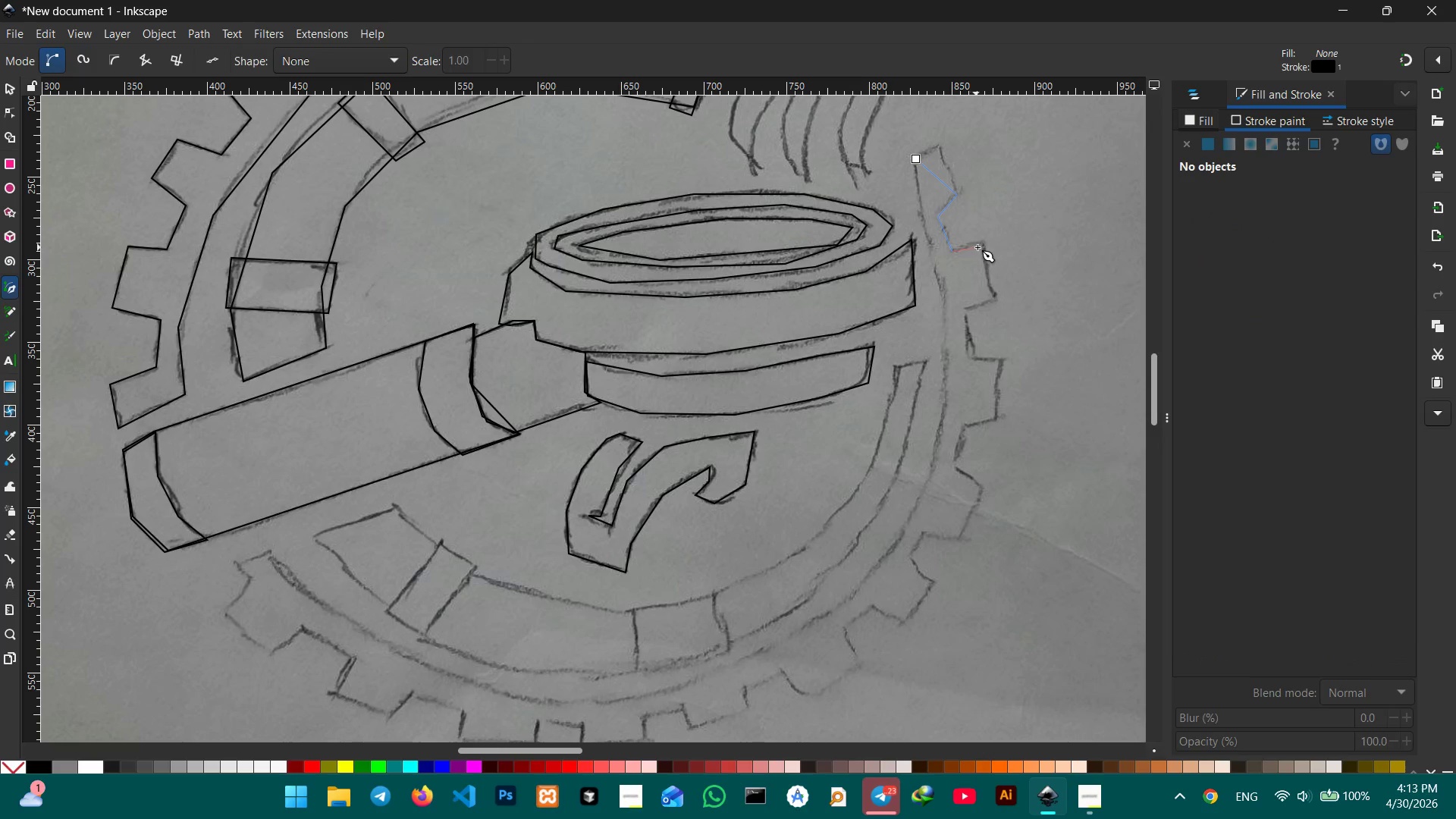 
left_click([982, 241])
 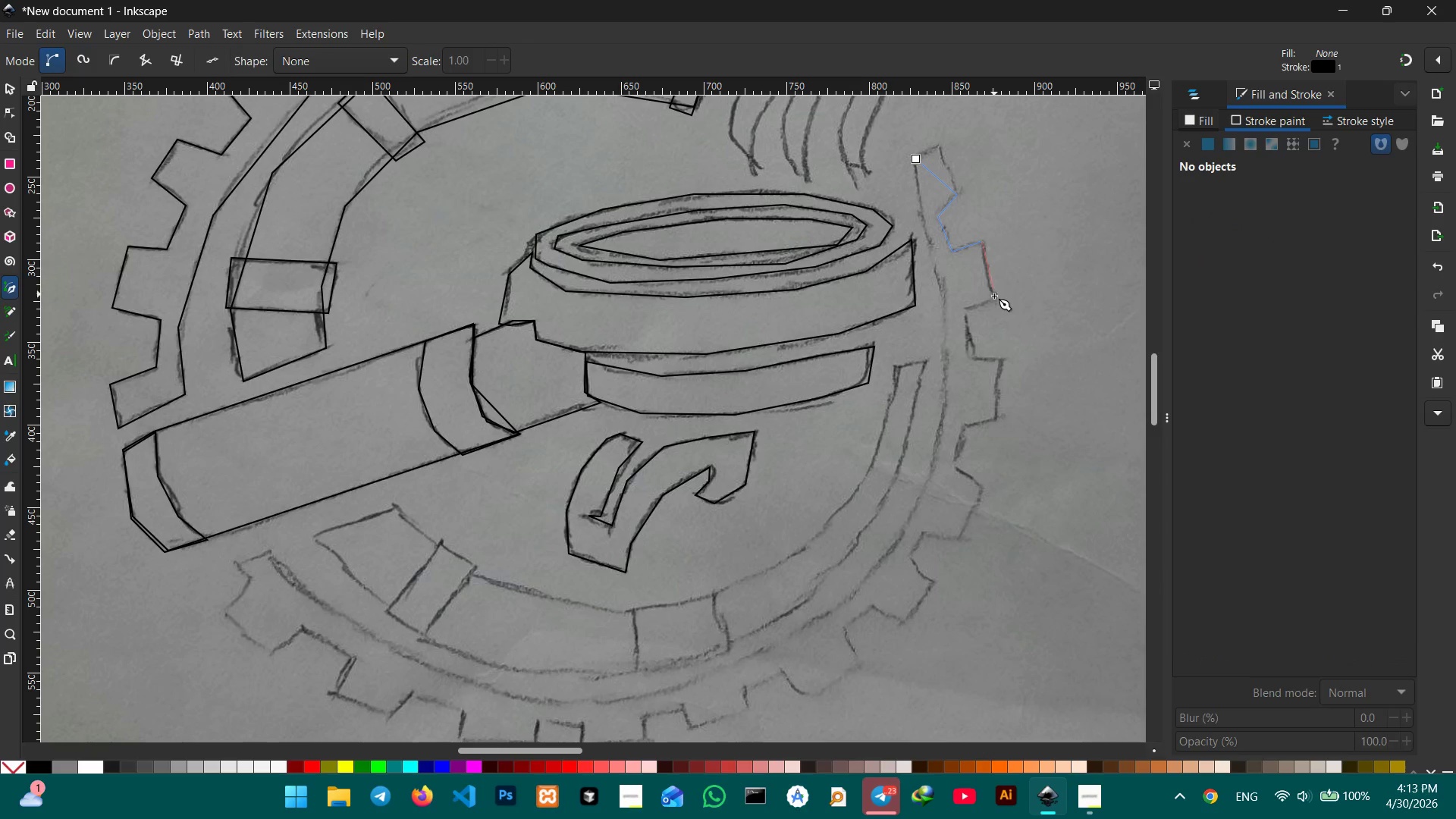 
left_click([993, 299])
 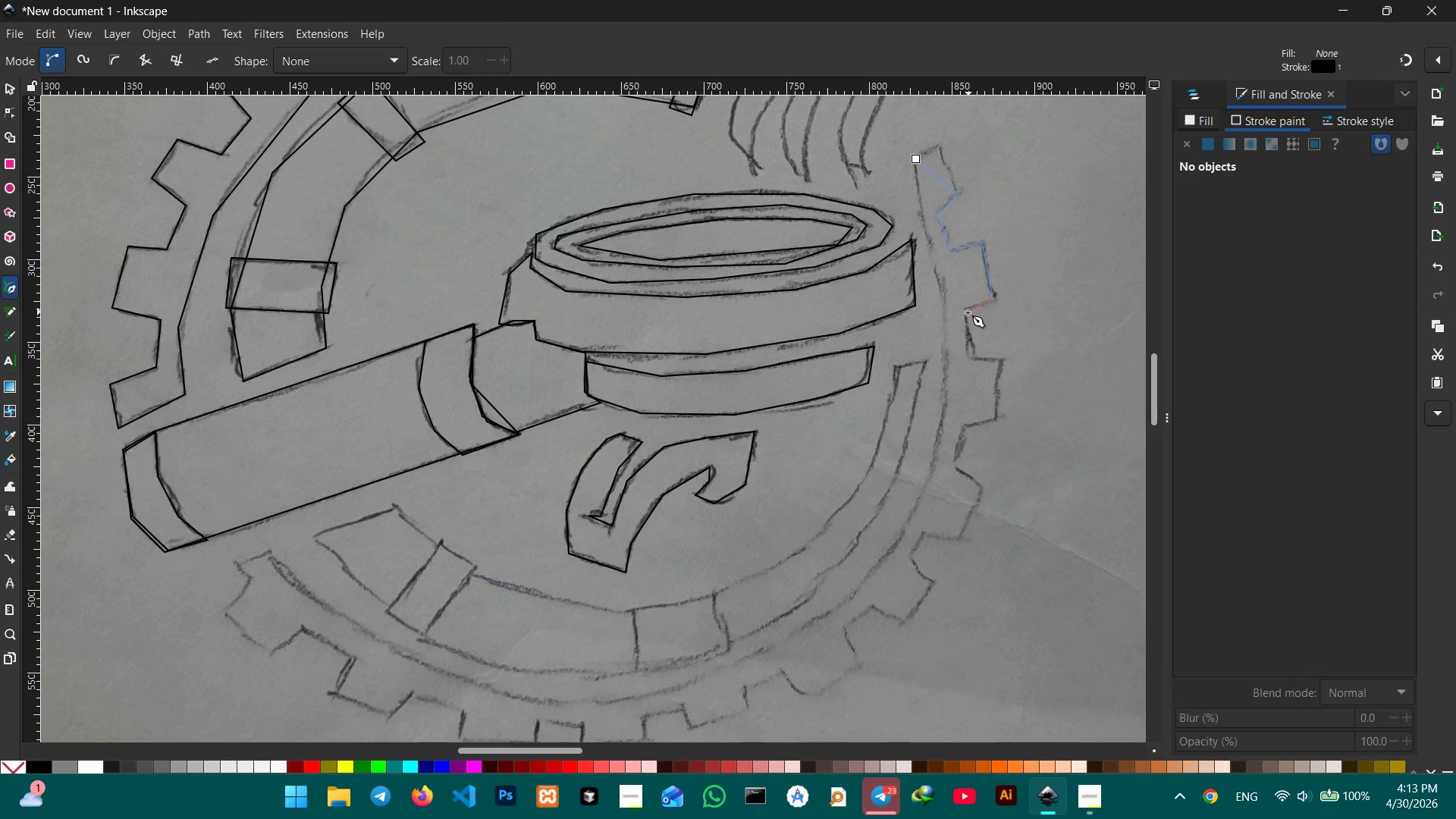 
left_click([965, 312])
 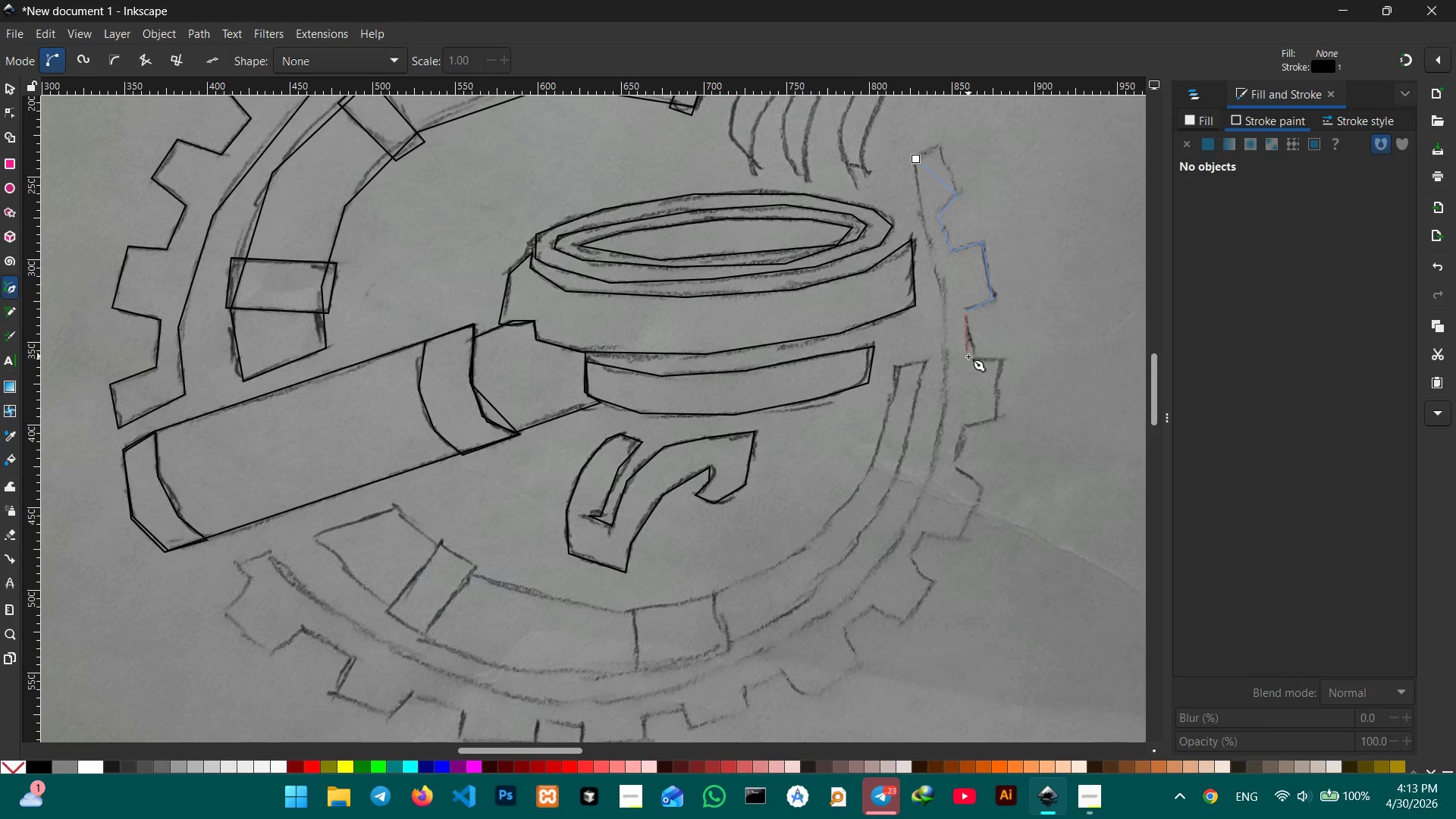 
left_click([968, 357])
 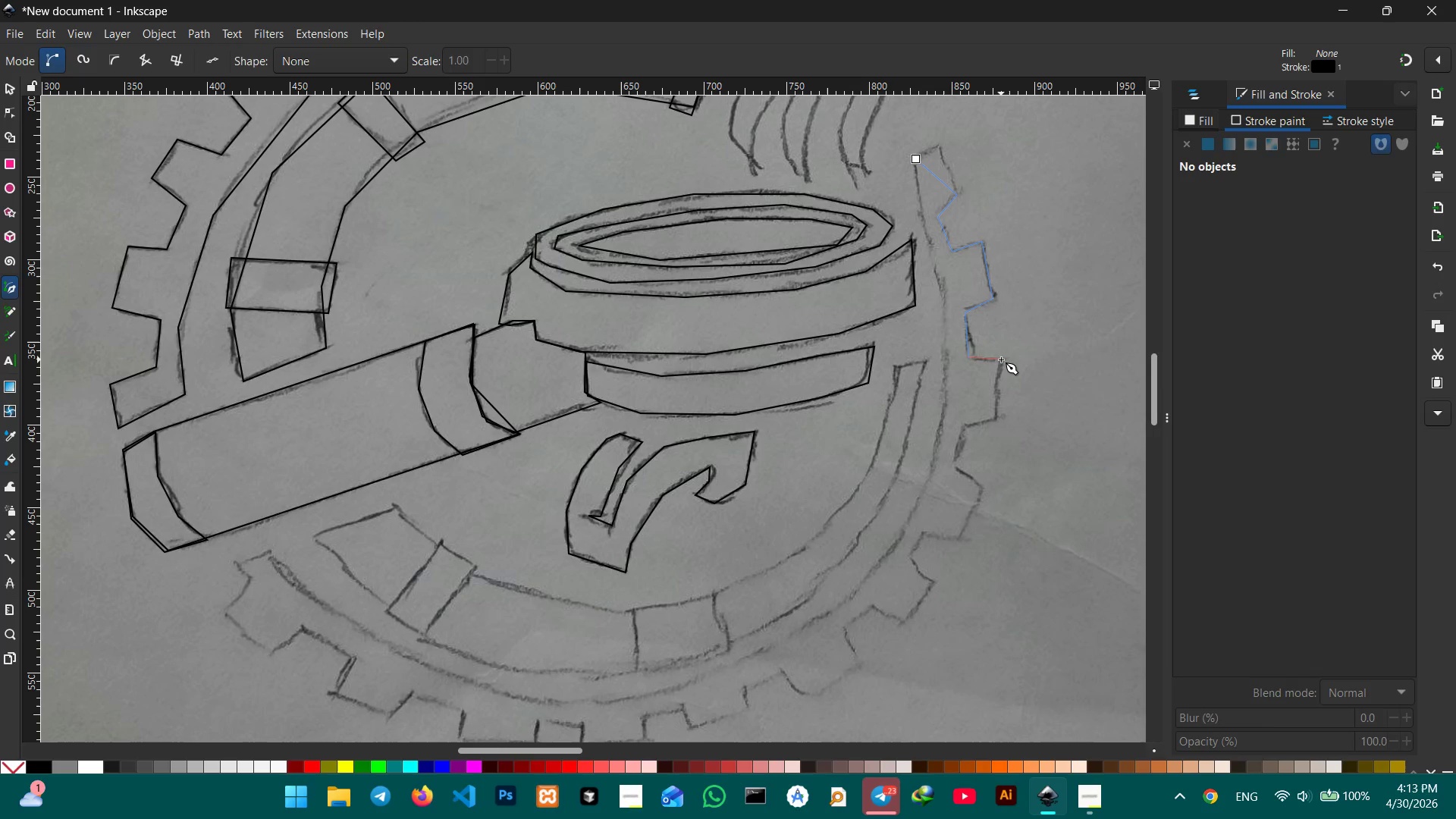 
left_click([1001, 359])
 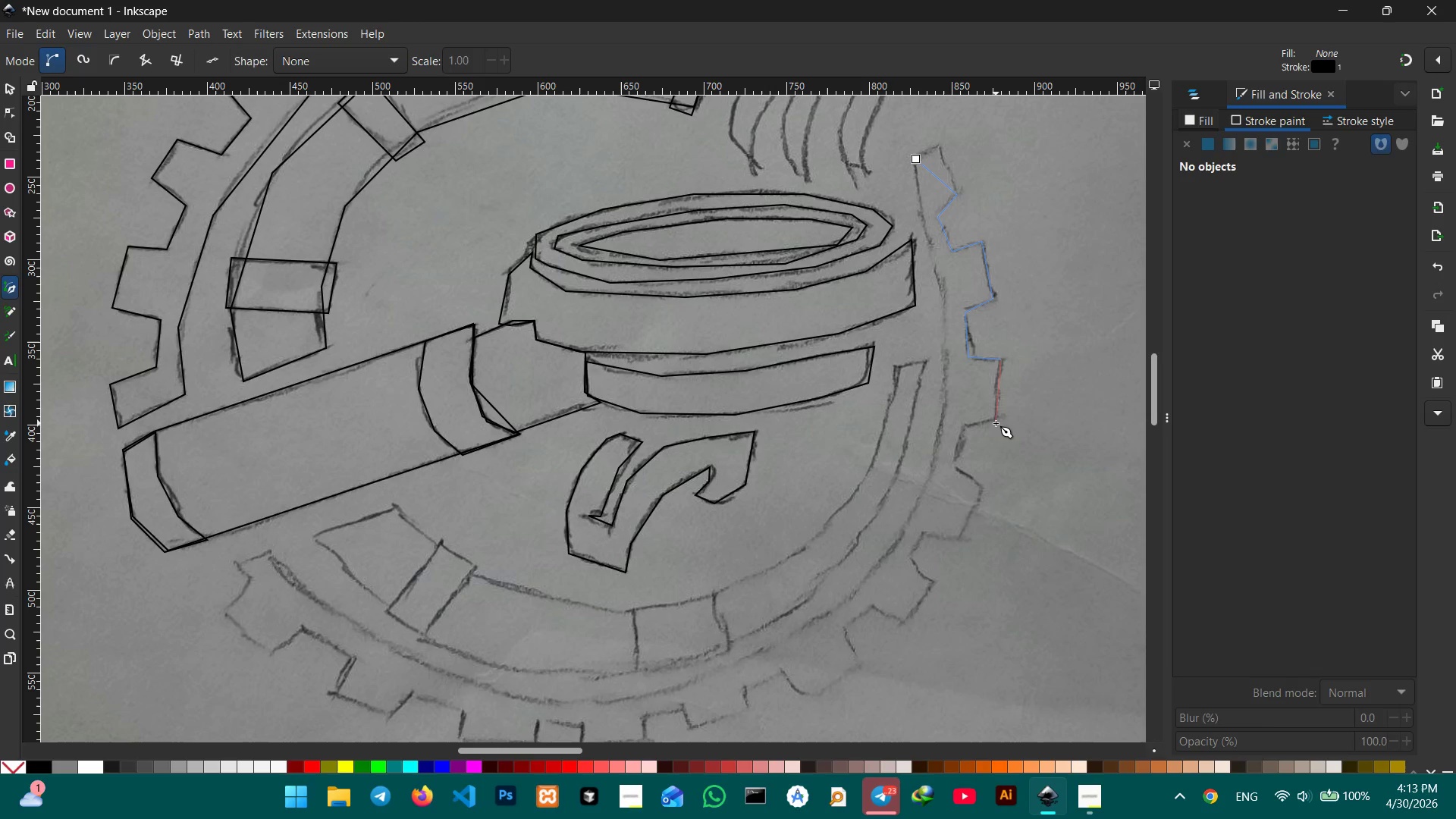 
left_click([996, 423])
 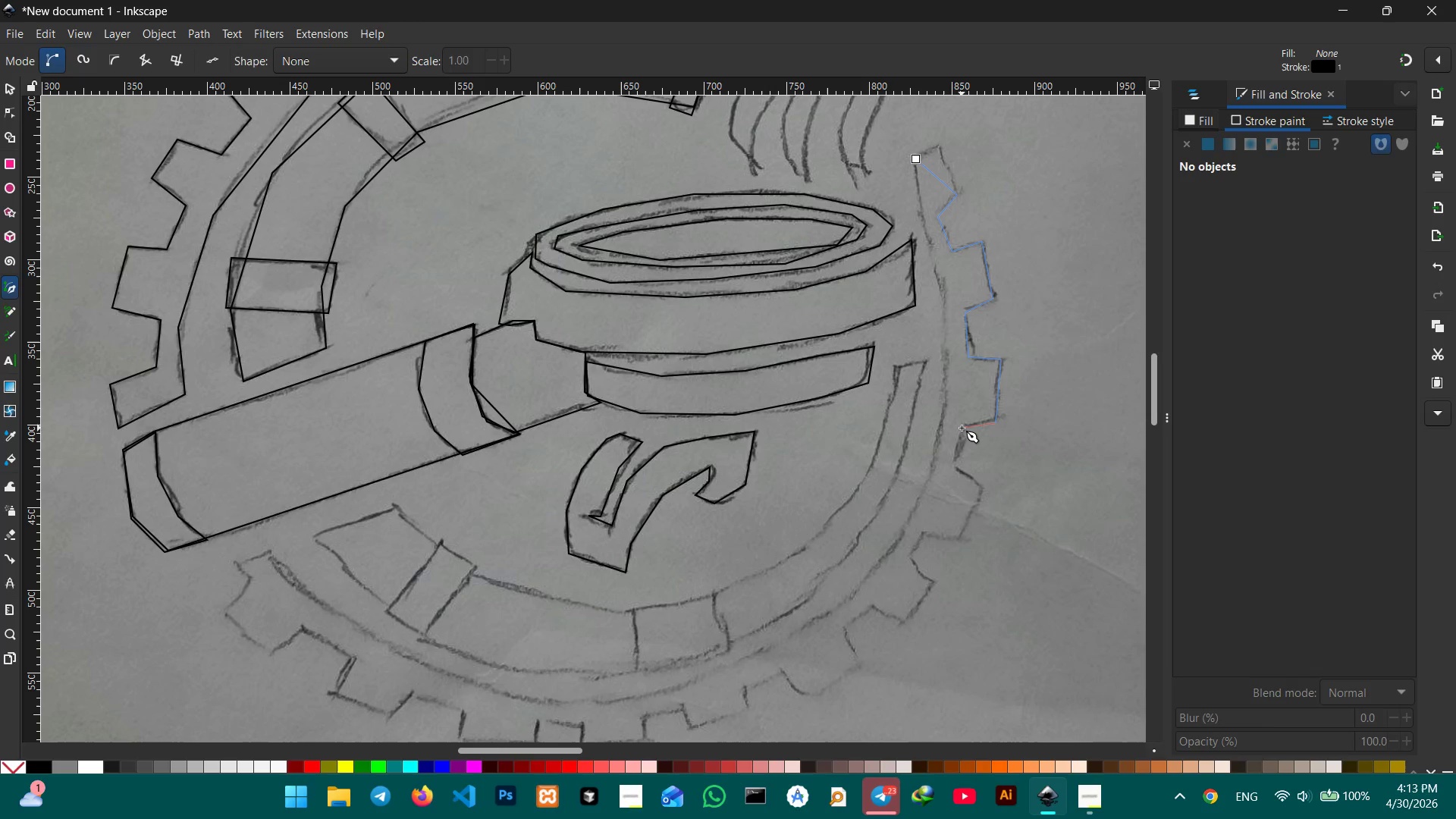 
left_click([961, 428])
 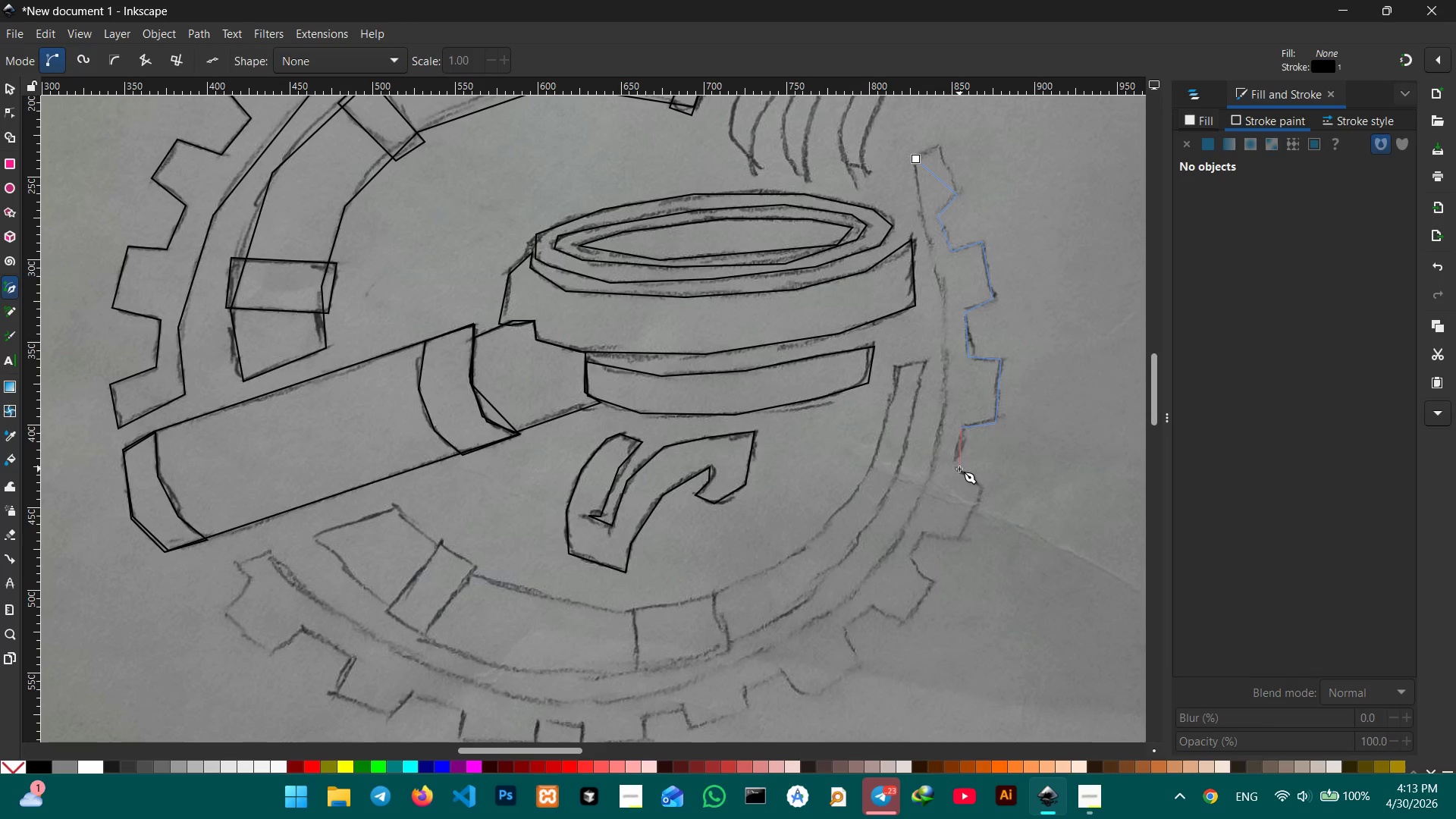 
left_click([957, 469])
 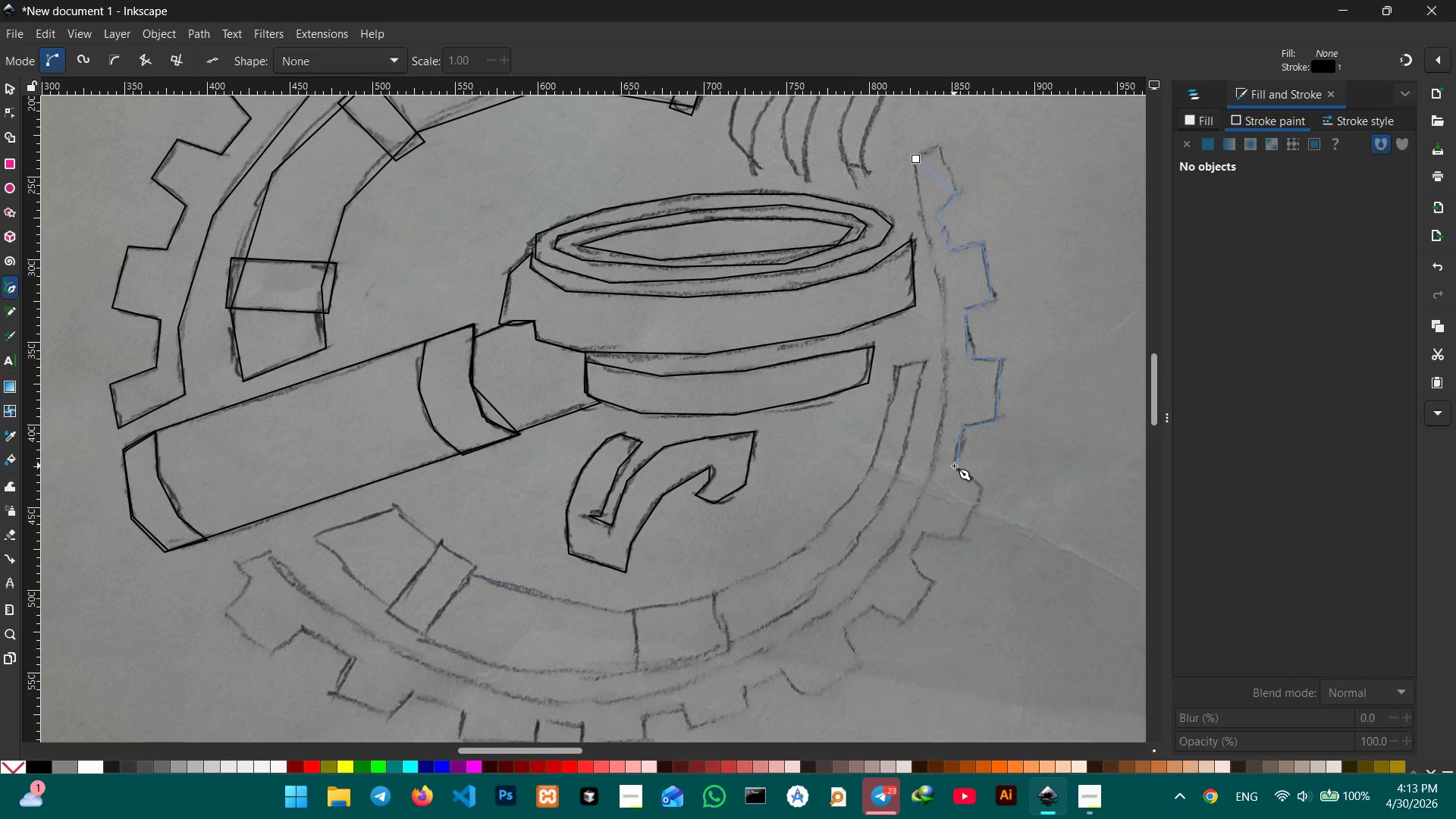 
wait(9.97)
 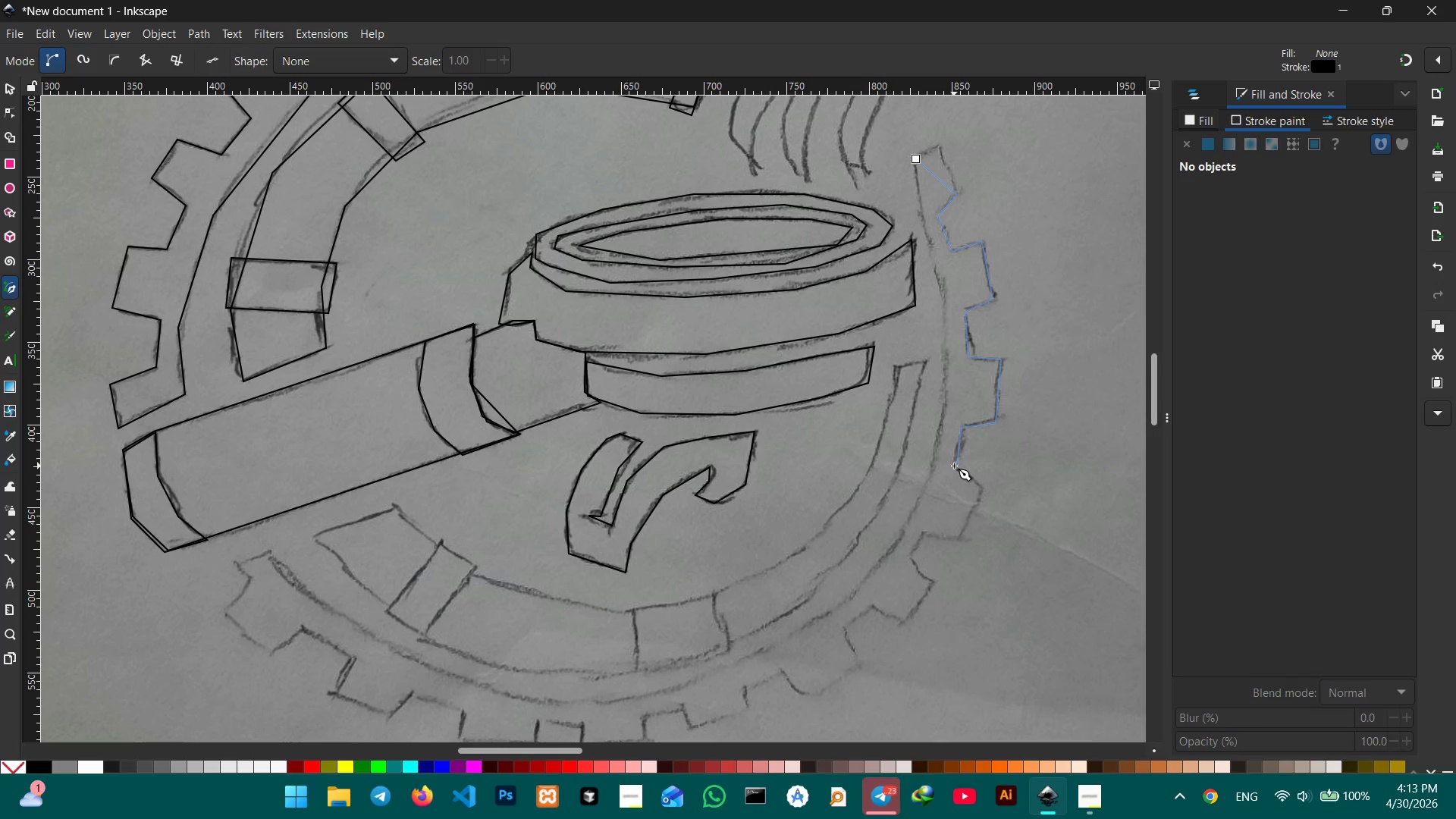 
left_click([984, 489])
 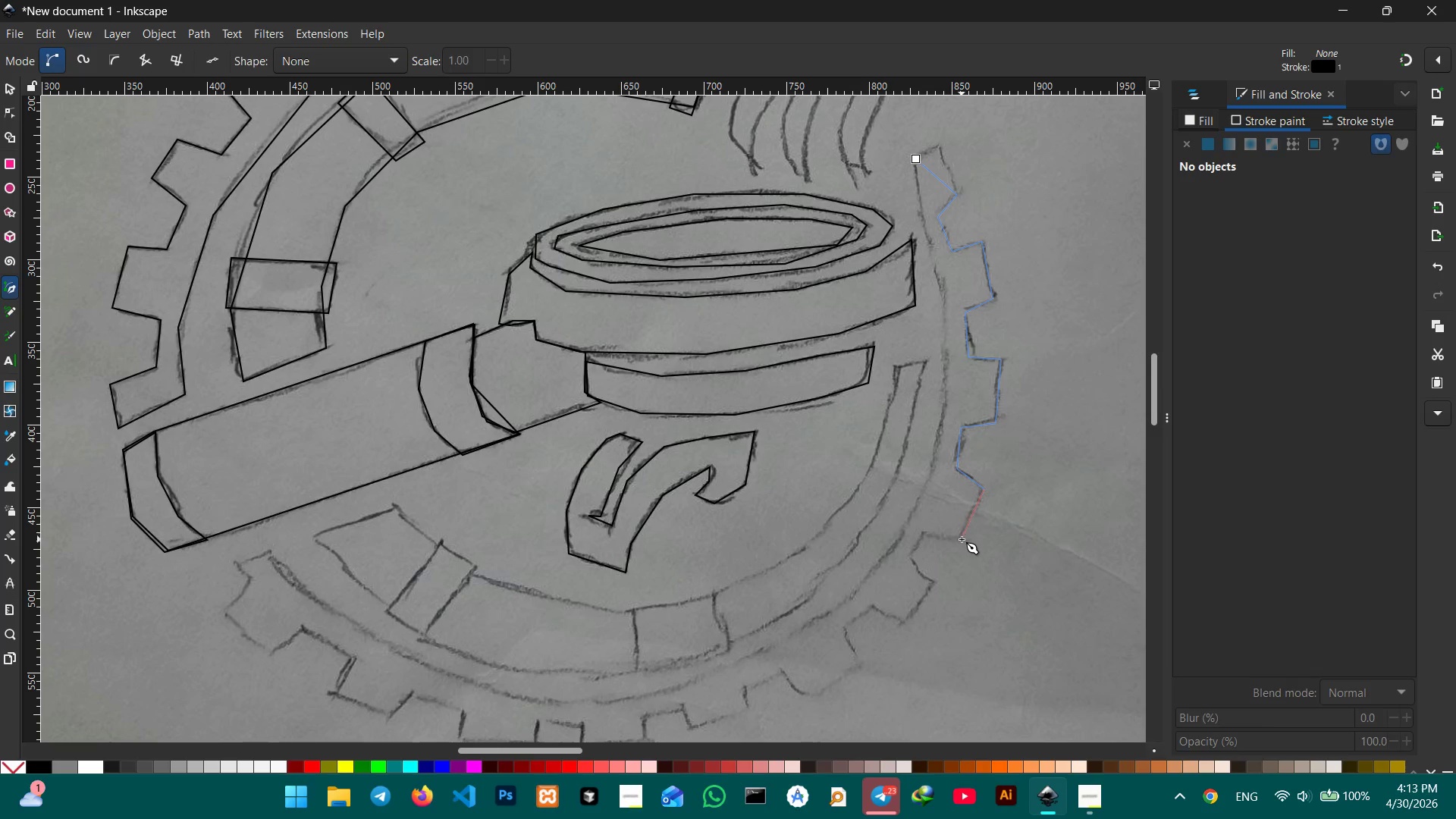 
left_click([962, 539])
 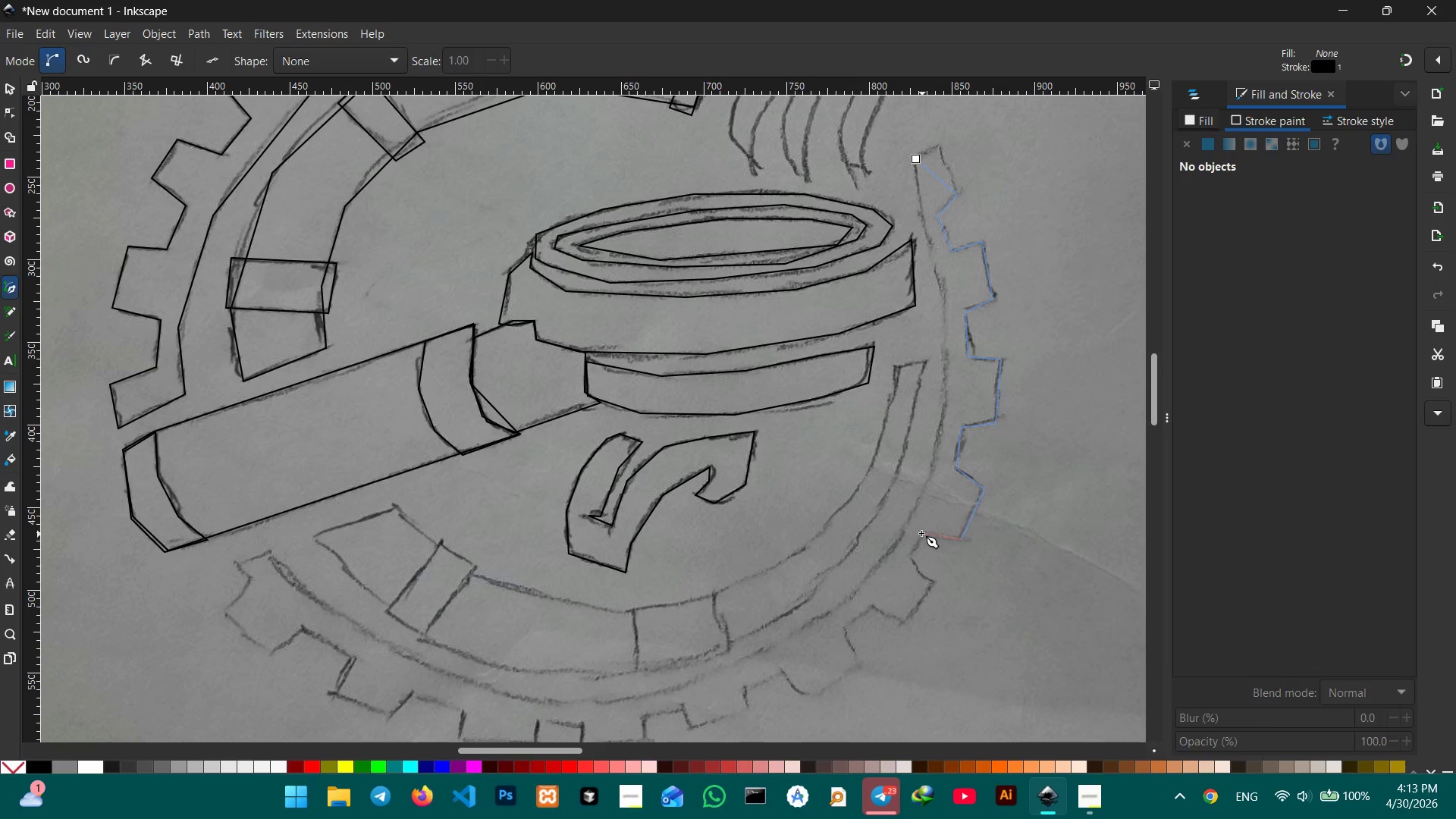 
left_click([921, 533])
 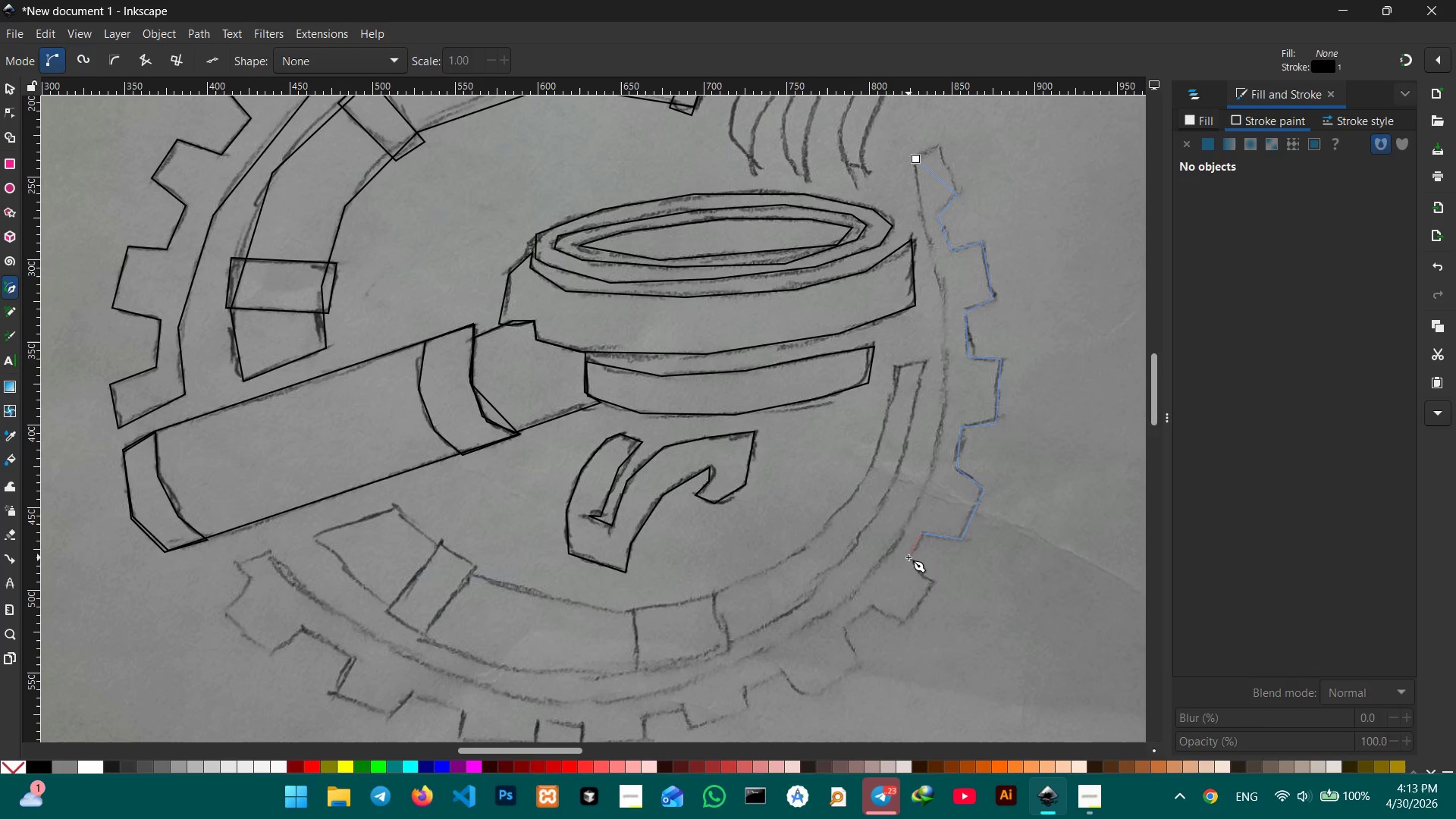 
left_click([908, 557])
 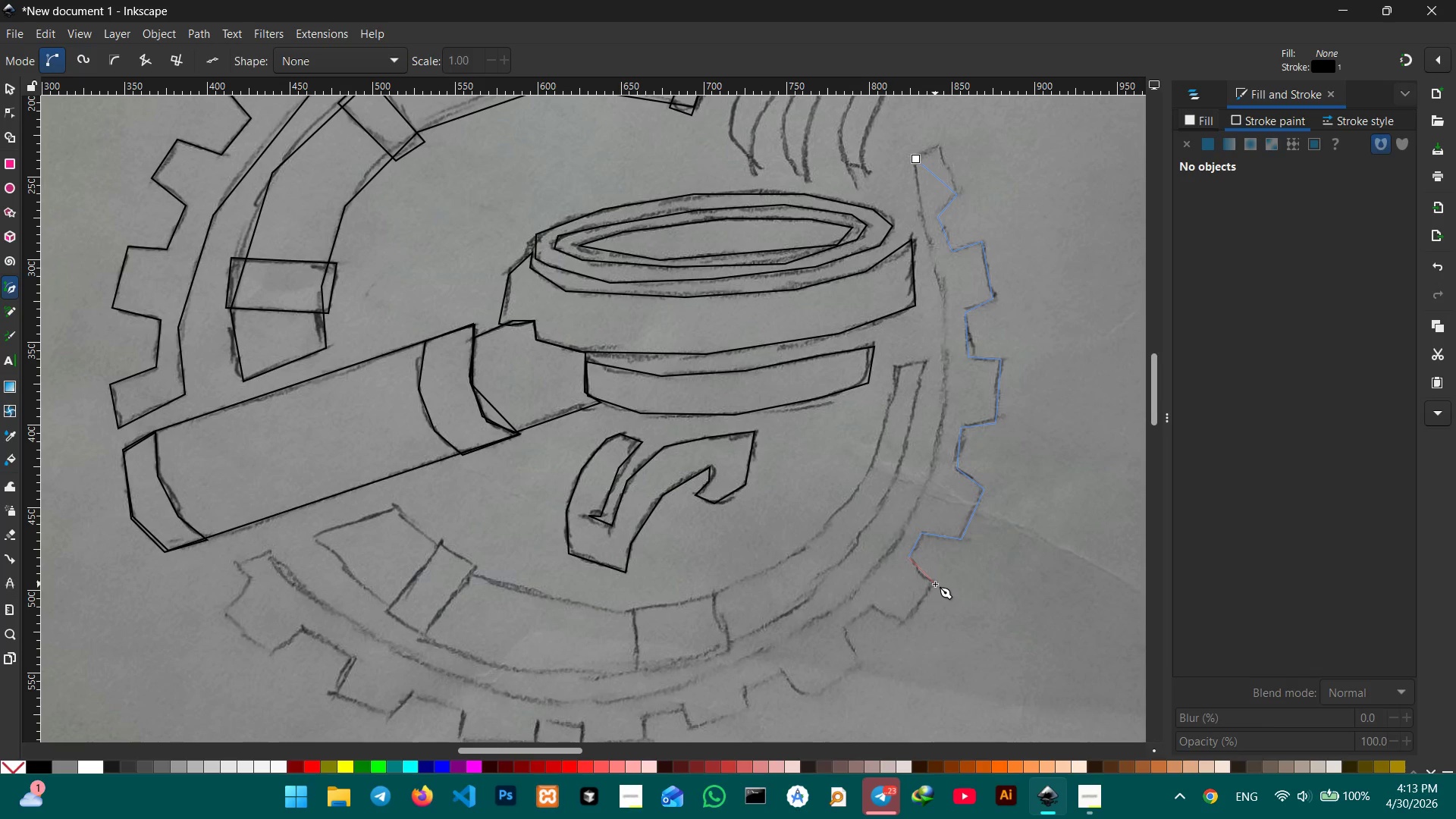 
left_click([934, 585])
 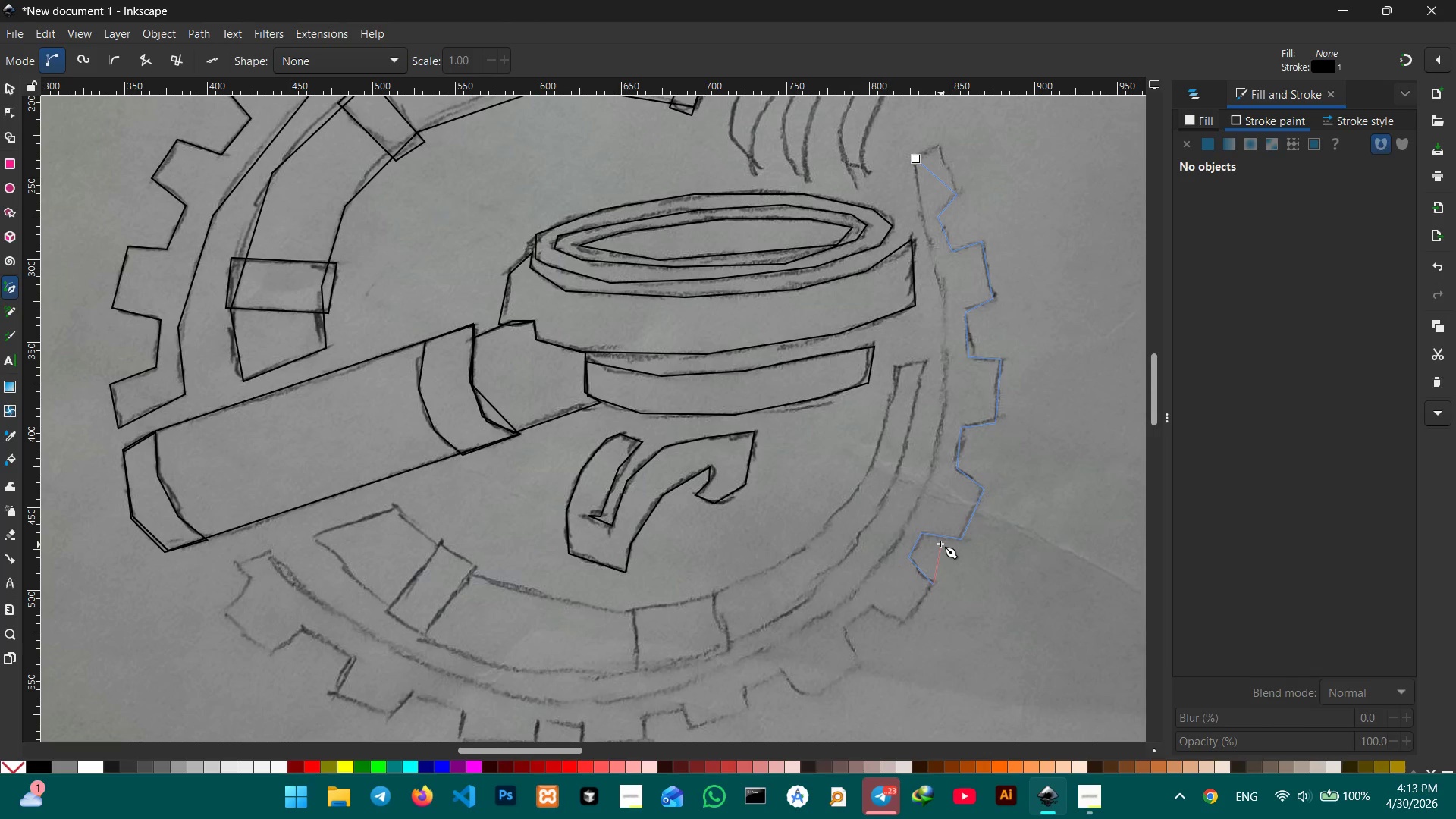 
scroll: coordinate [940, 544], scroll_direction: down, amount: 3.0
 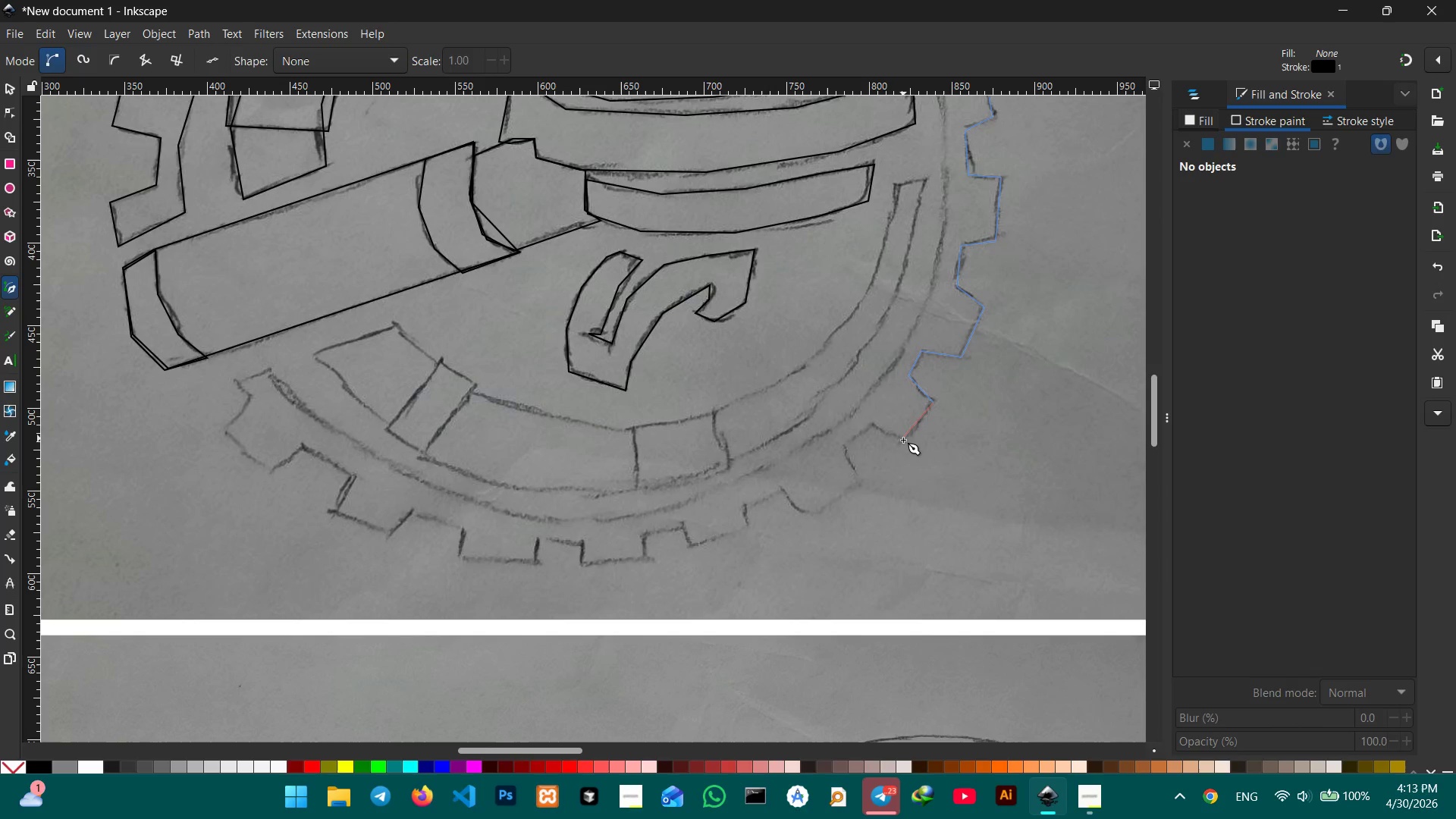 
left_click([904, 441])
 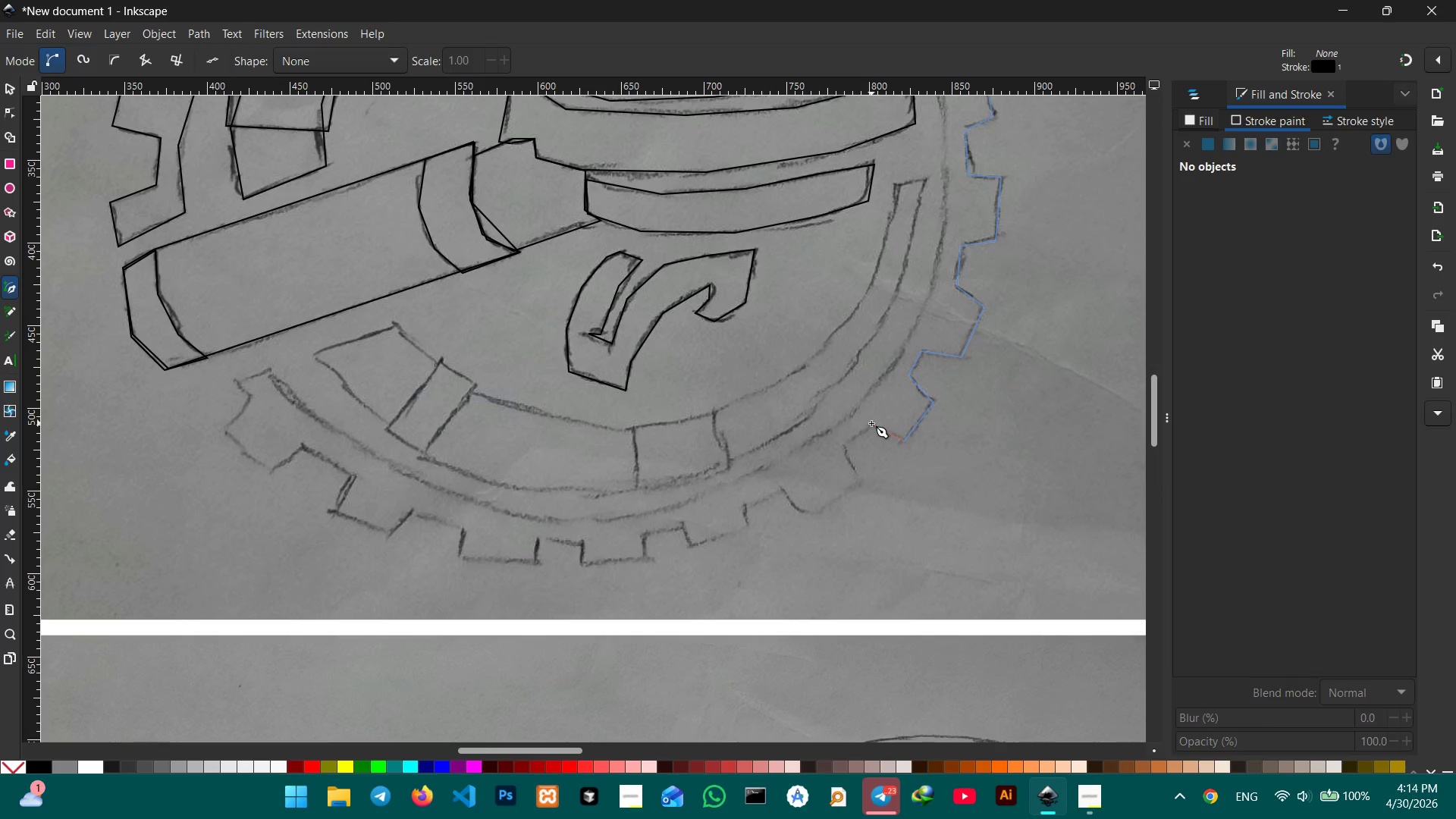 
double_click([871, 423])
 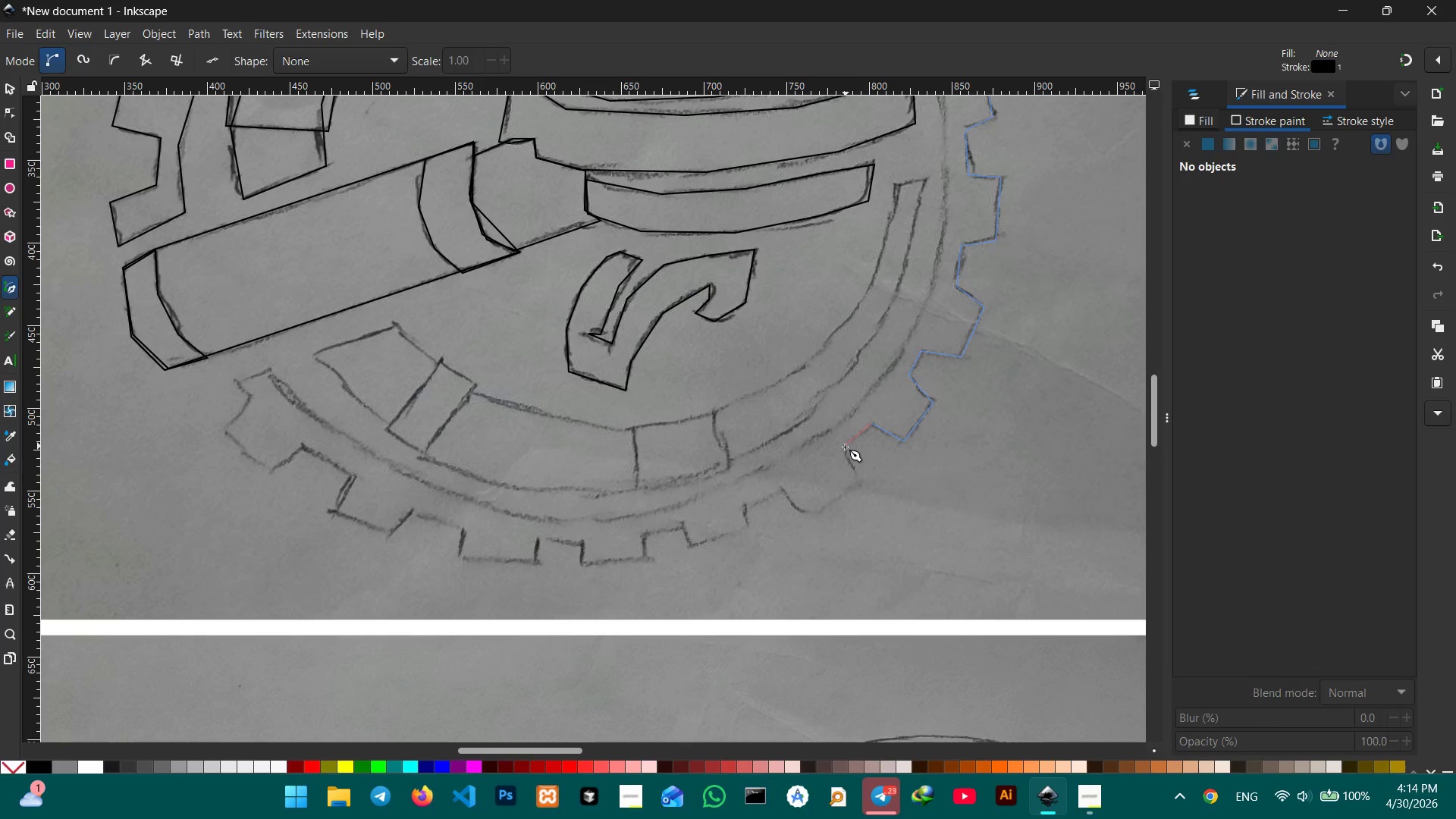 
left_click([844, 449])
 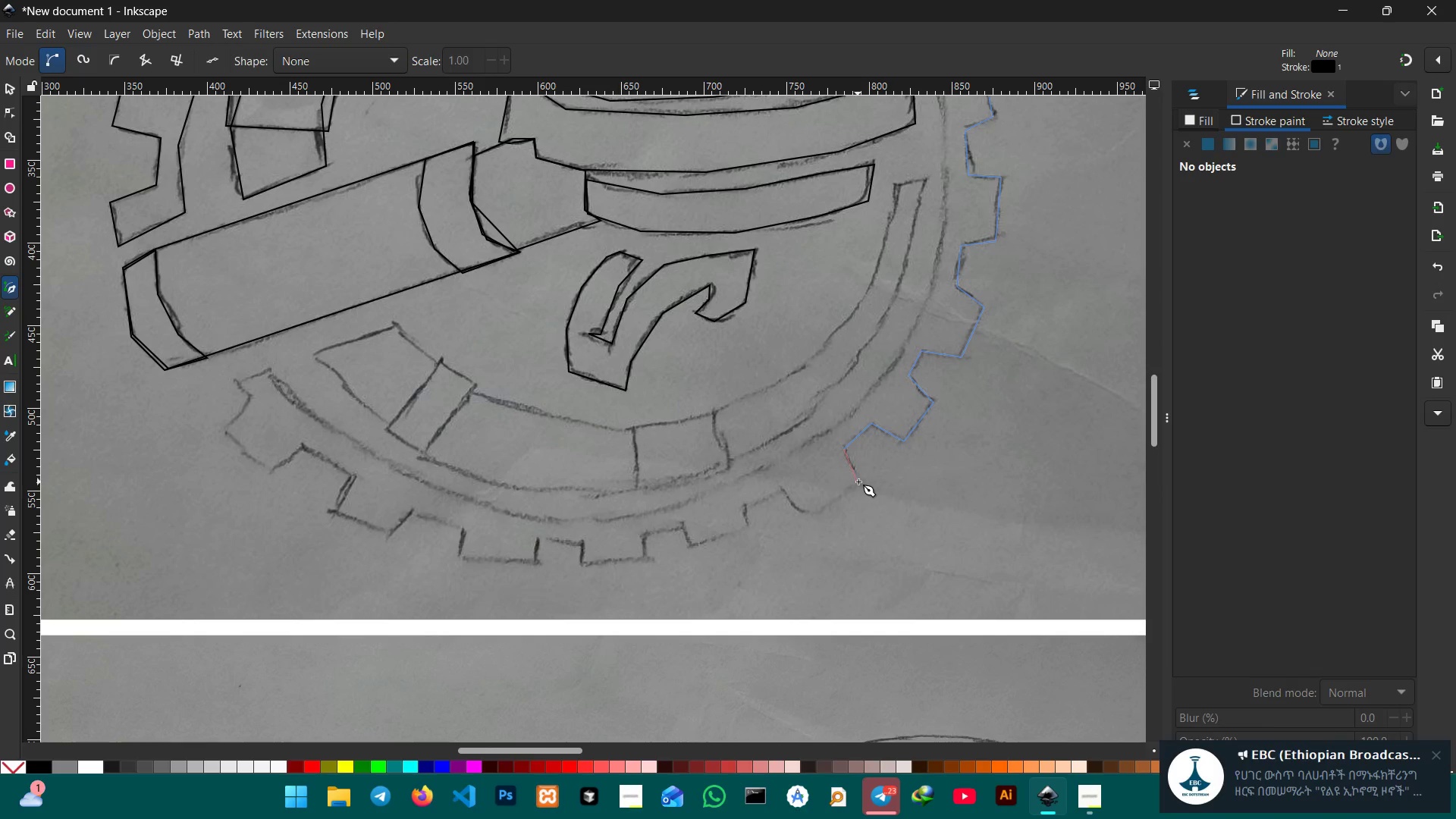 
left_click([858, 482])
 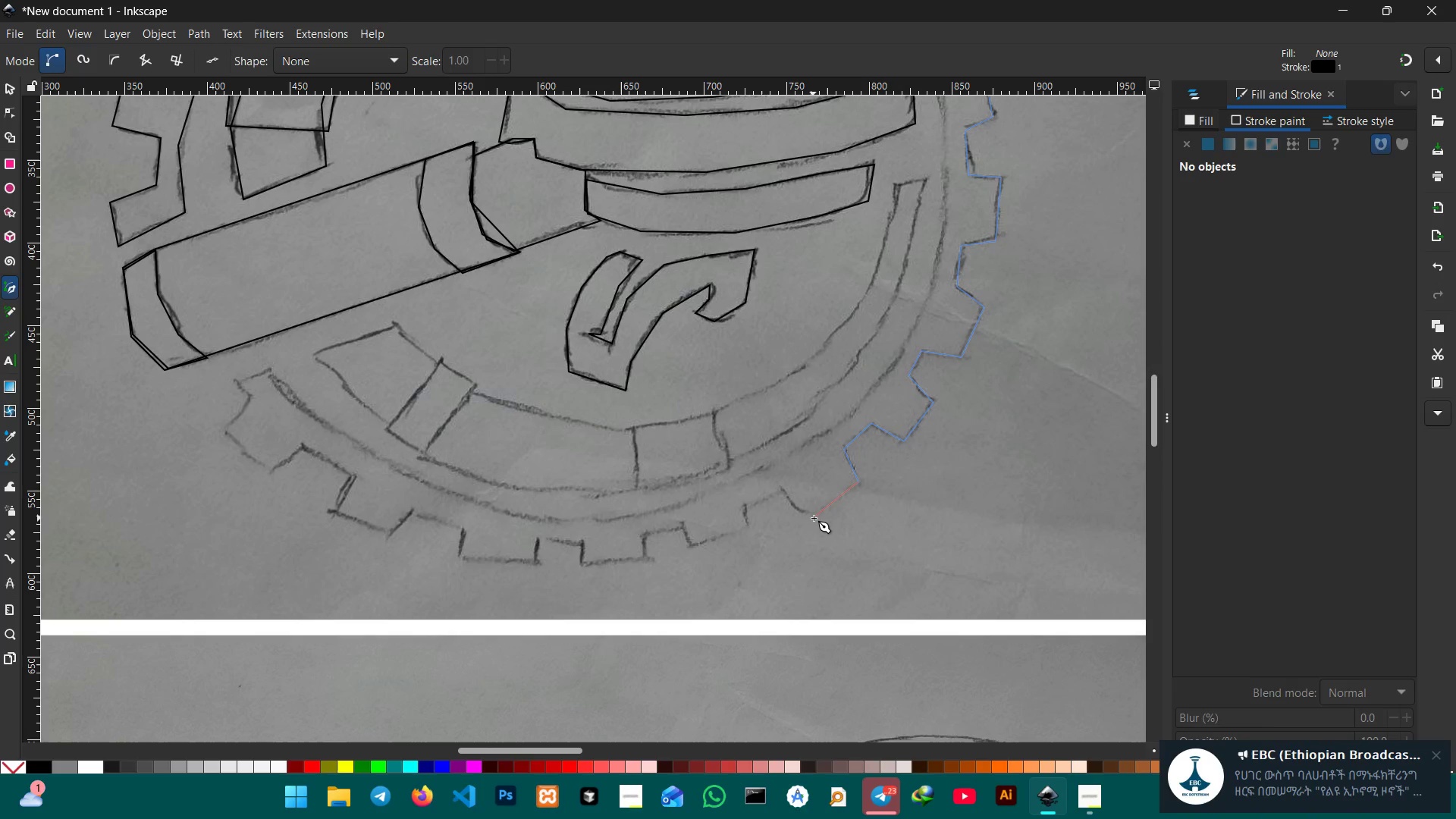 
left_click([815, 516])
 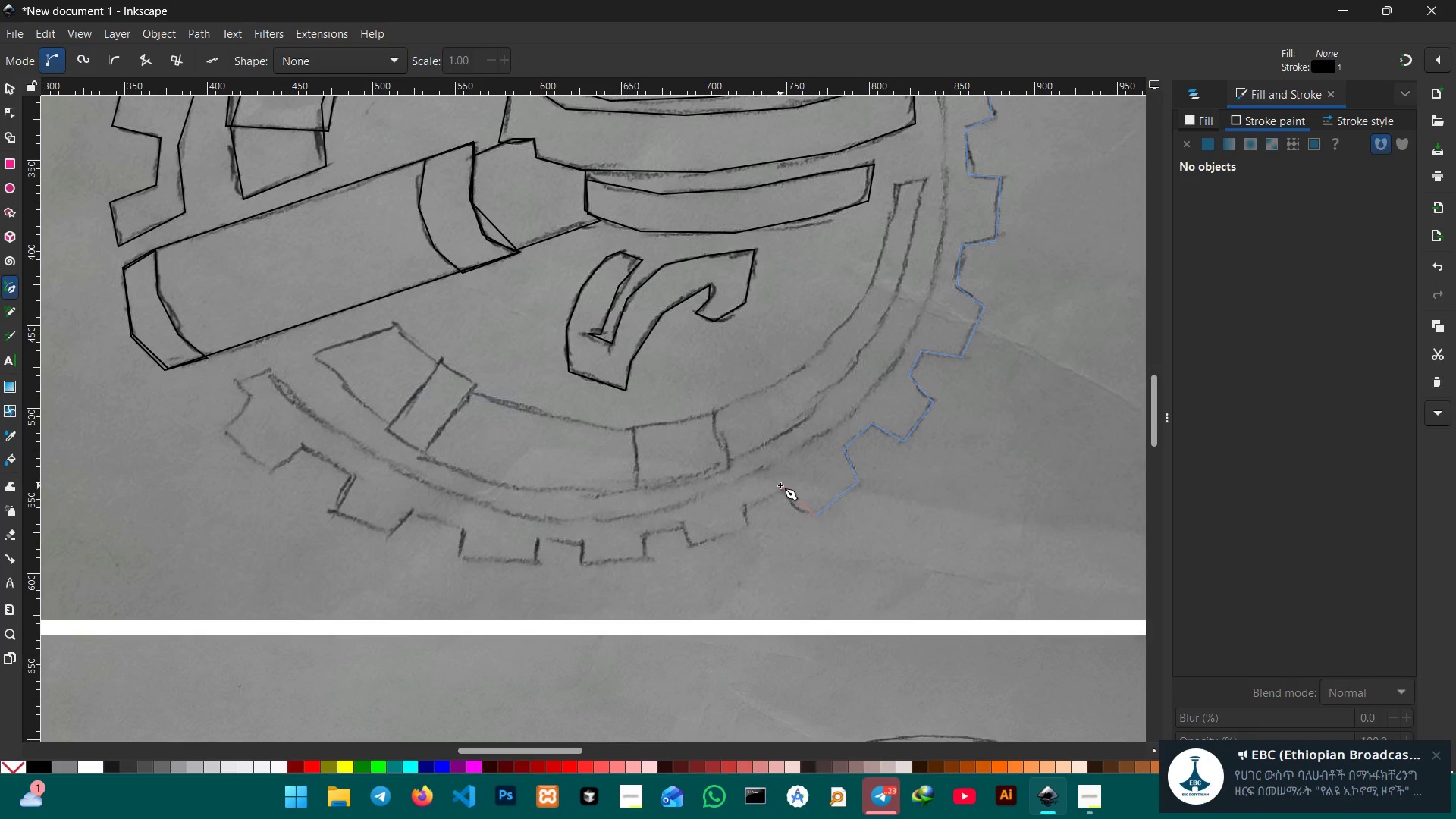 
left_click([780, 485])
 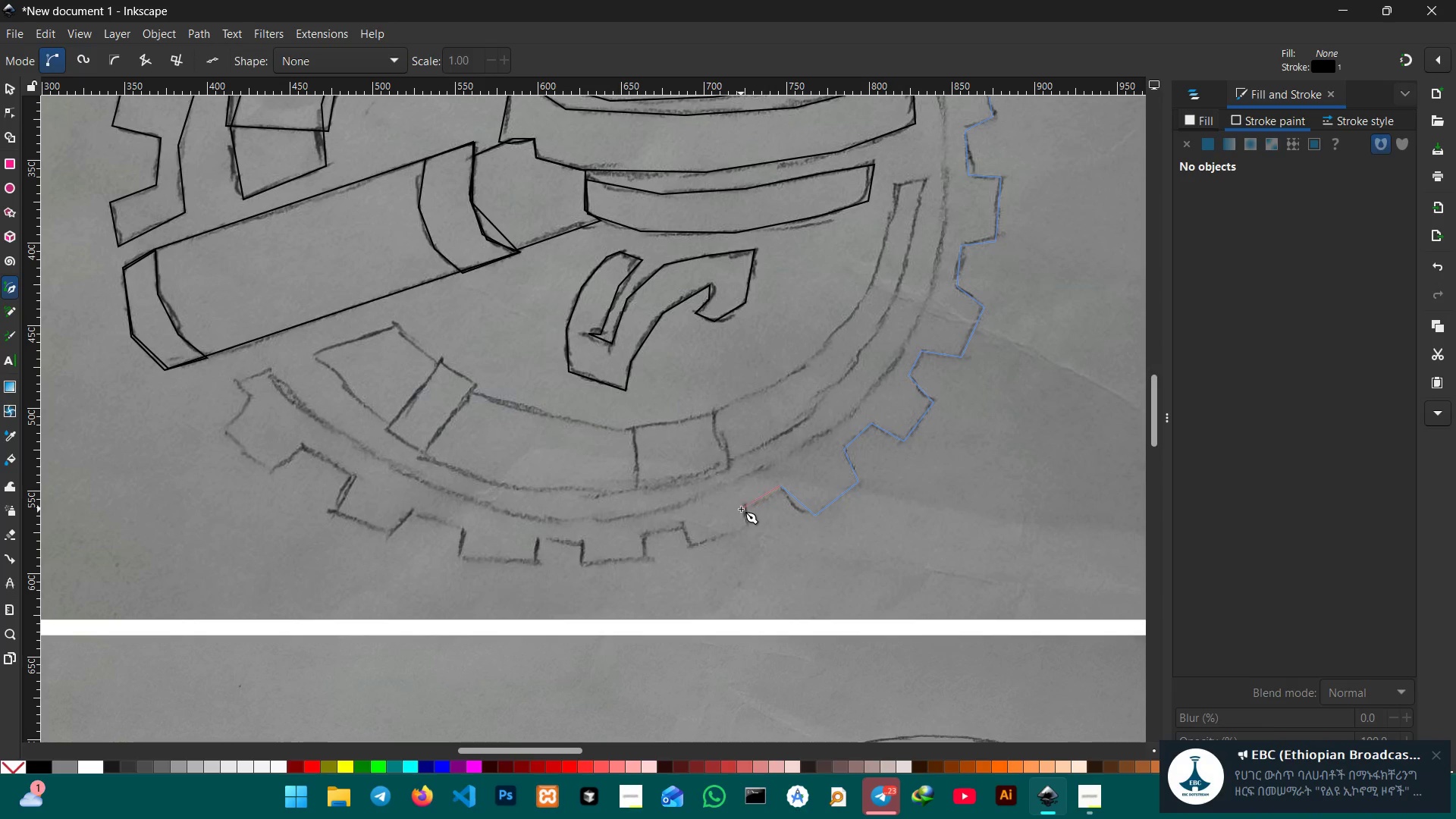 
left_click([741, 509])
 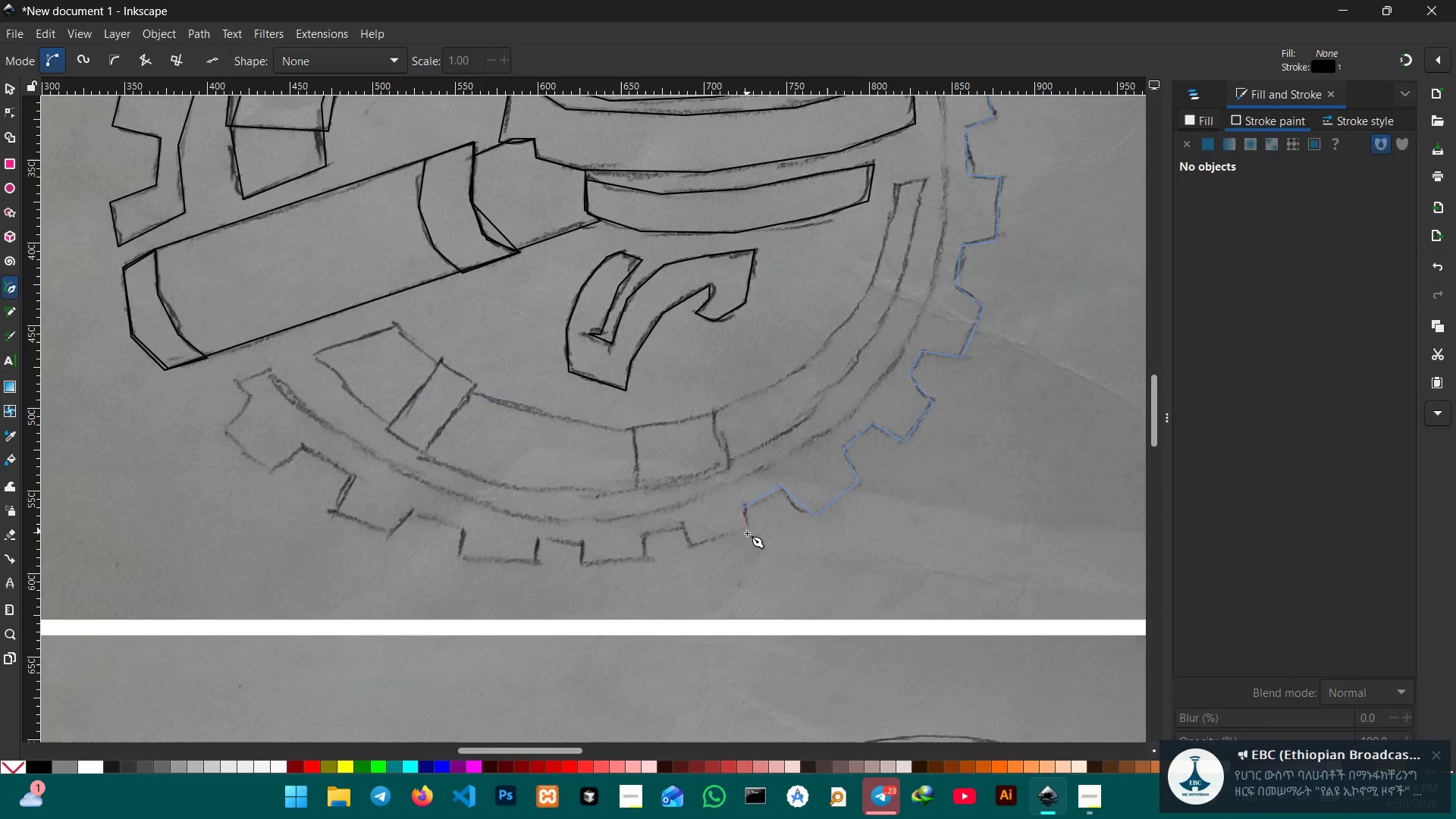 
left_click([748, 535])
 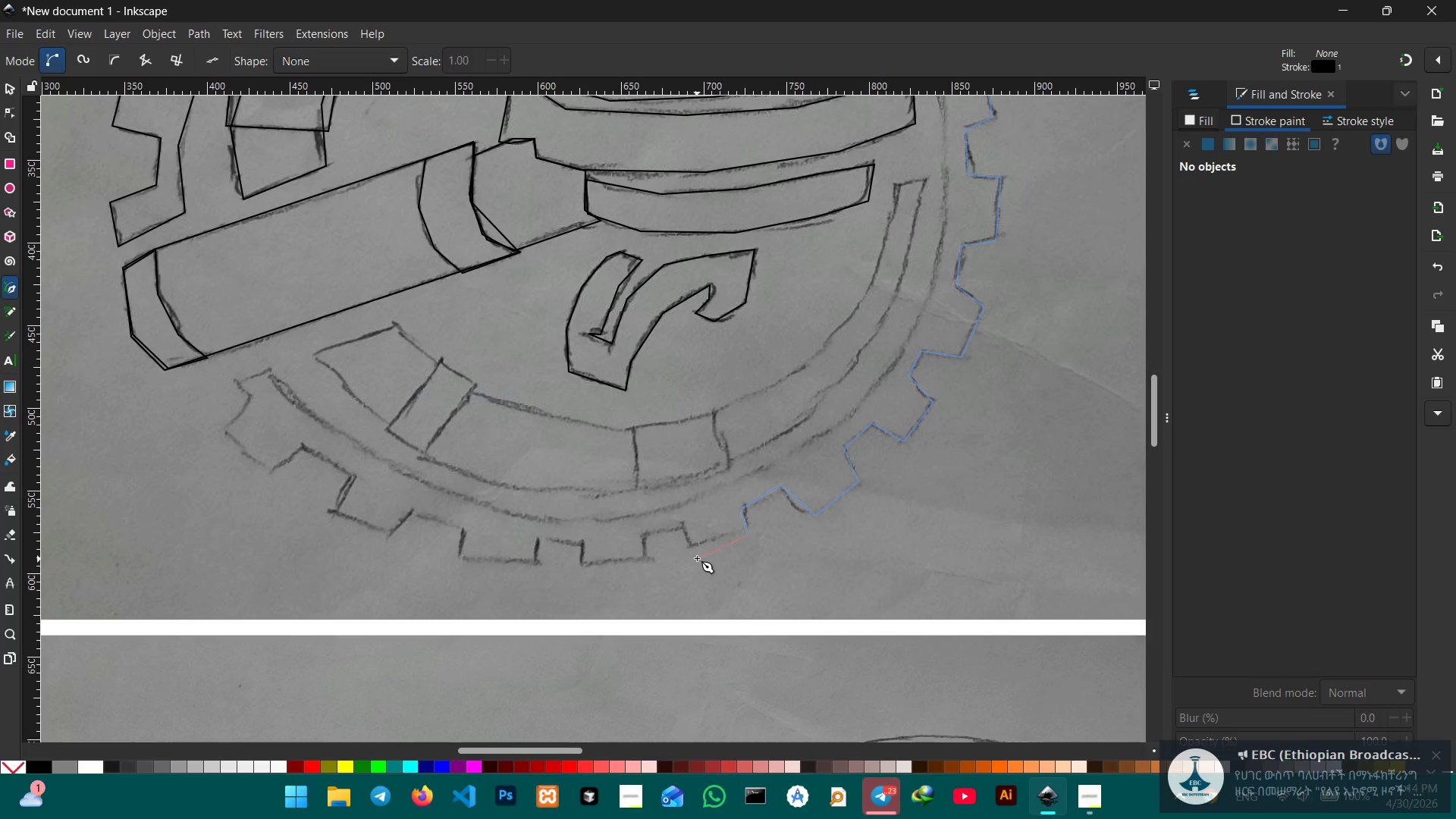 
left_click([697, 557])
 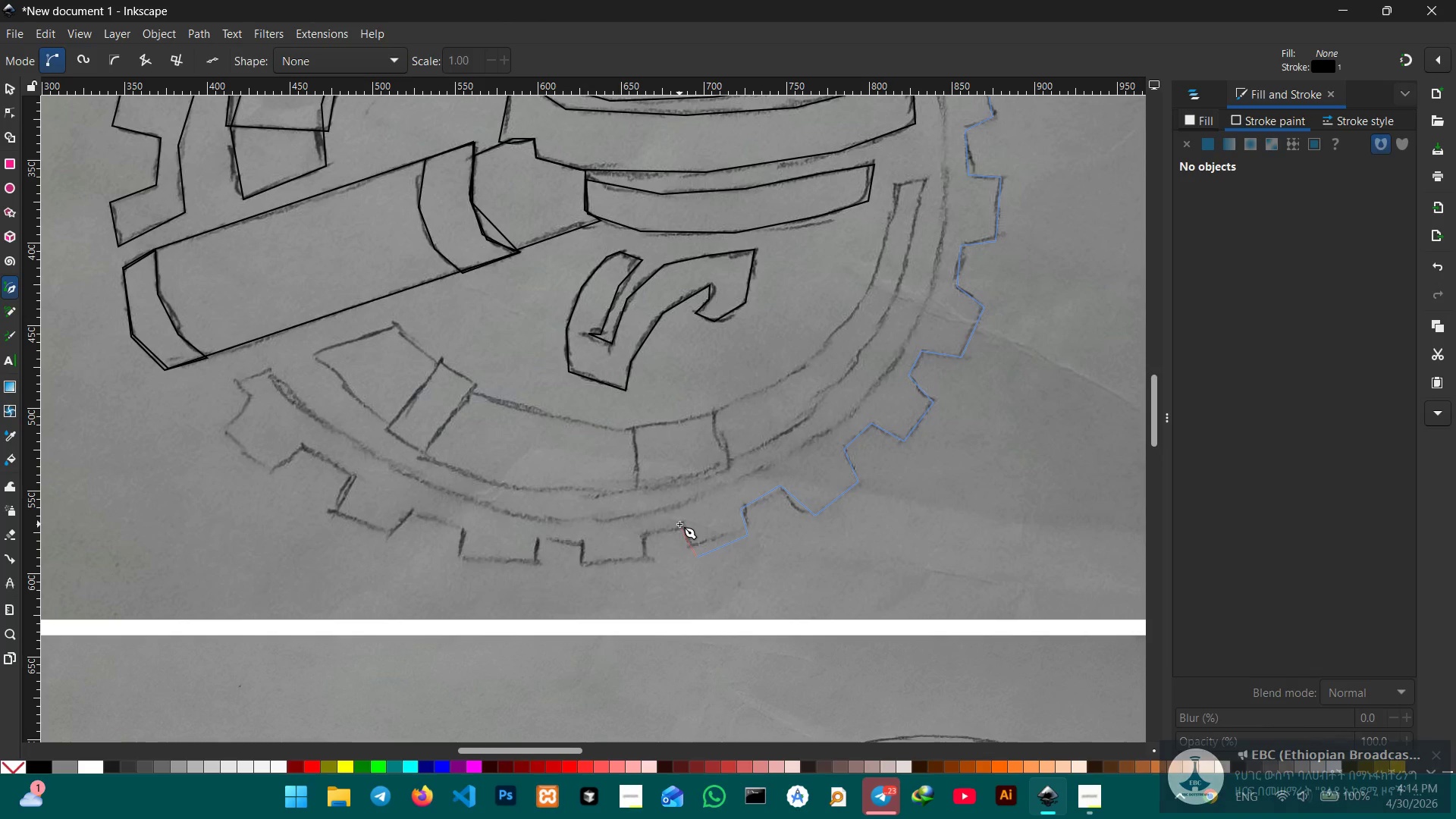 
left_click([679, 524])
 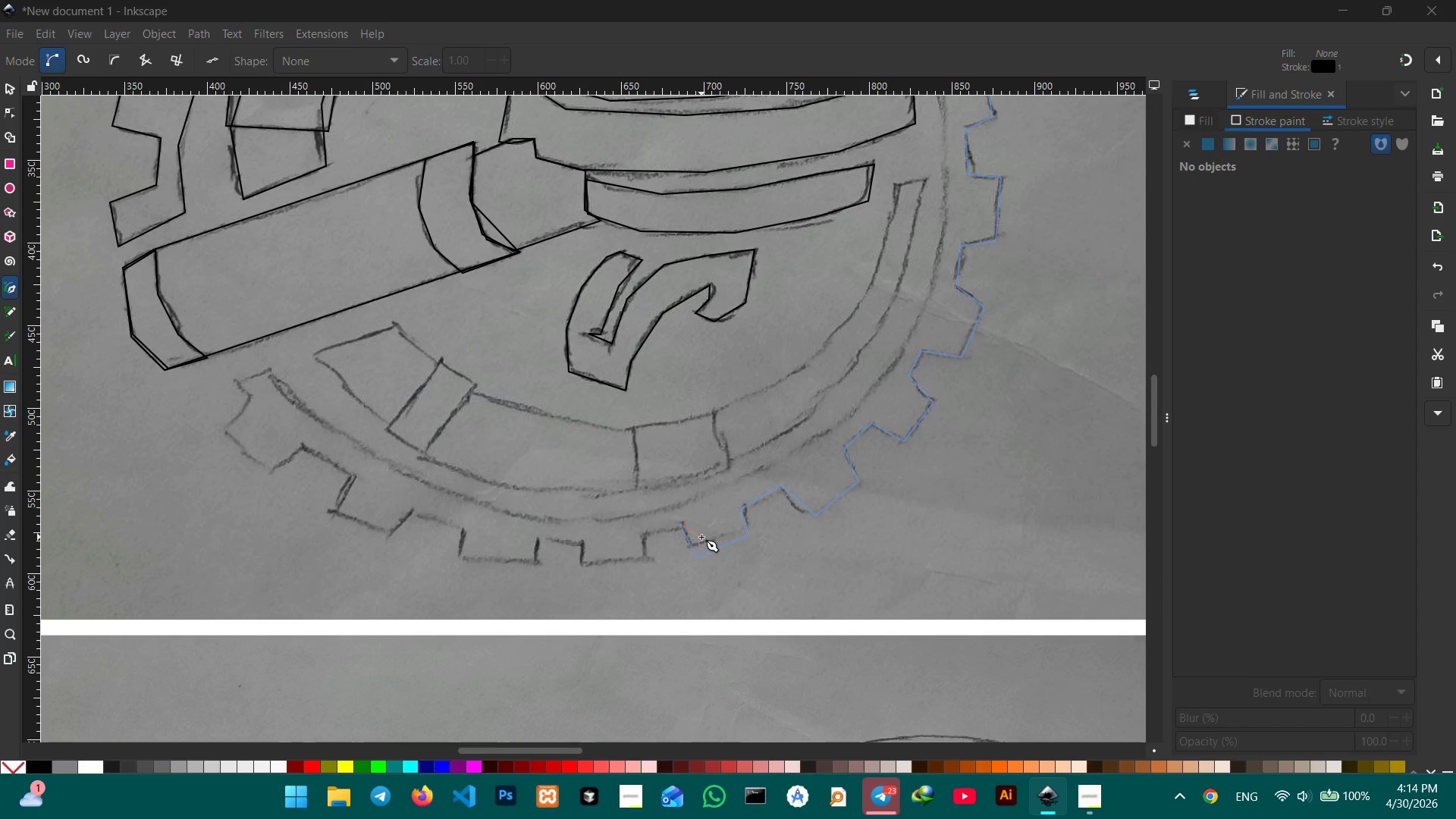 
wait(36.7)
 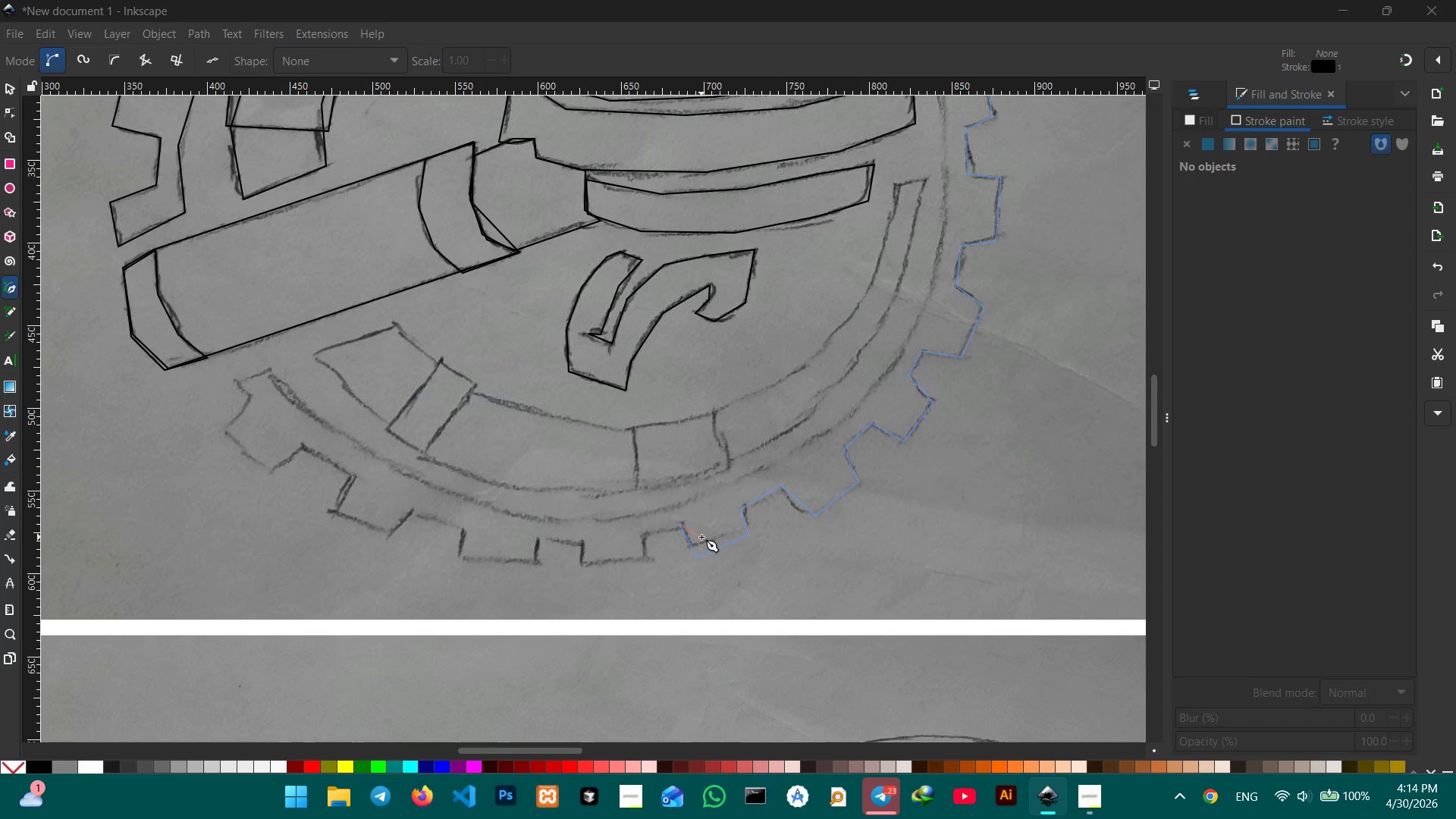 
left_click([640, 533])
 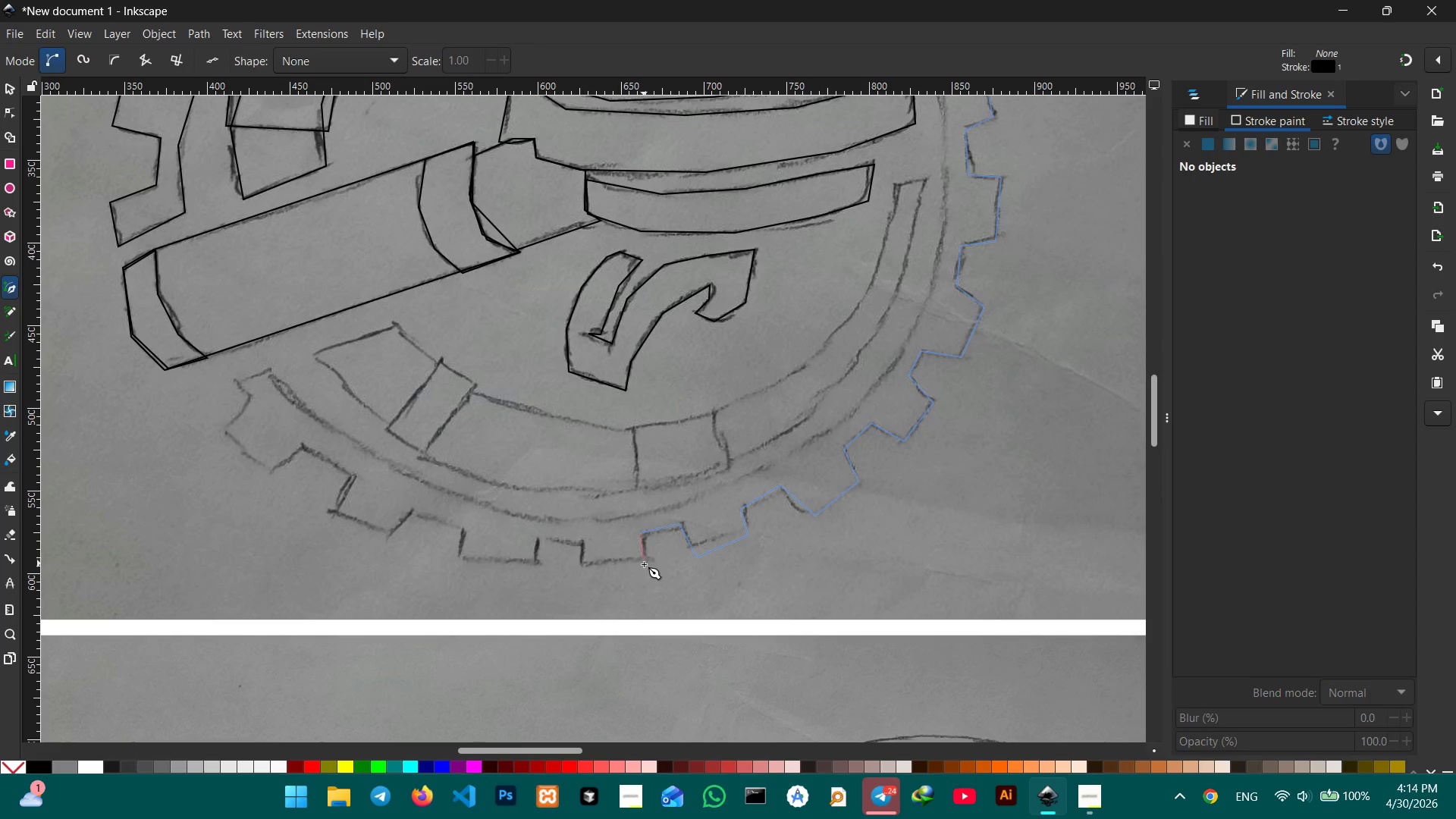 
left_click([643, 563])
 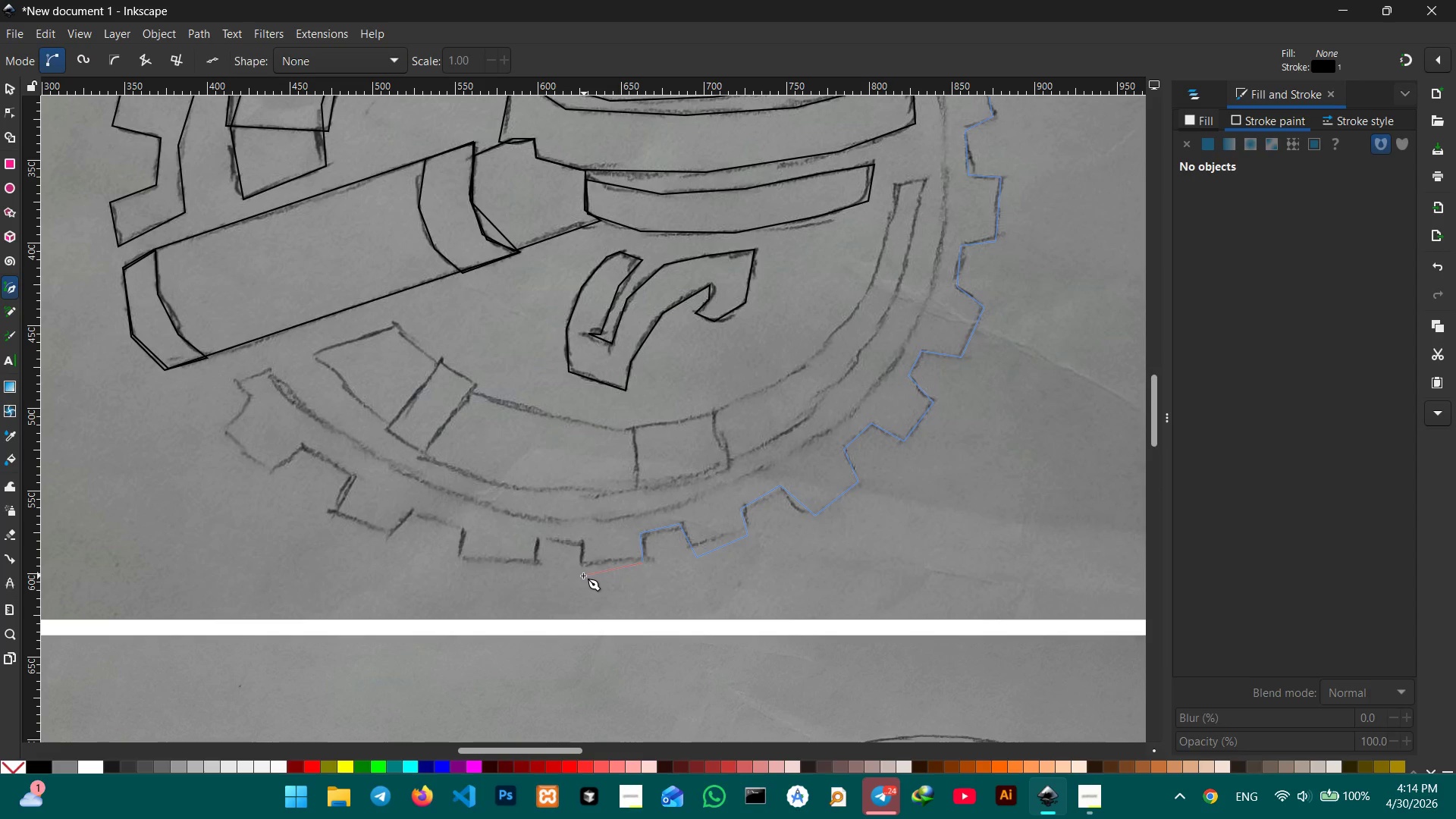 
left_click([580, 574])
 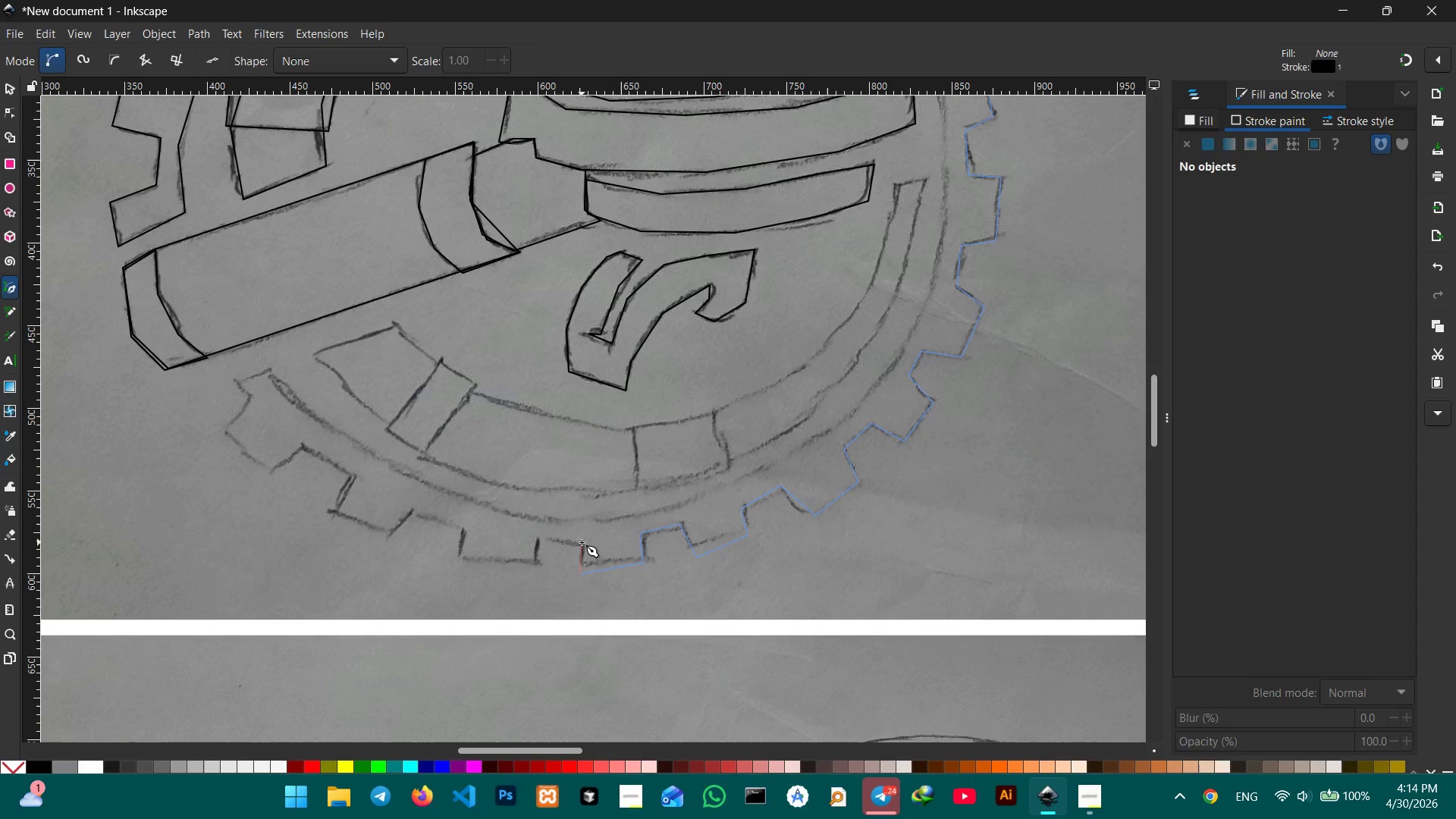 
left_click([582, 542])
 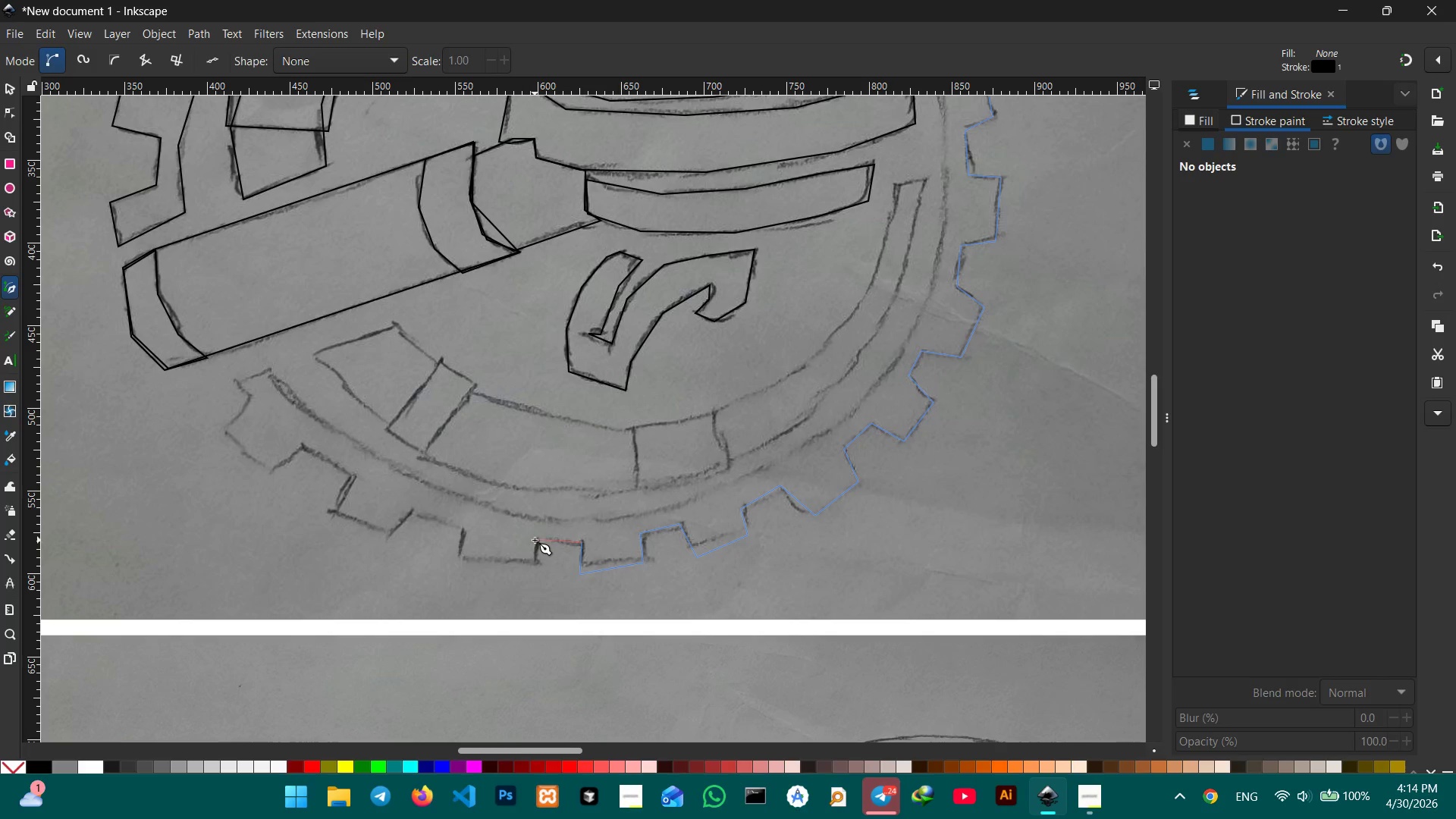 
left_click([535, 540])
 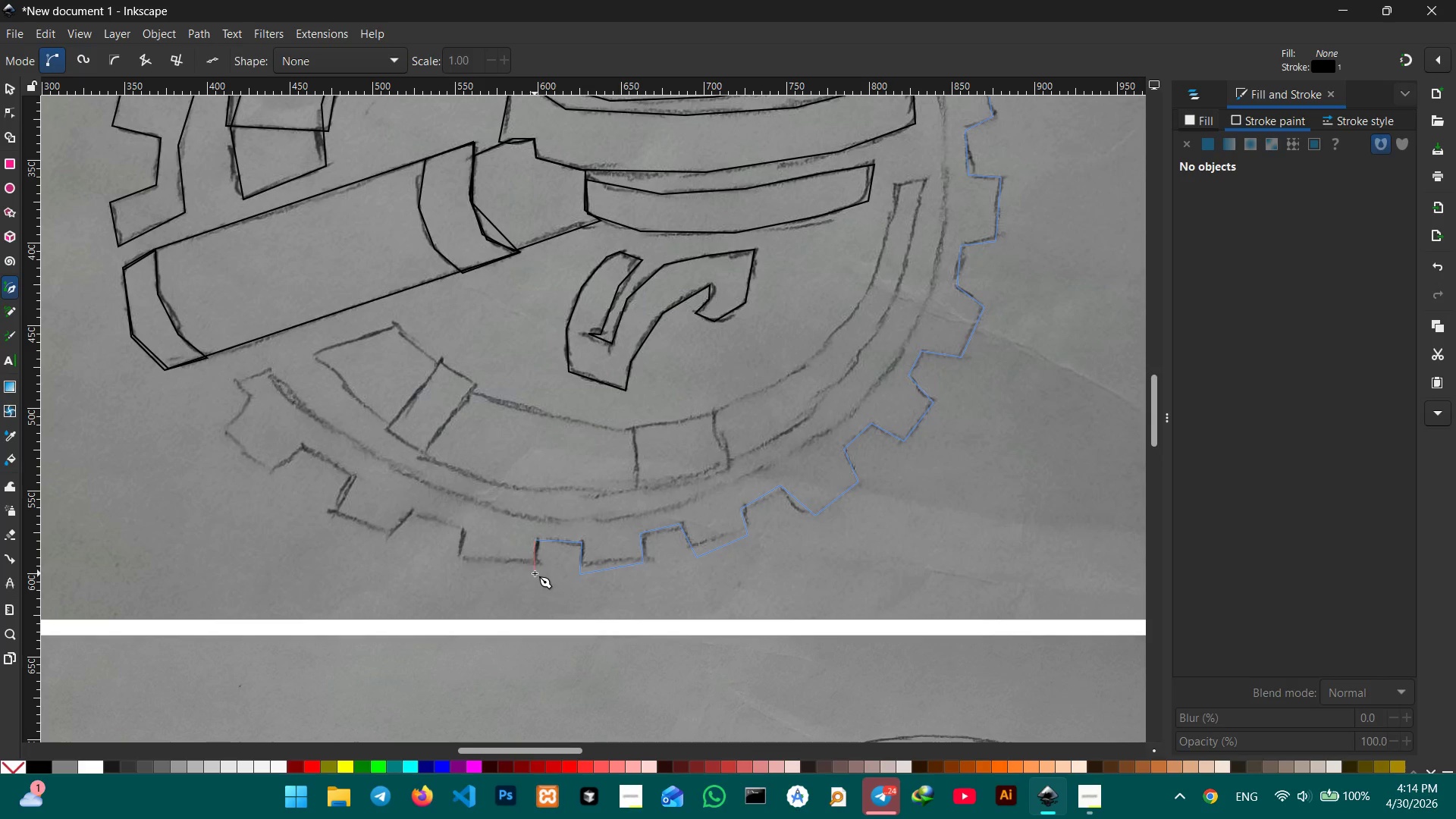 
left_click([535, 573])
 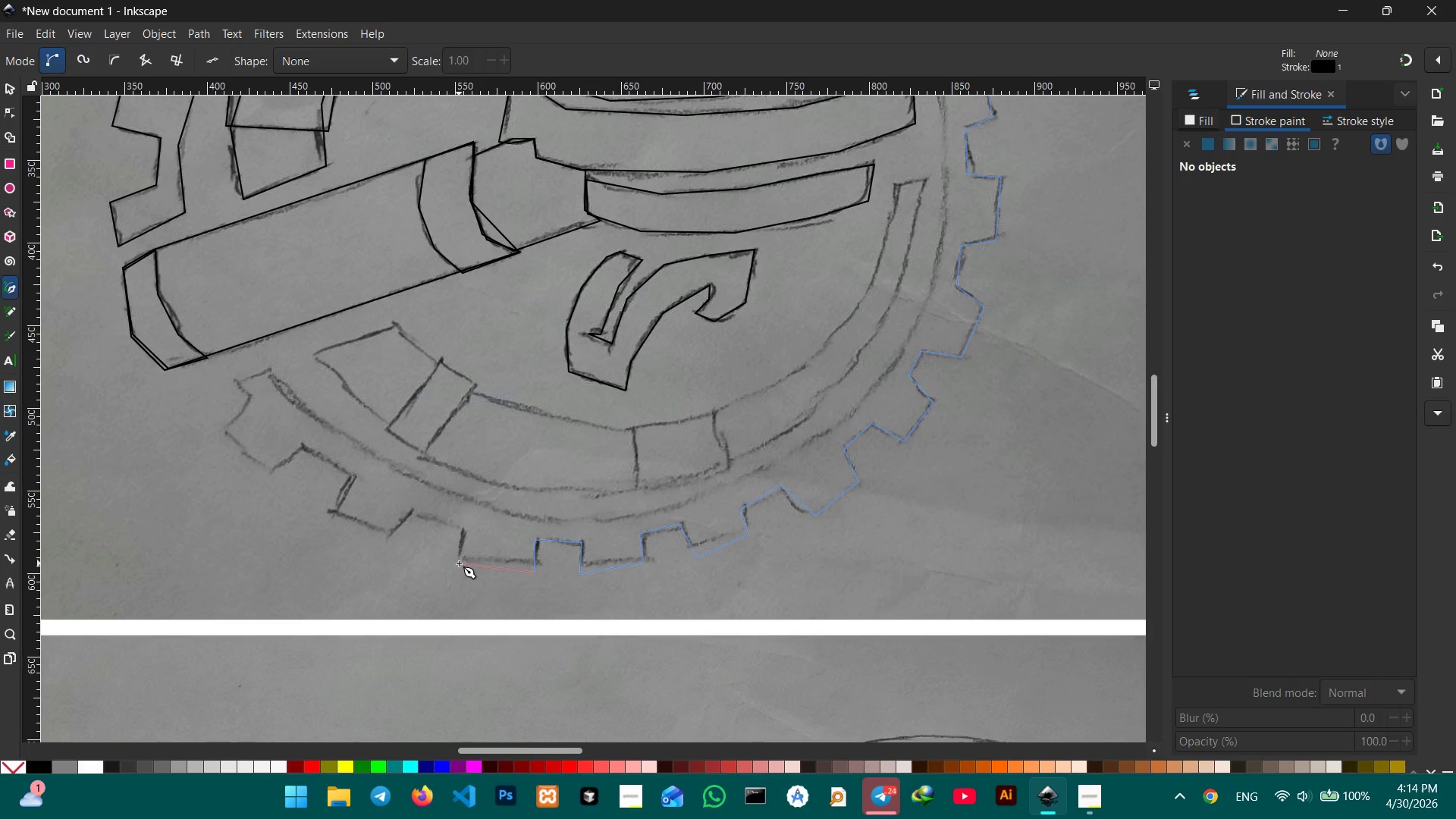 
left_click([455, 568])
 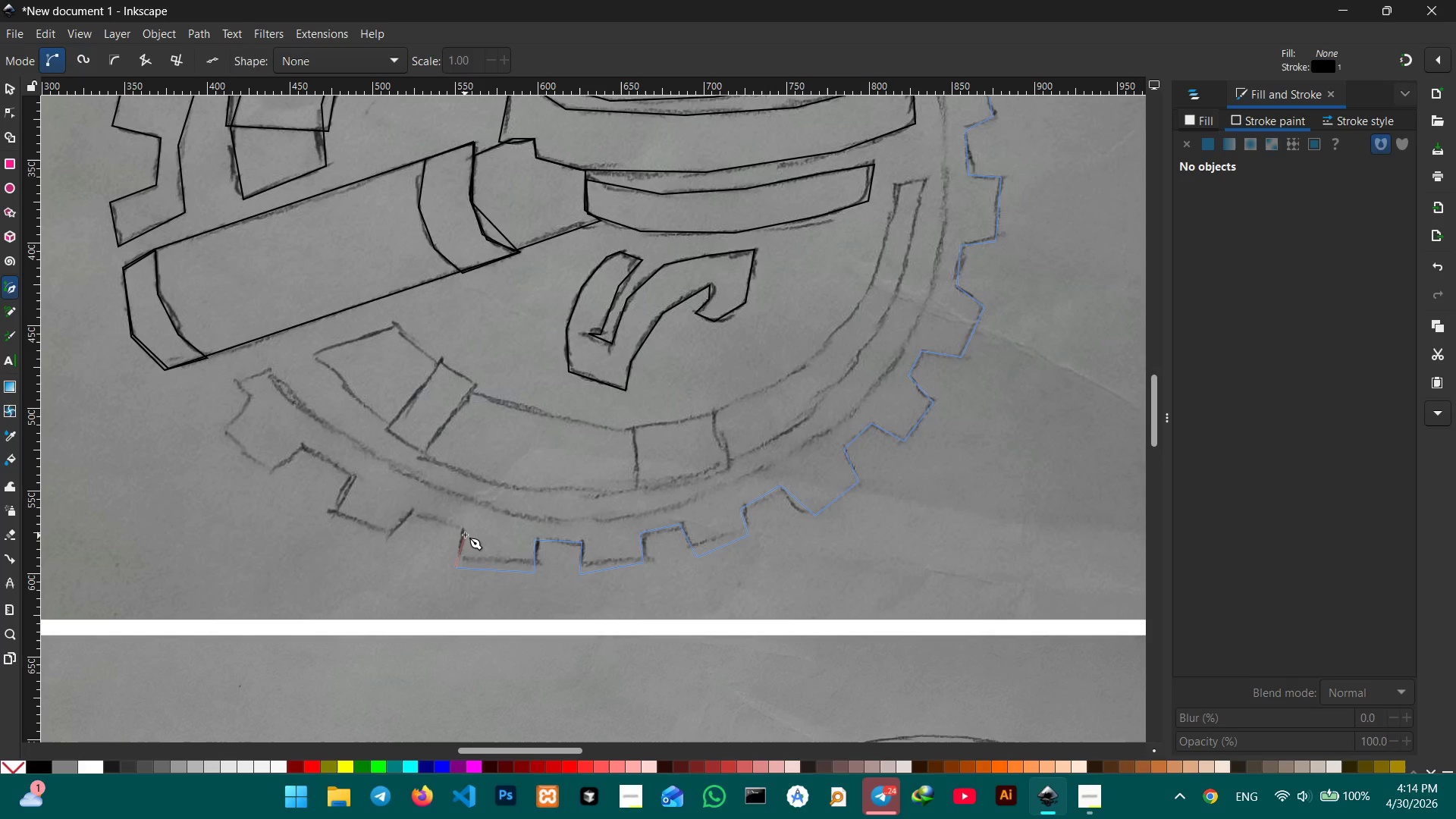 
left_click([465, 532])
 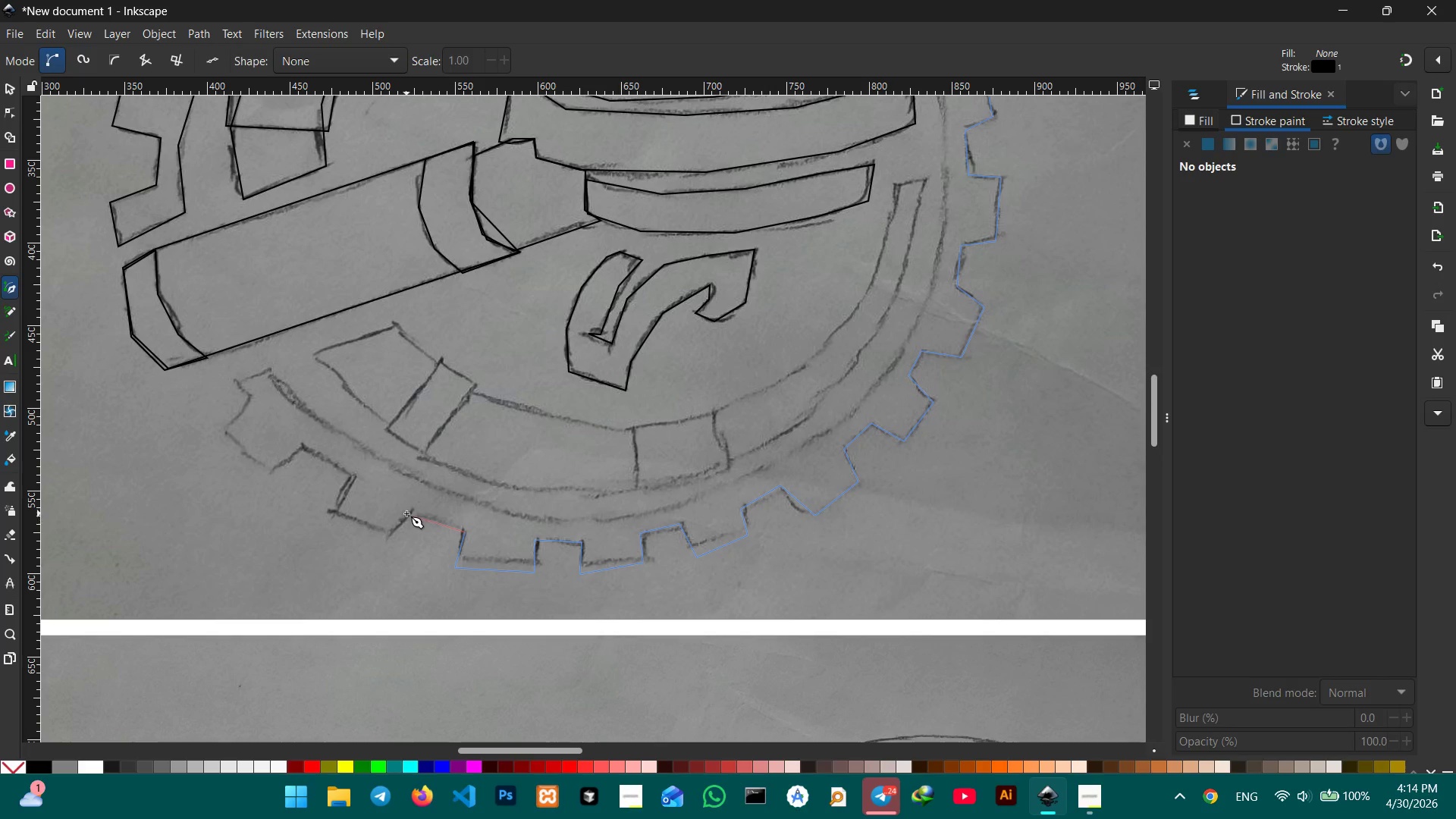 
left_click([409, 512])
 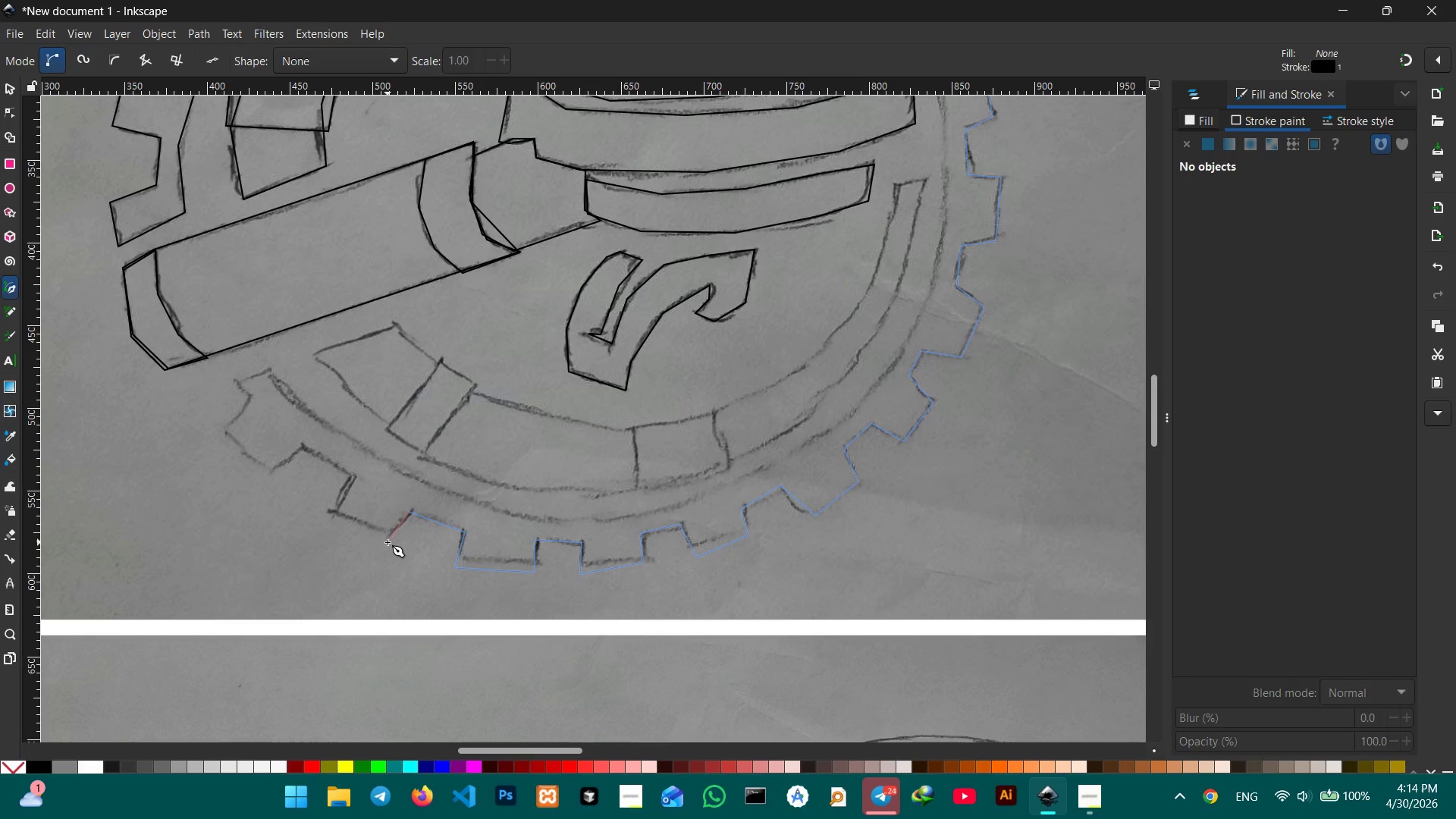 
left_click([388, 542])
 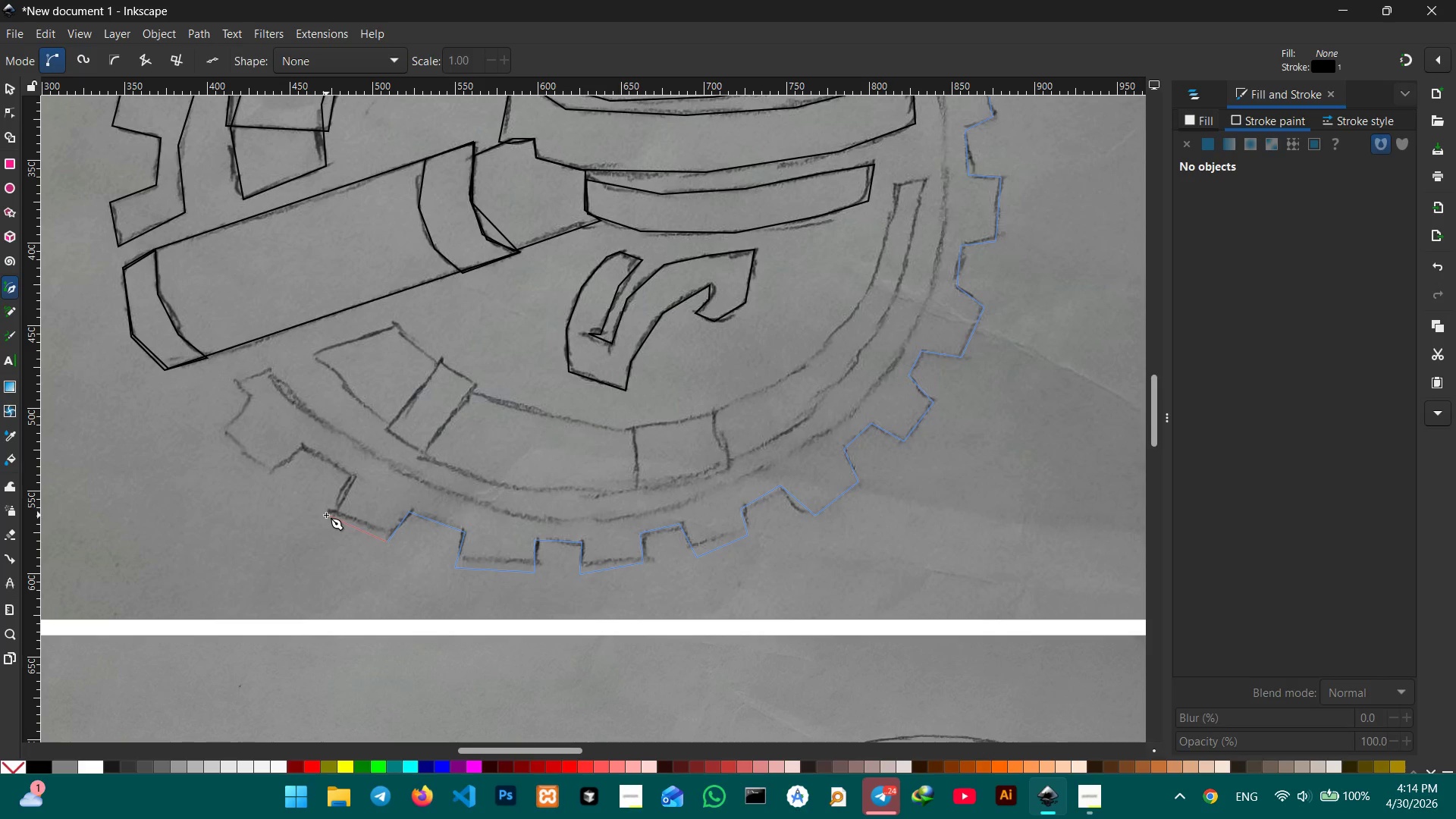 
left_click([326, 515])
 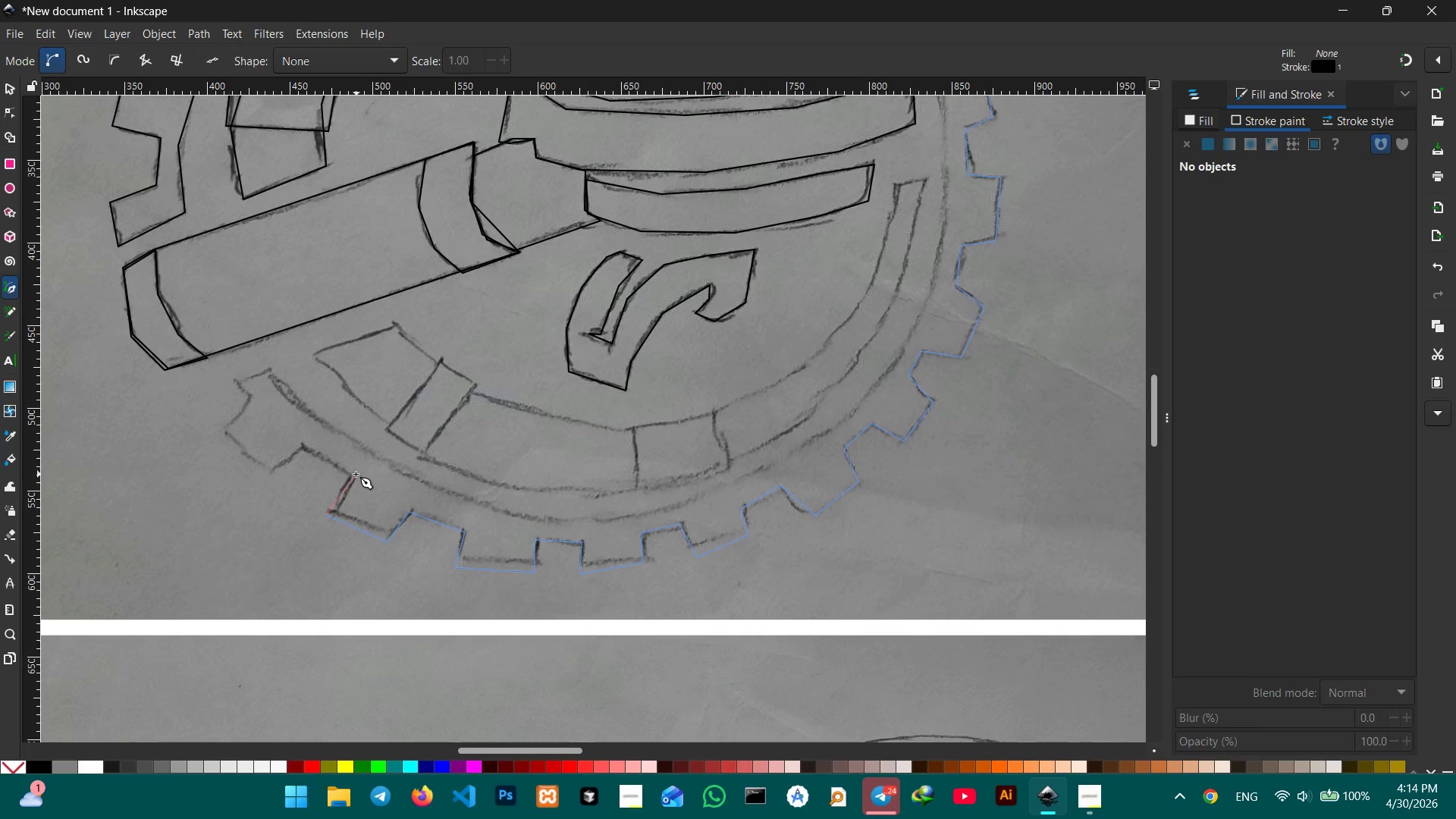 
left_click([351, 477])
 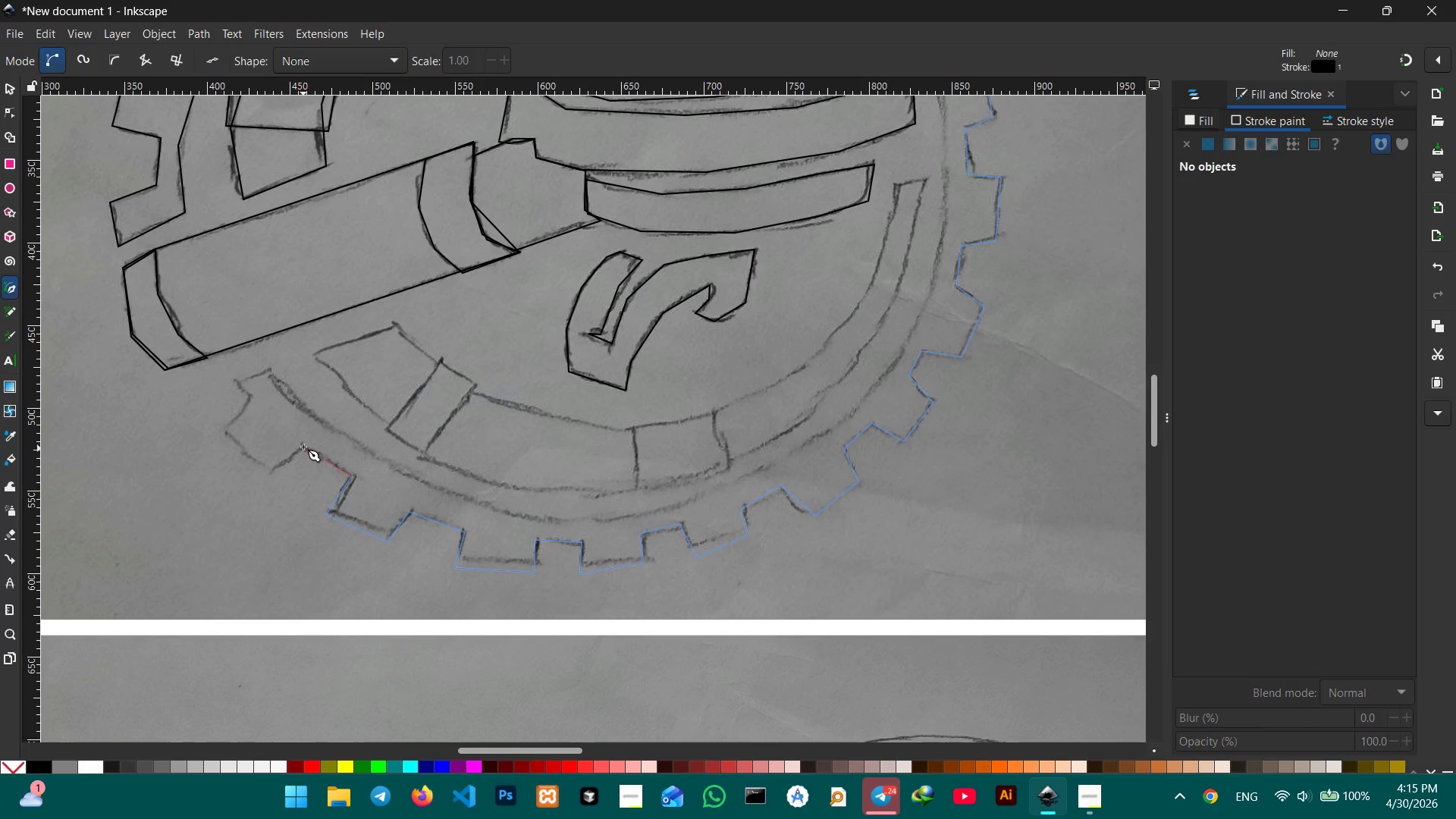 
left_click([303, 446])
 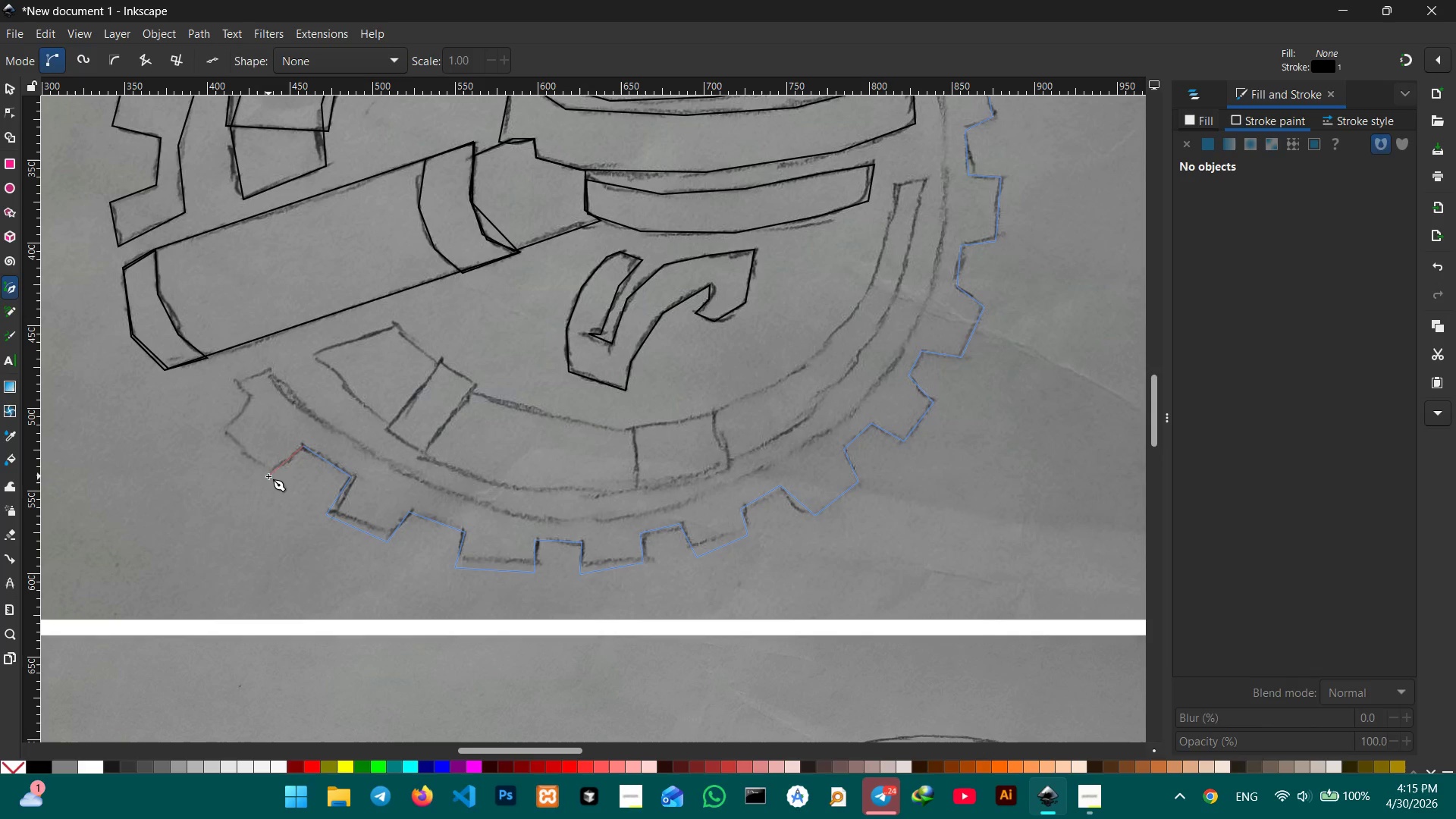 
left_click([270, 476])
 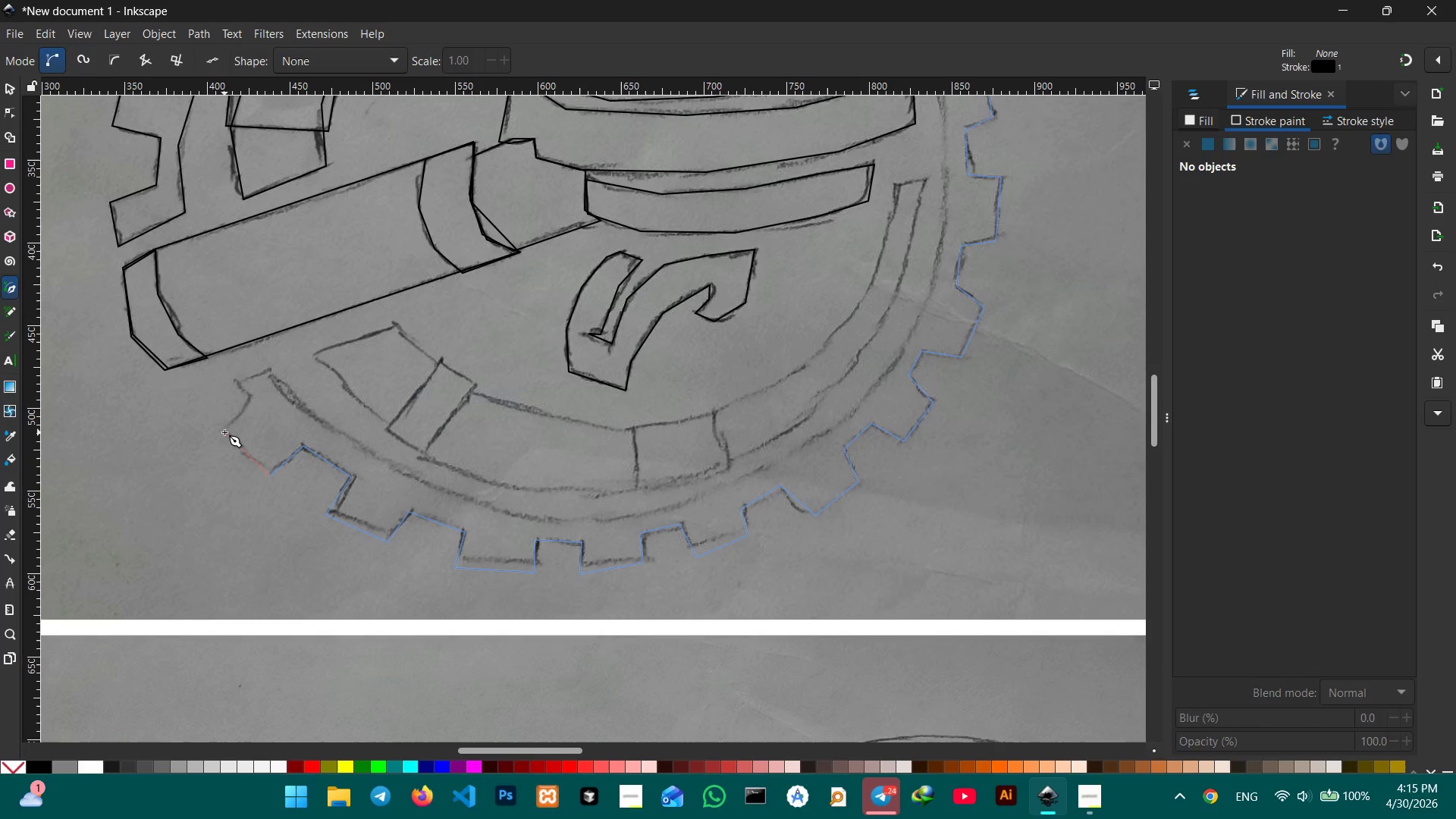 
left_click([224, 432])
 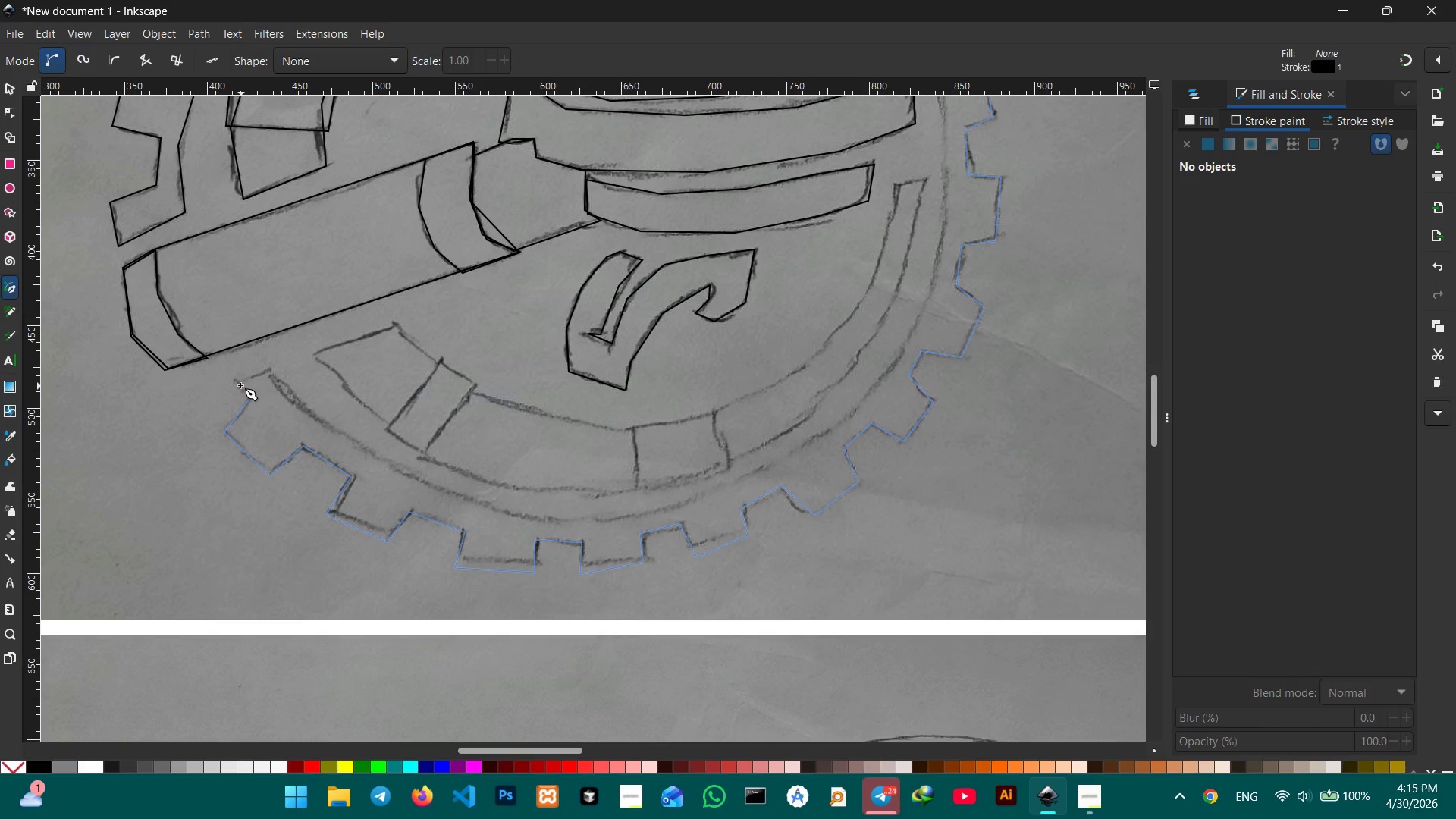 
double_click([237, 384])
 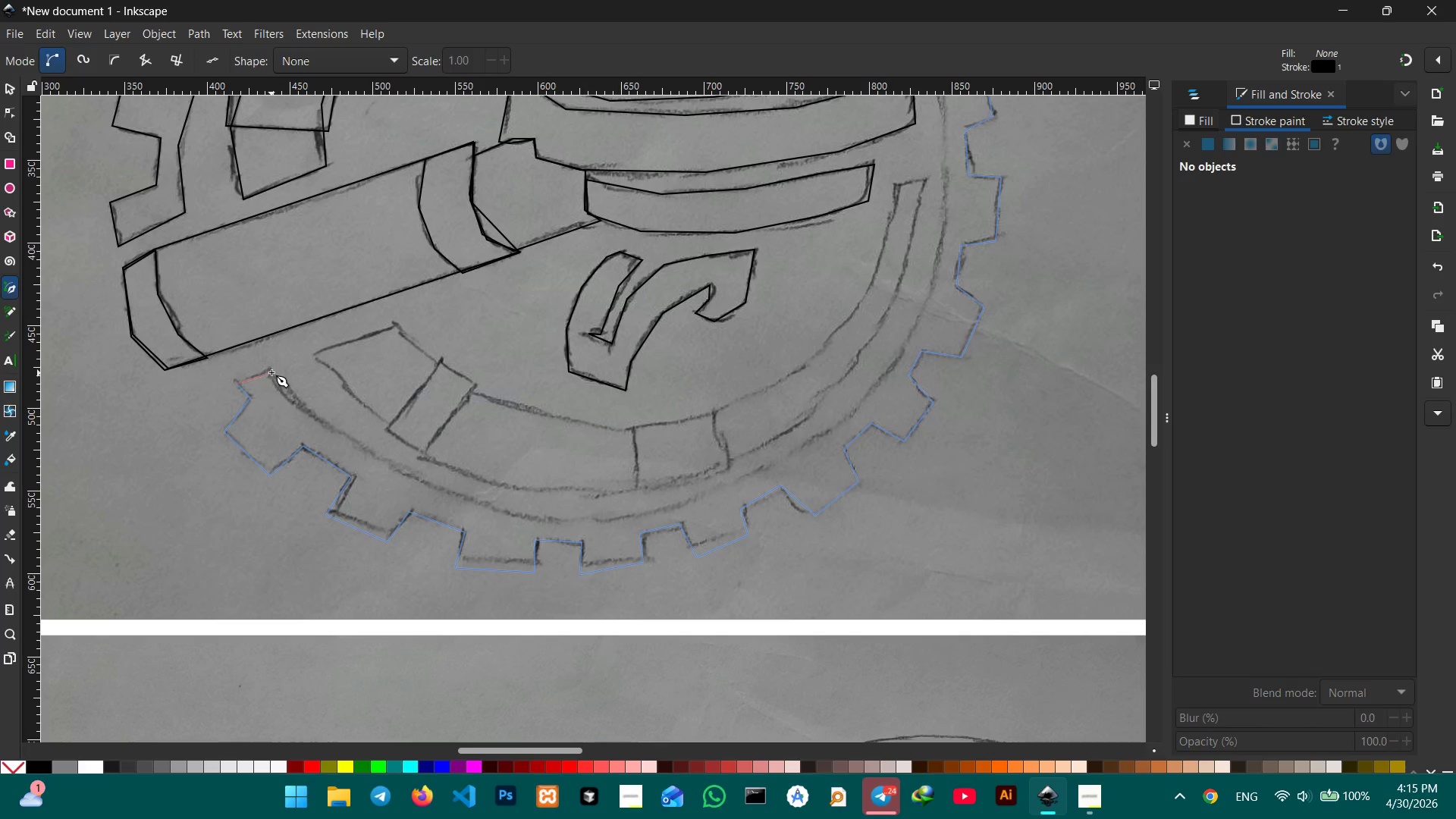 
left_click([271, 370])
 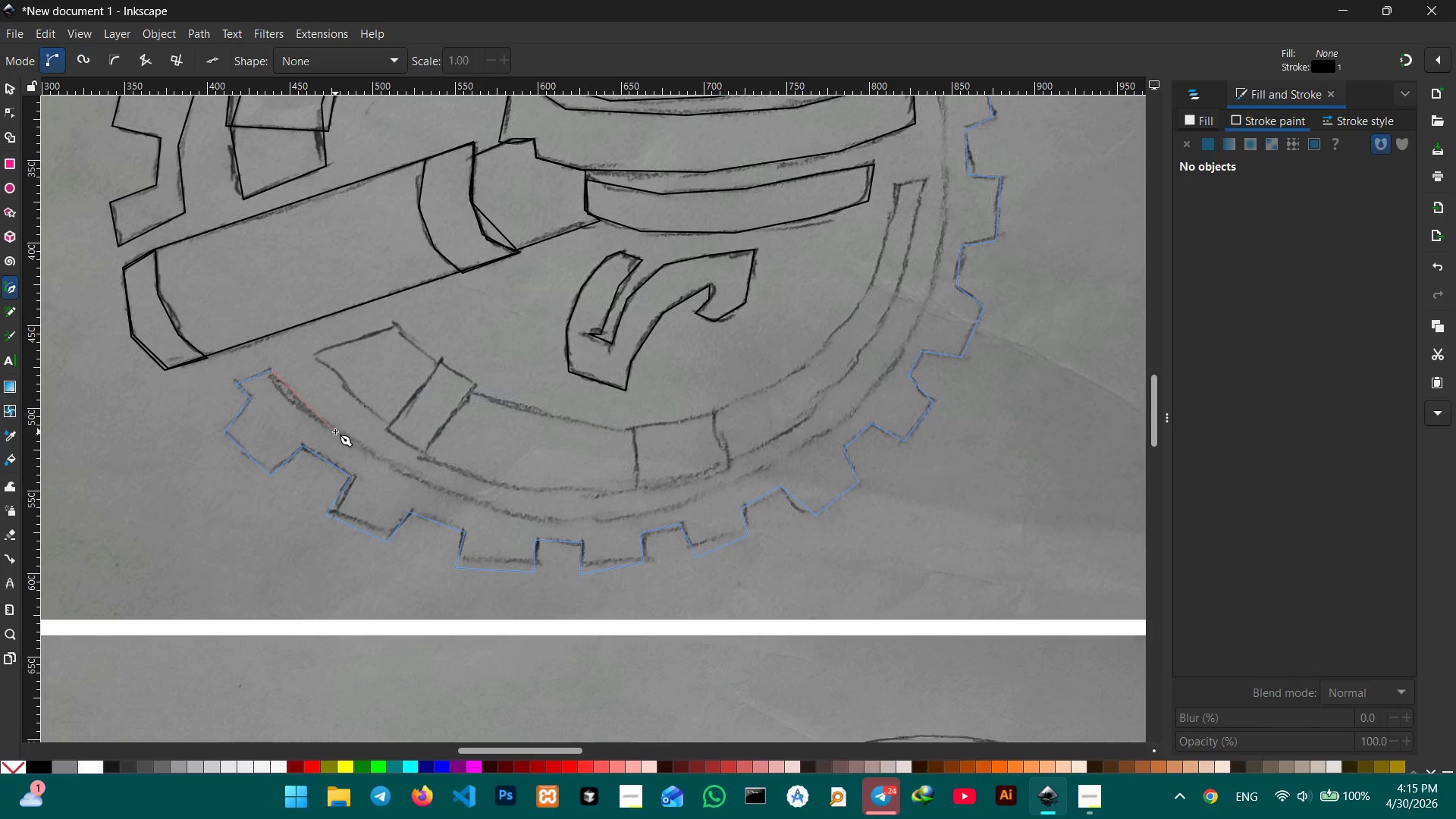 
left_click([335, 431])
 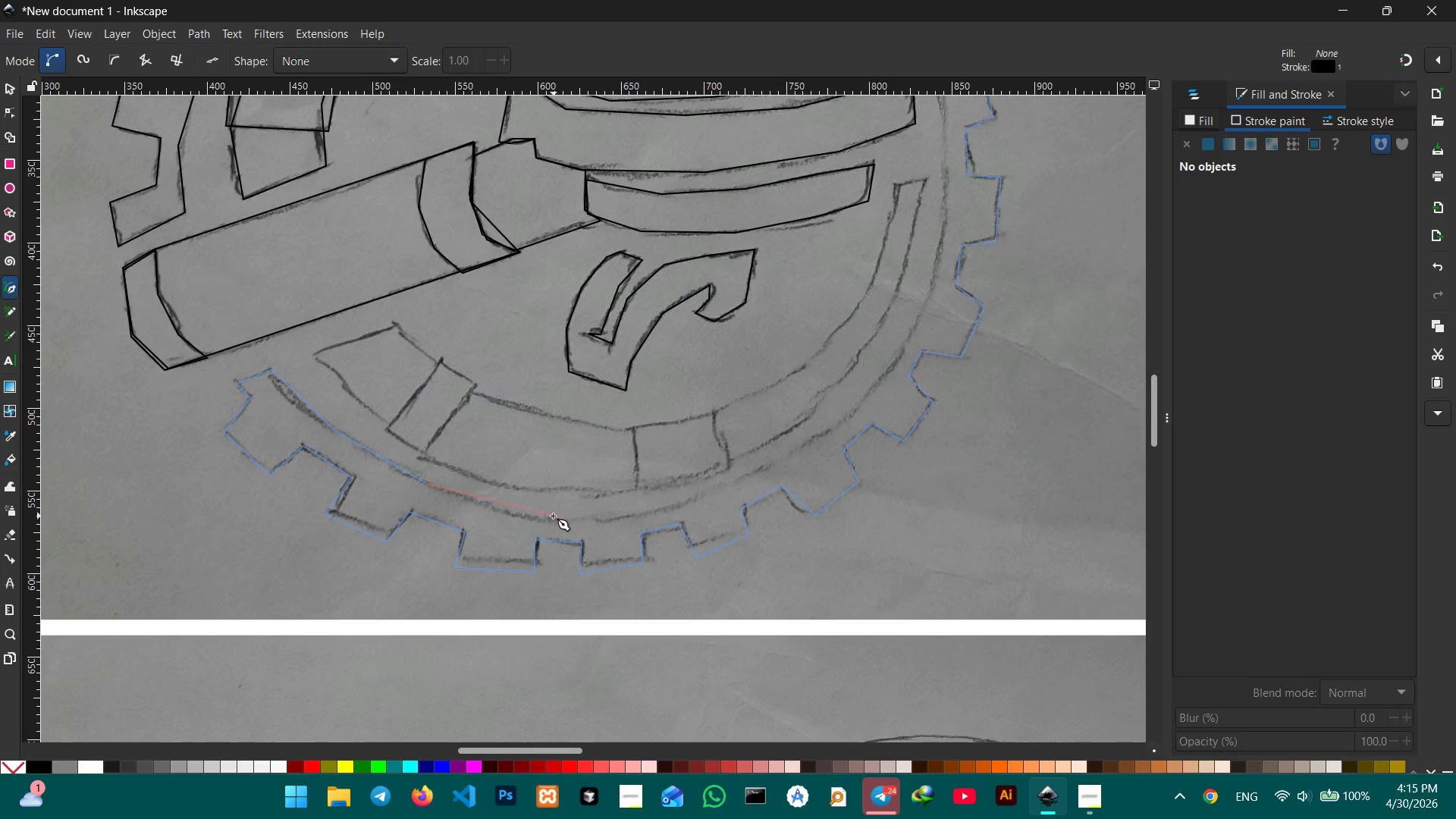 
left_click([549, 523])
 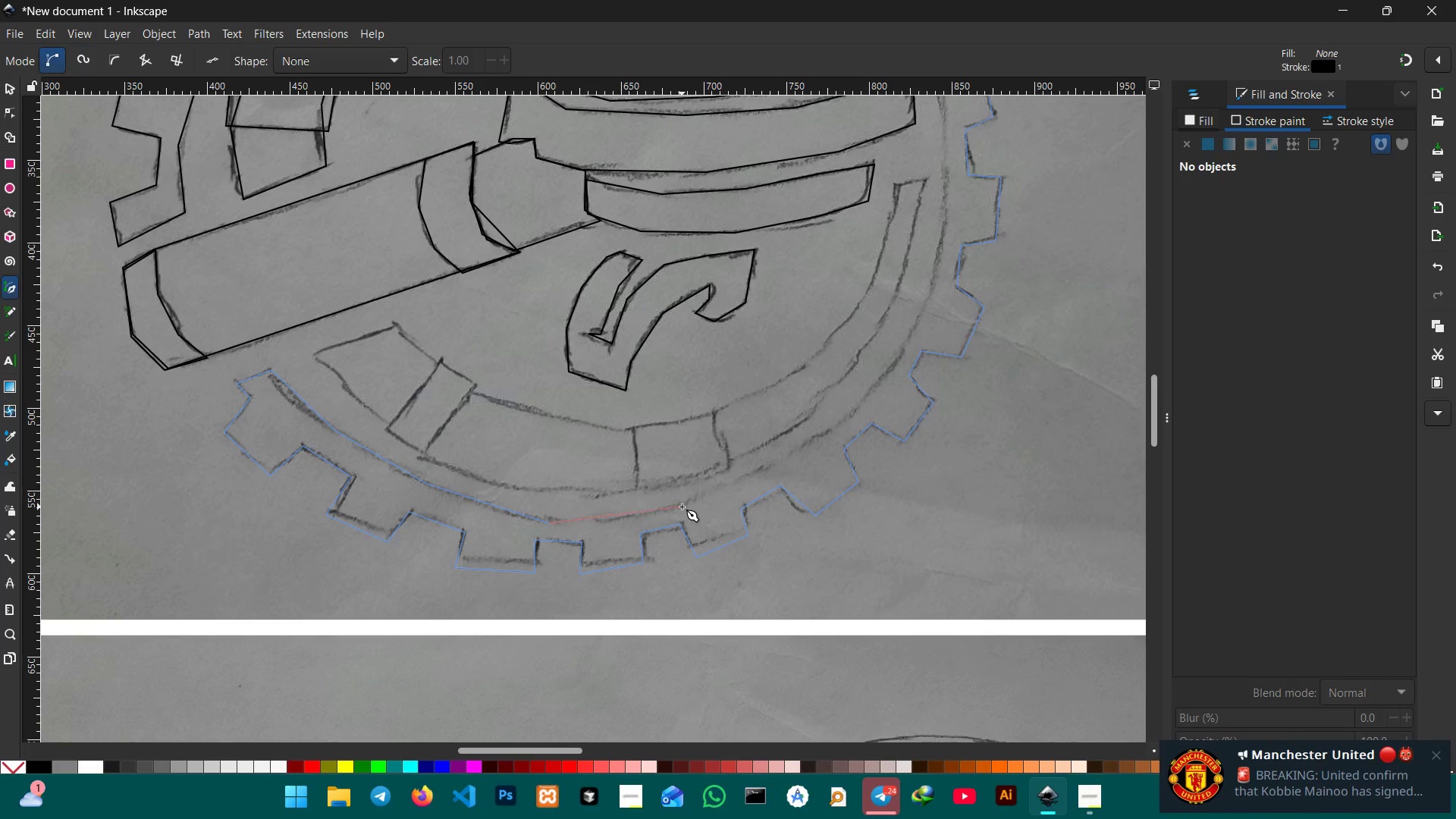 
left_click([682, 507])
 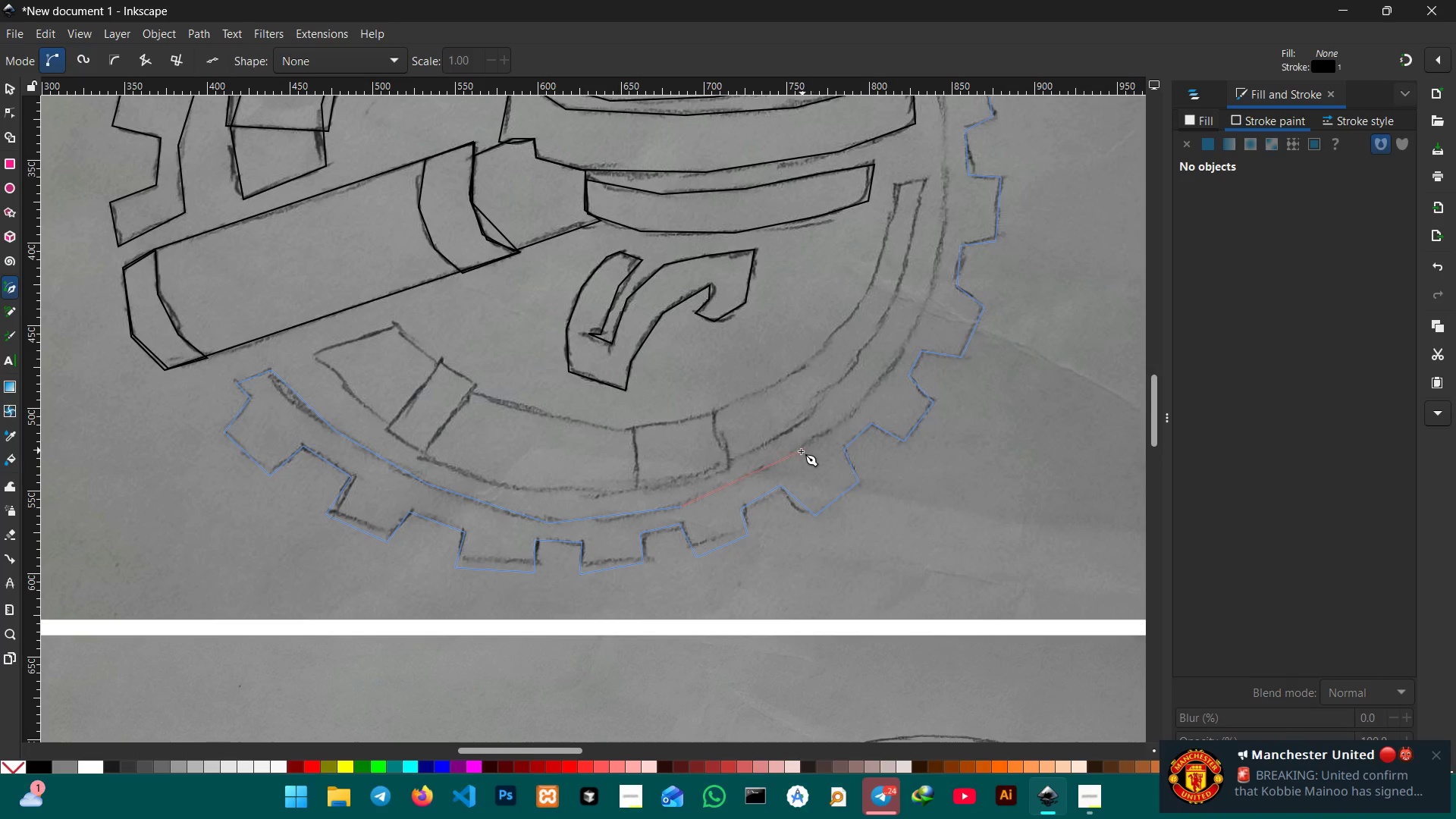 
left_click([795, 453])
 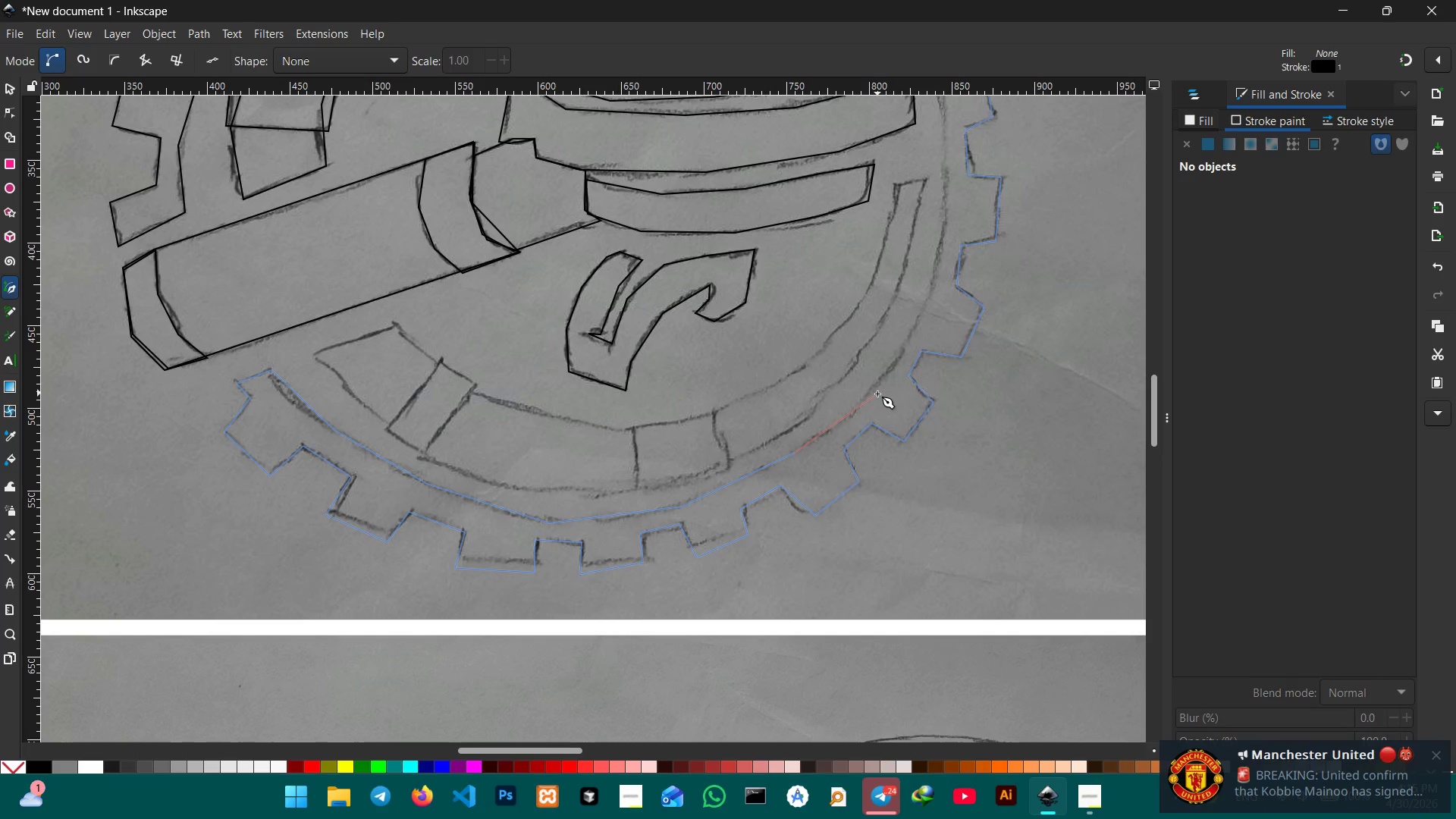 
left_click([874, 394])
 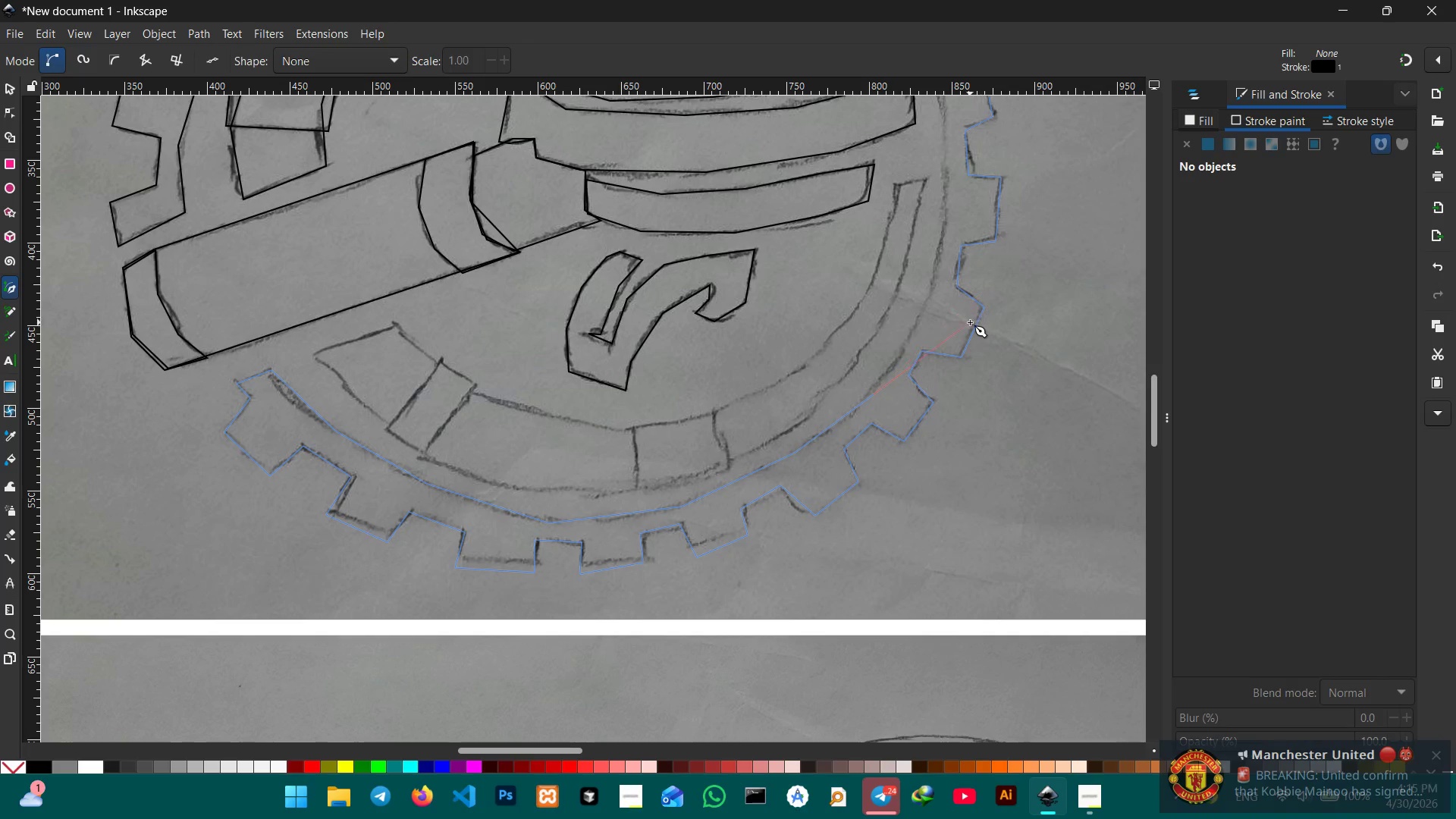 
scroll: coordinate [970, 322], scroll_direction: up, amount: 2.0
 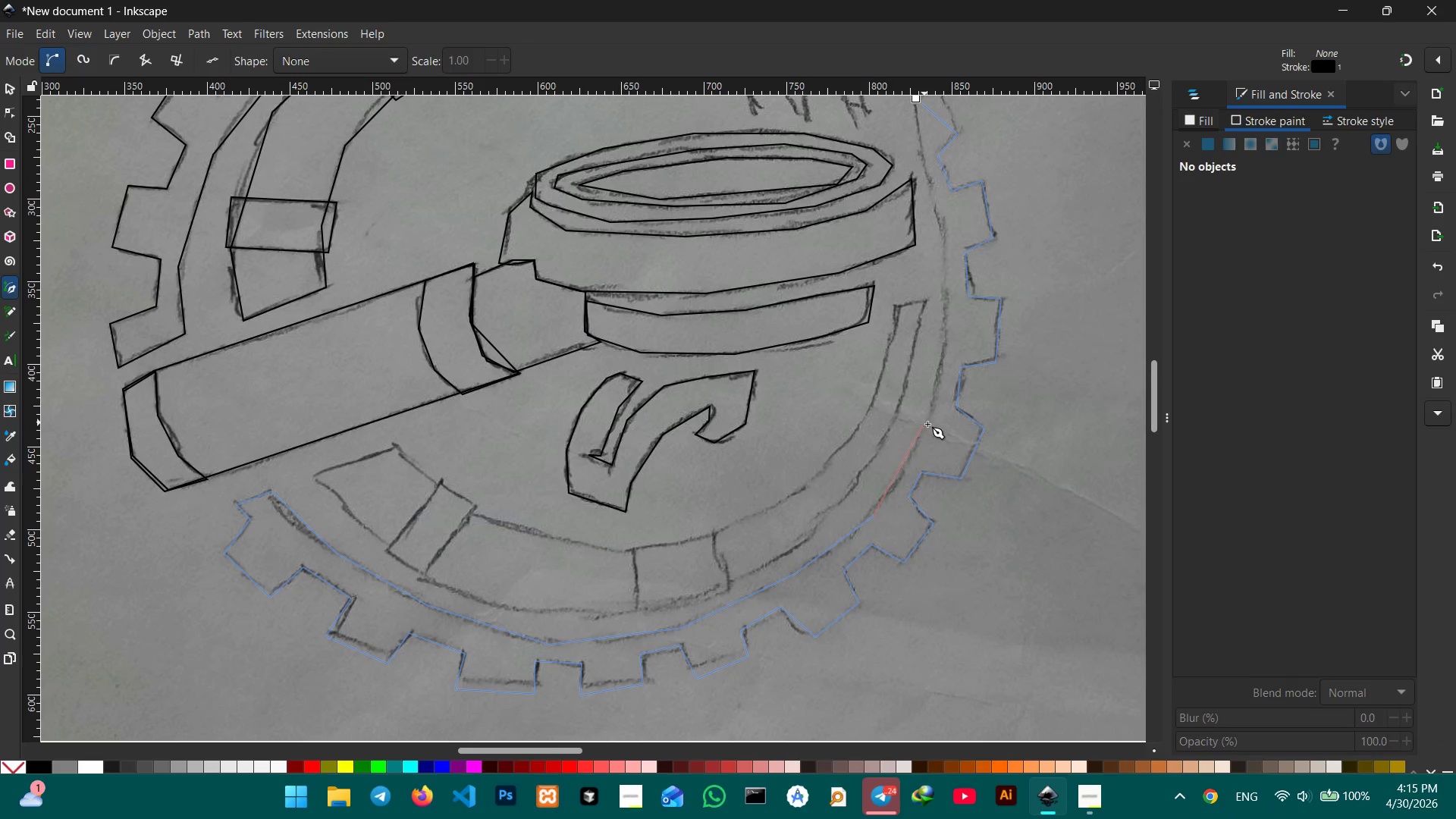 
left_click([927, 424])
 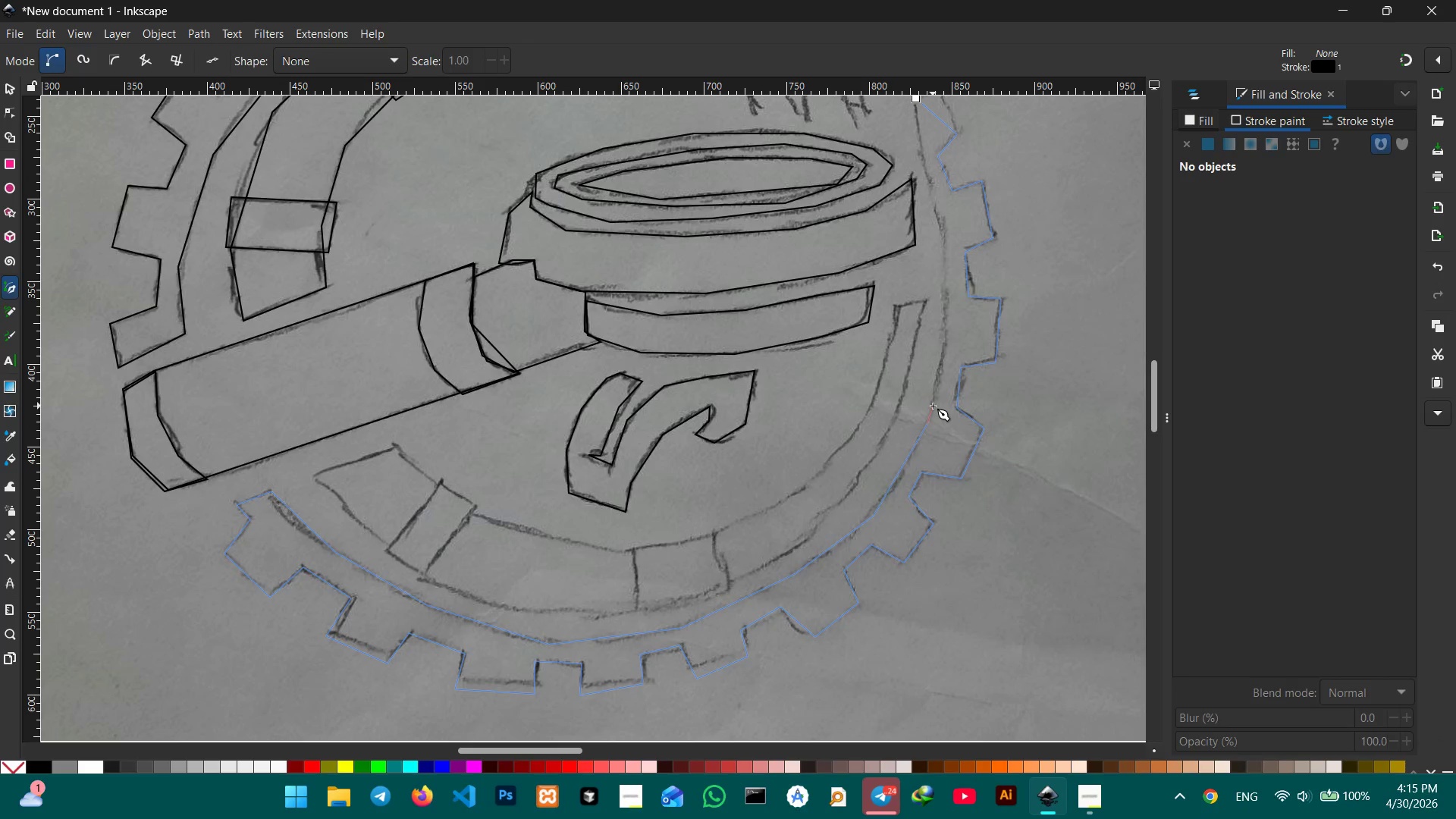 
scroll: coordinate [933, 406], scroll_direction: up, amount: 3.0
 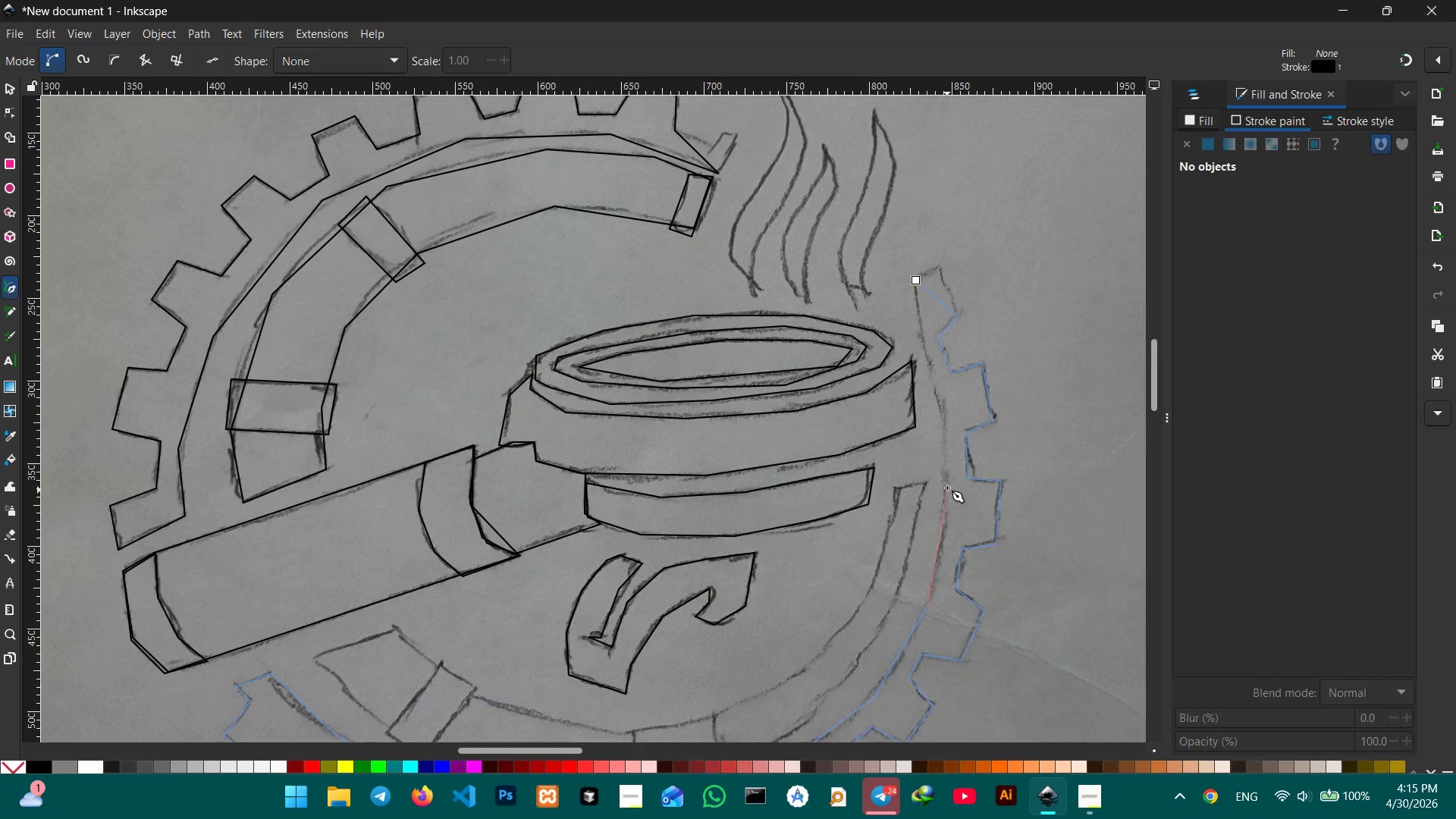 
left_click([947, 481])
 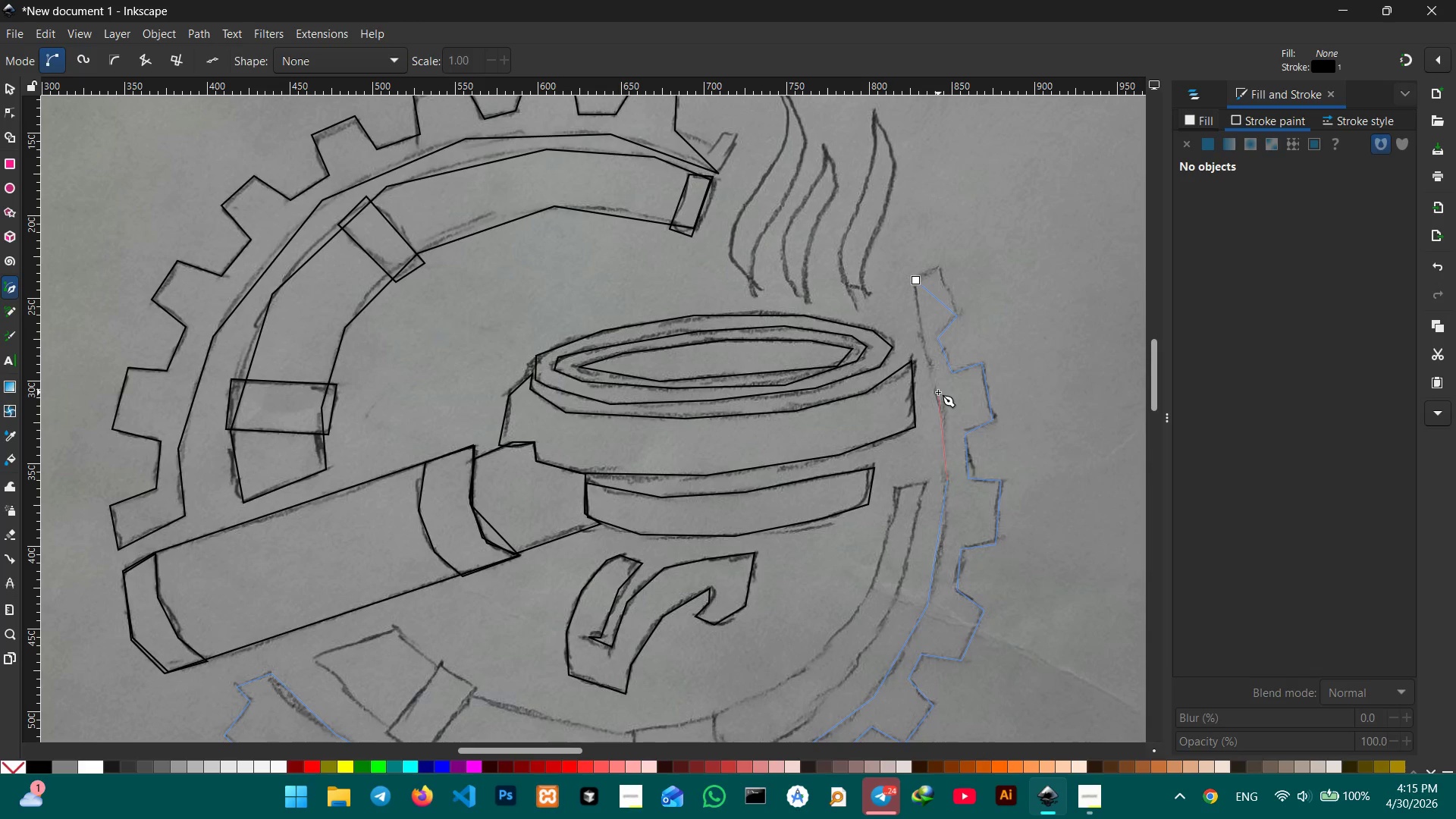 
left_click([934, 389])
 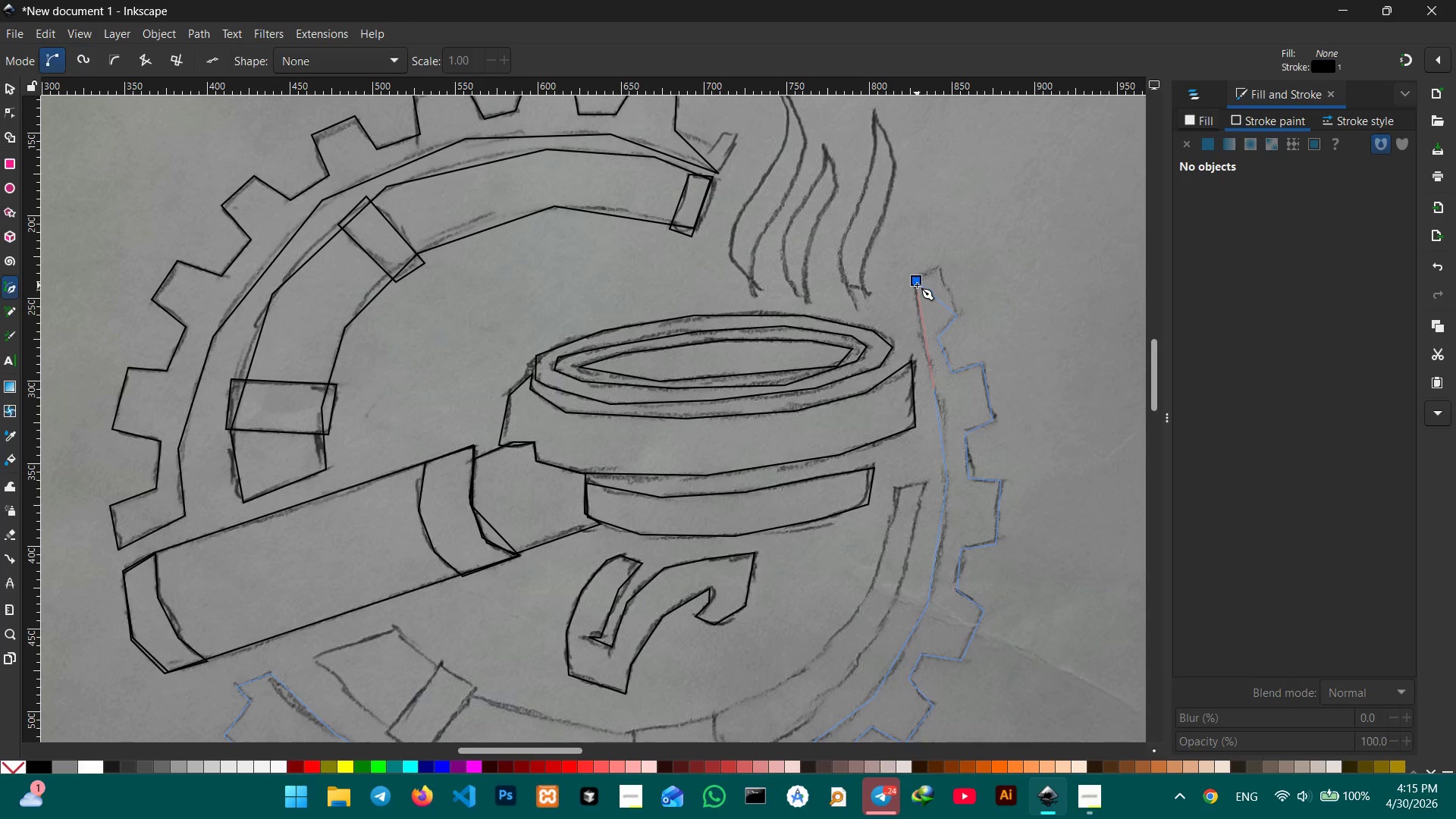 
left_click([917, 284])
 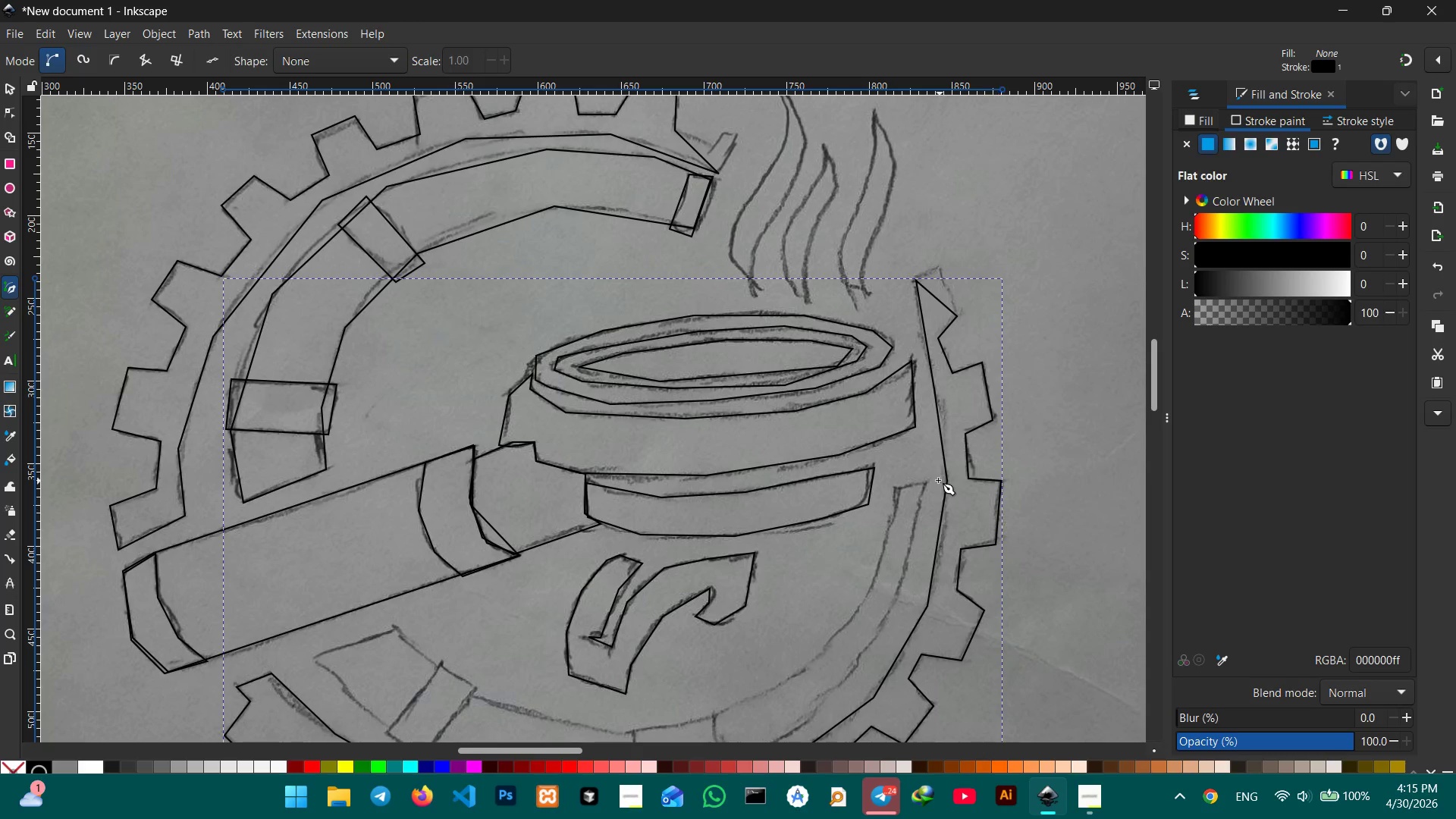 
scroll: coordinate [938, 480], scroll_direction: down, amount: 3.0
 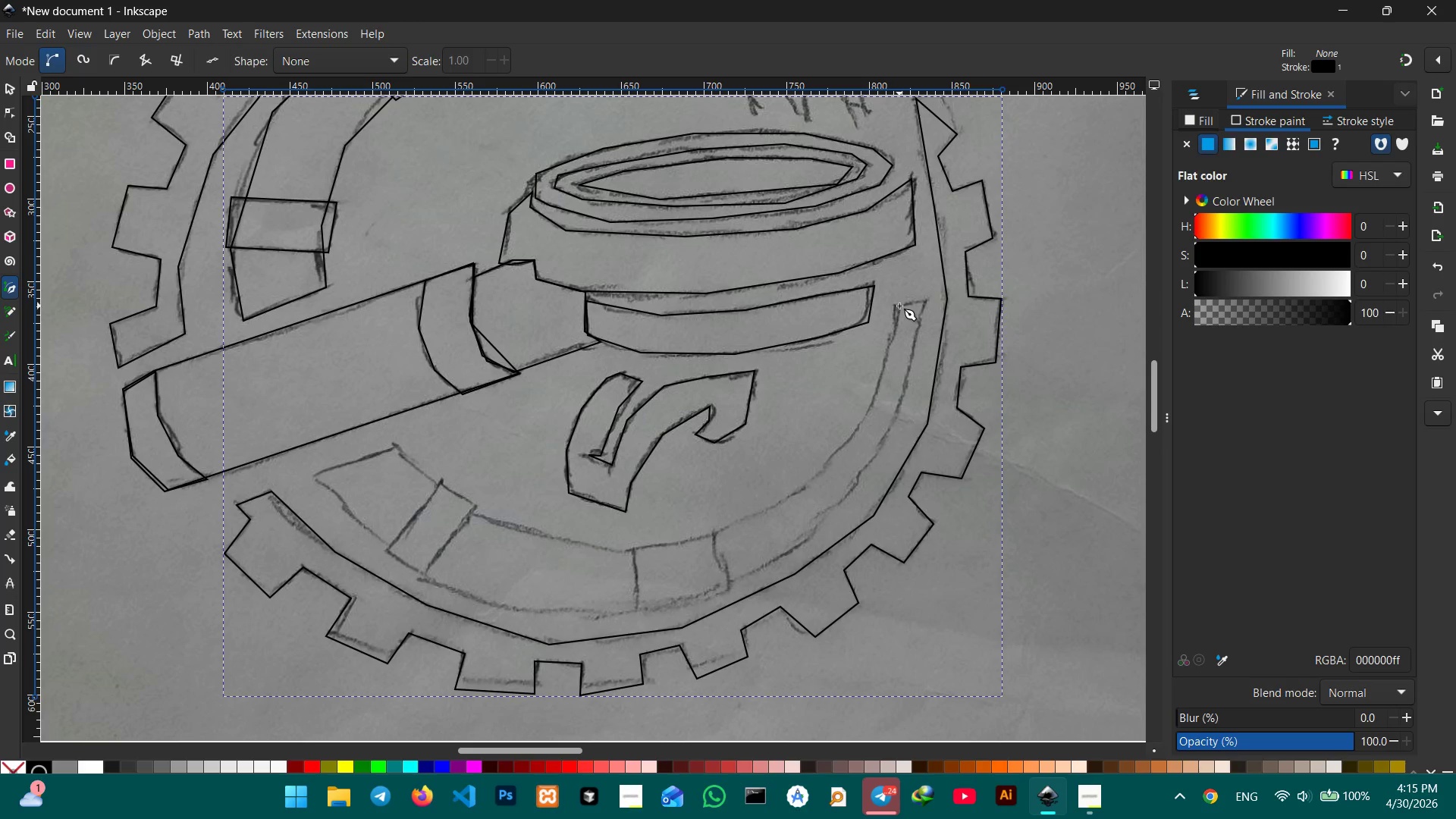 
left_click([896, 306])
 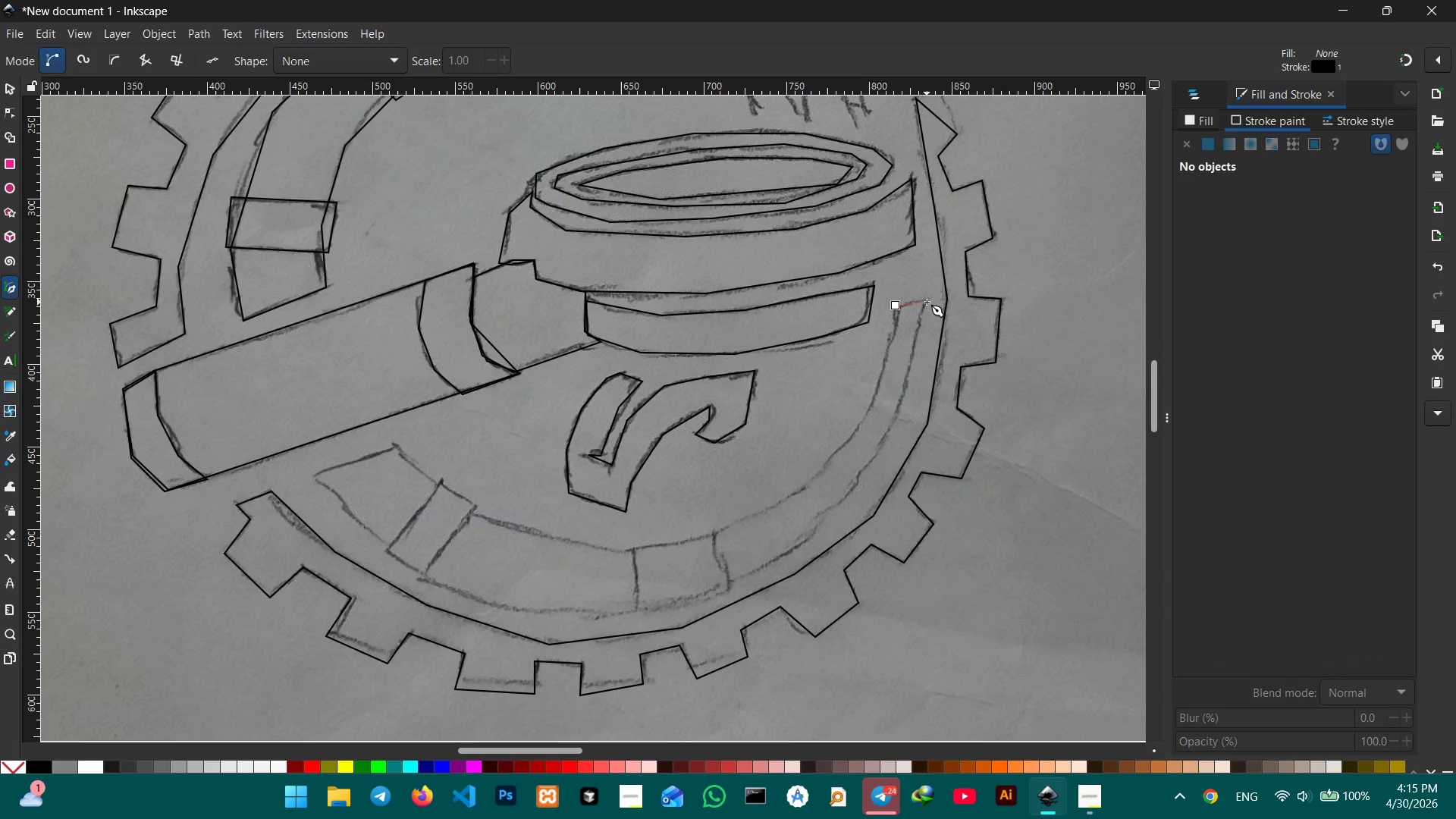 
left_click([927, 302])
 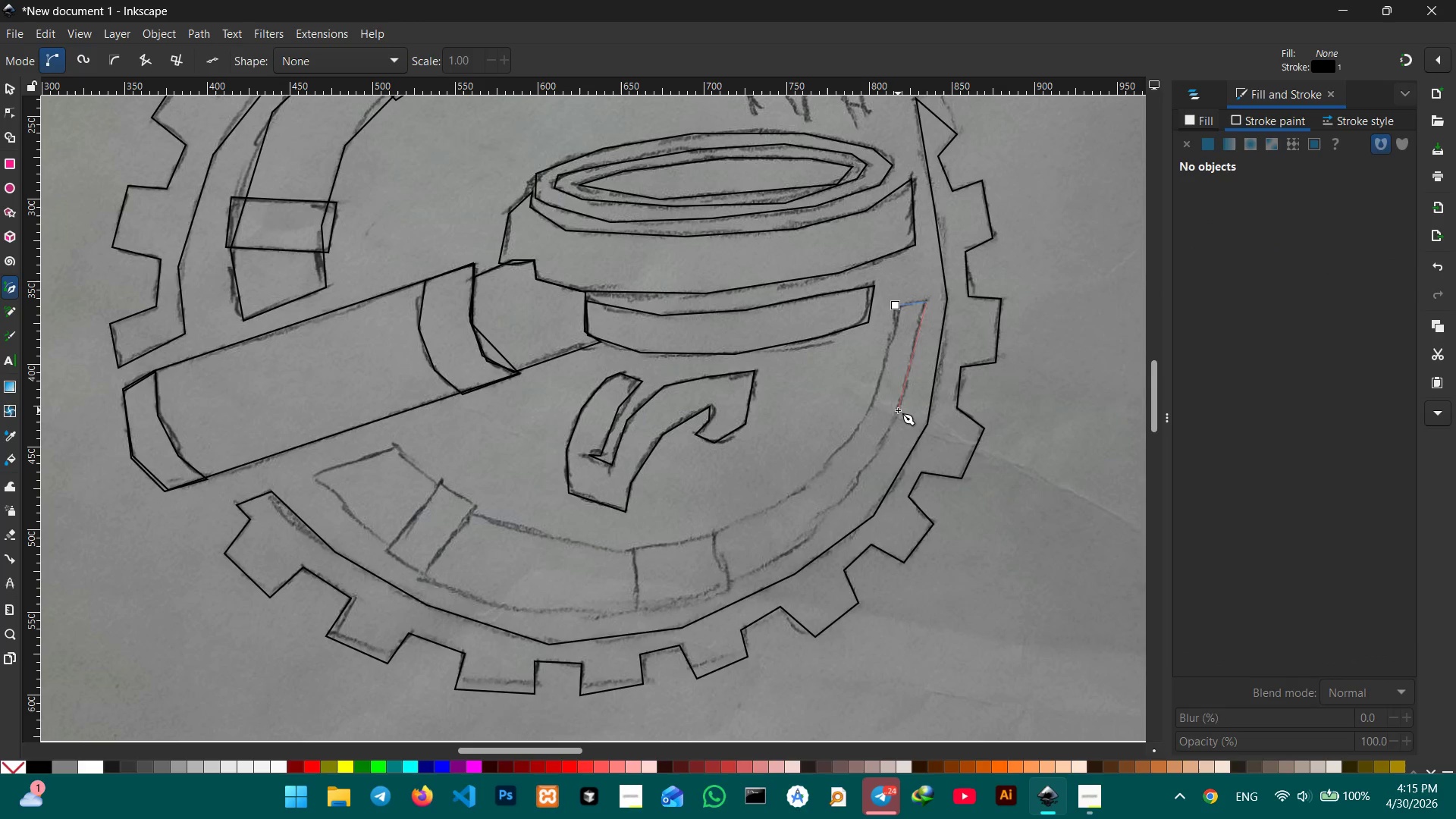 
left_click([898, 410])
 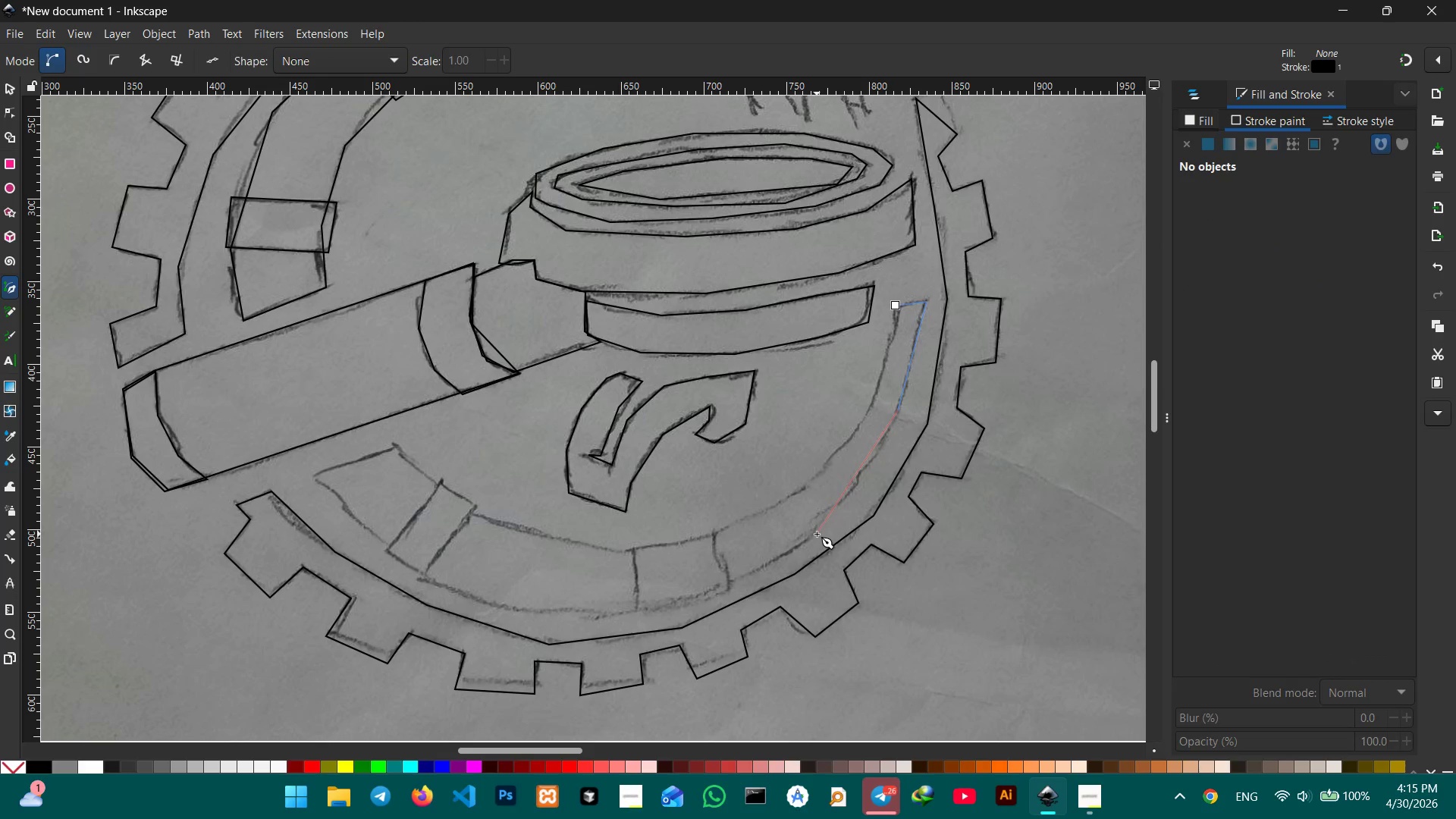 
left_click([807, 538])
 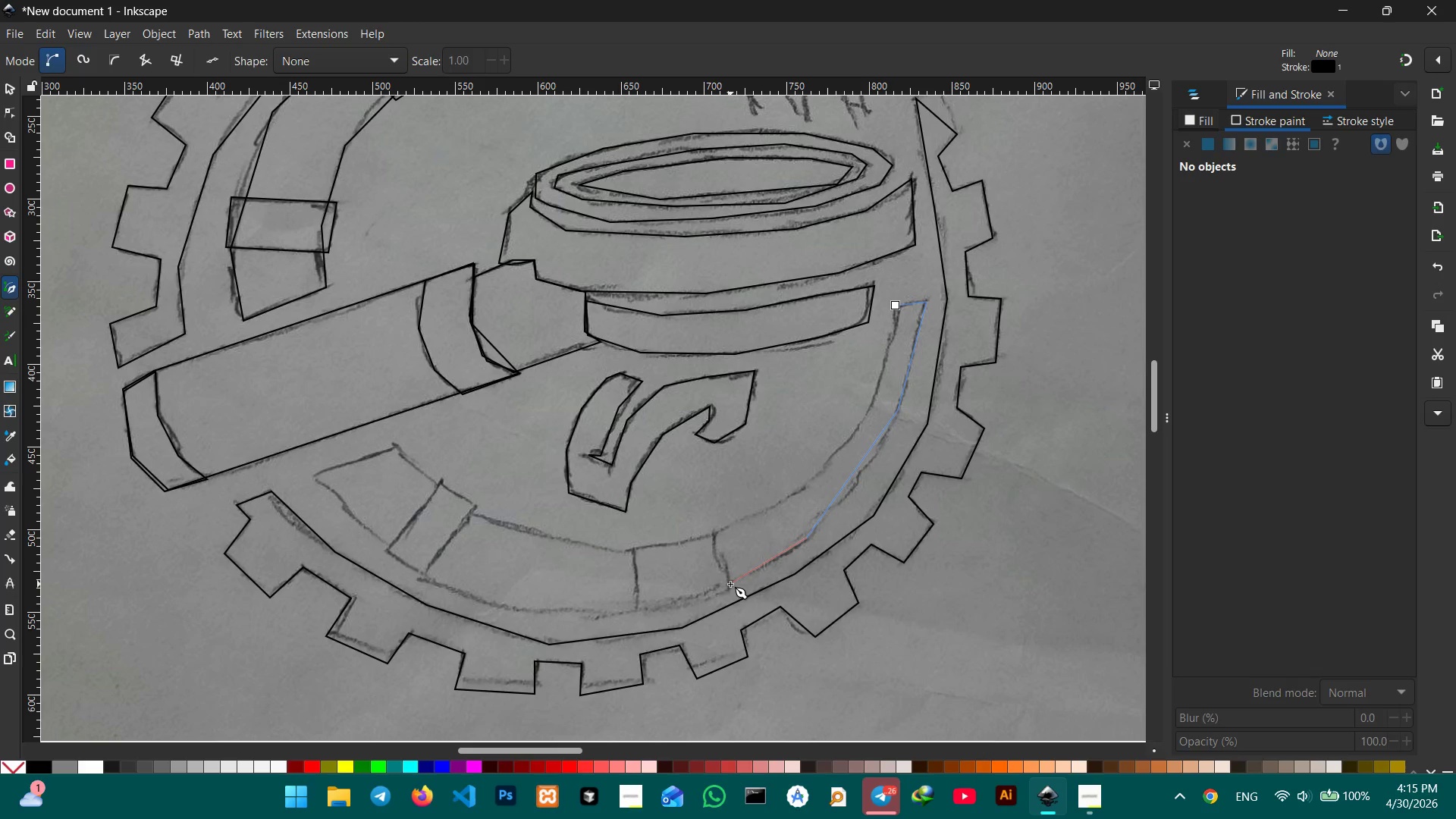 
left_click([726, 584])
 